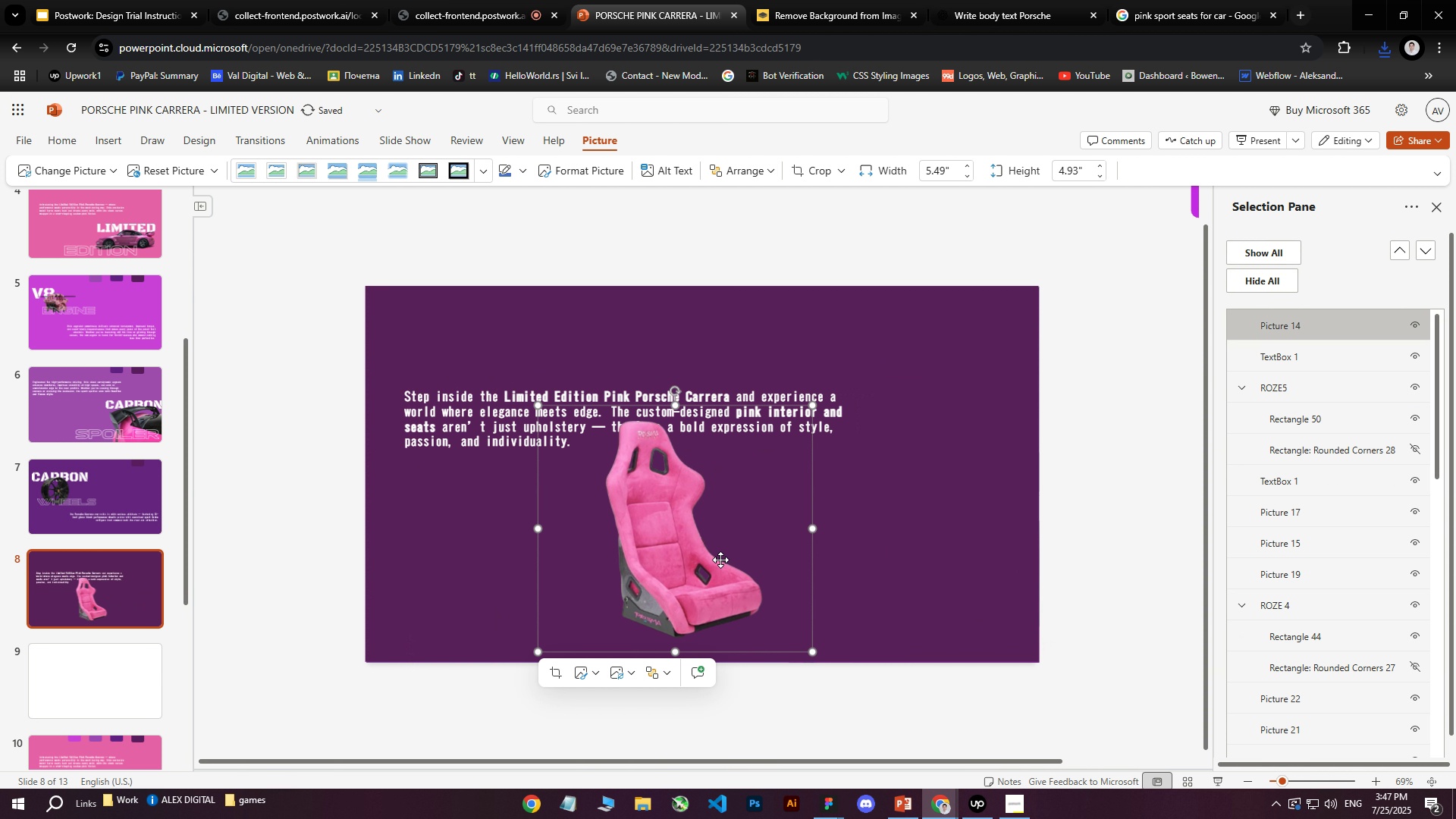 
key(Control+ControlLeft)
 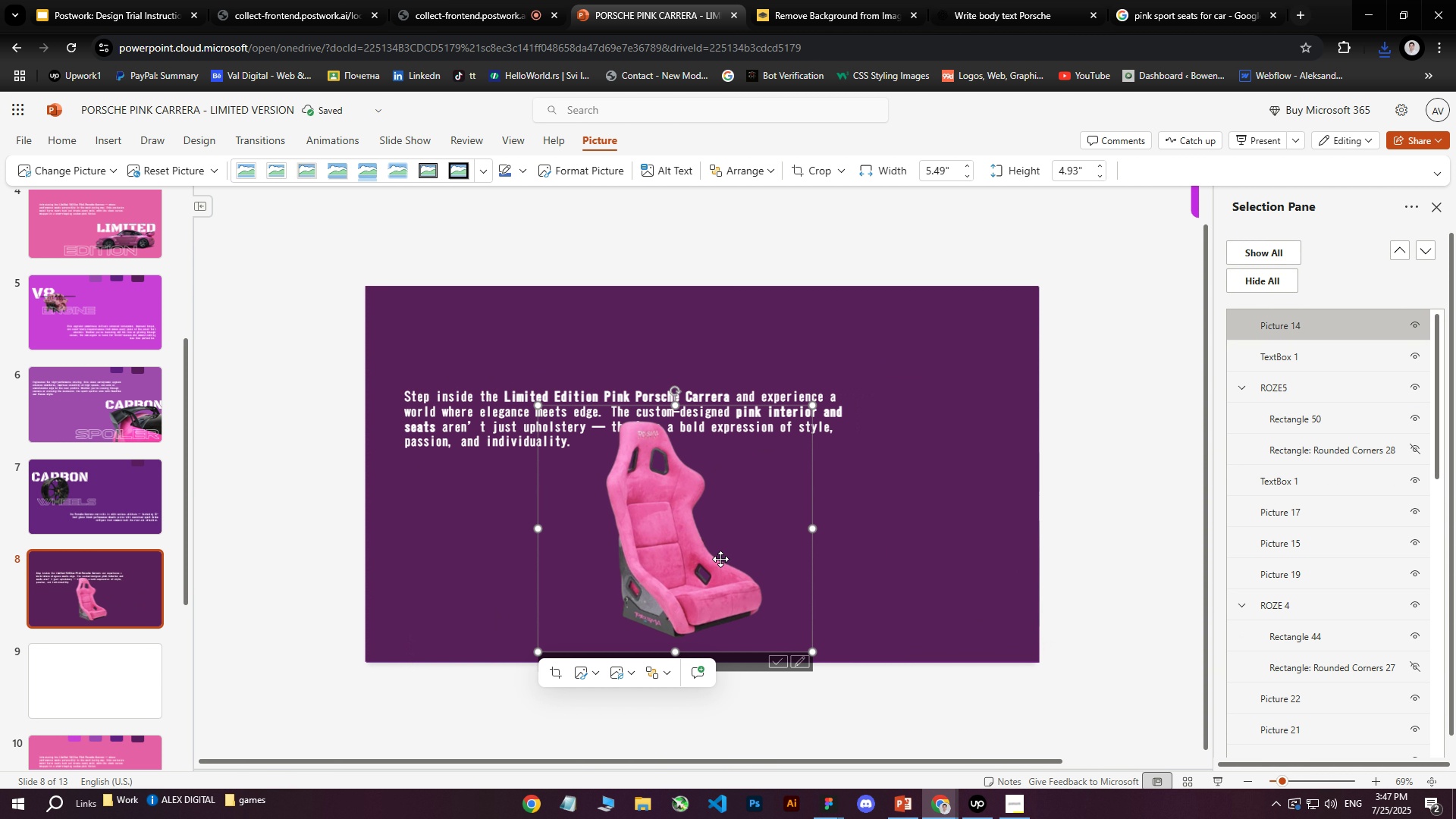 
key(Control+D)
 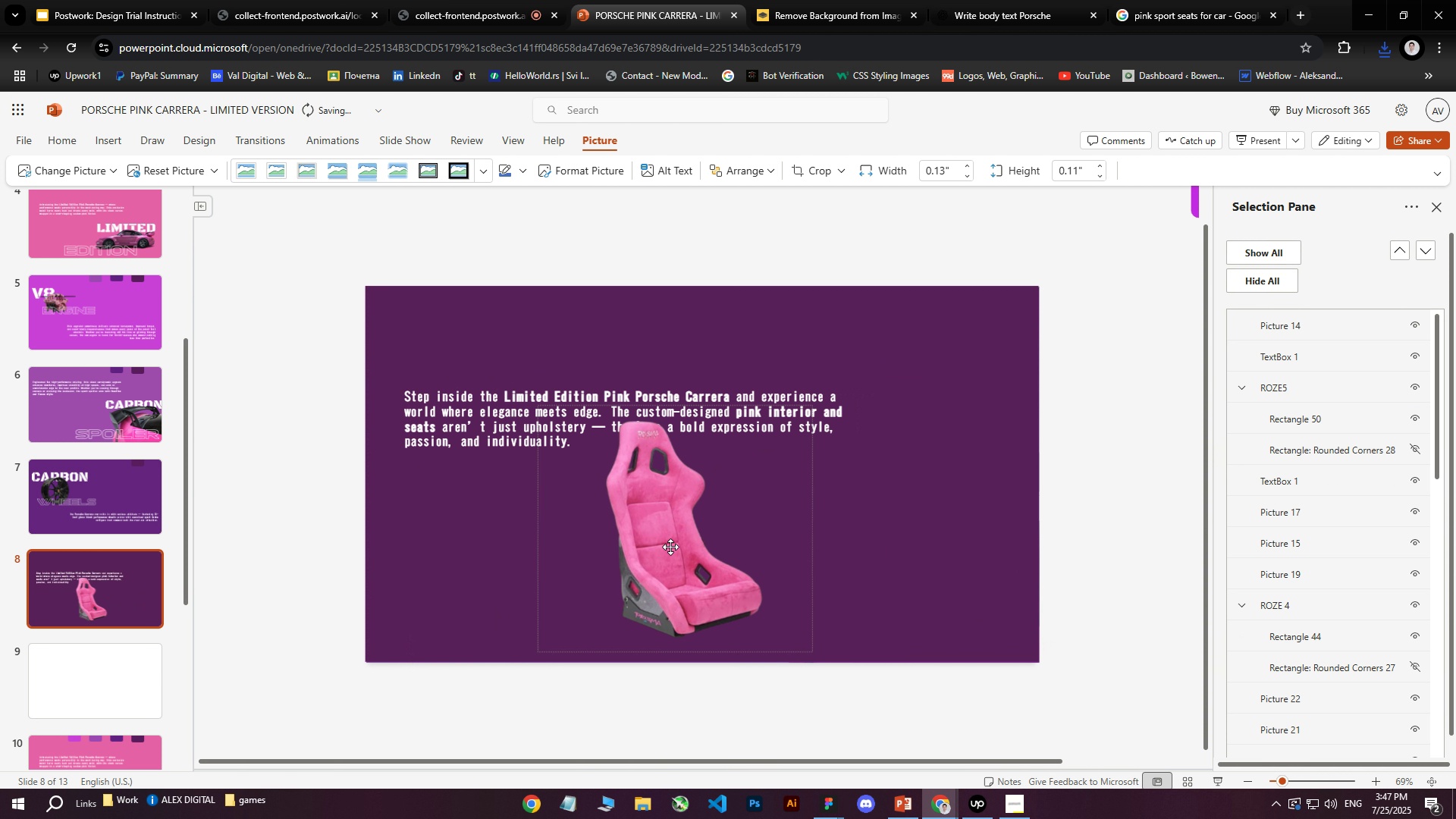 
left_click_drag(start_coordinate=[667, 542], to_coordinate=[791, 541])
 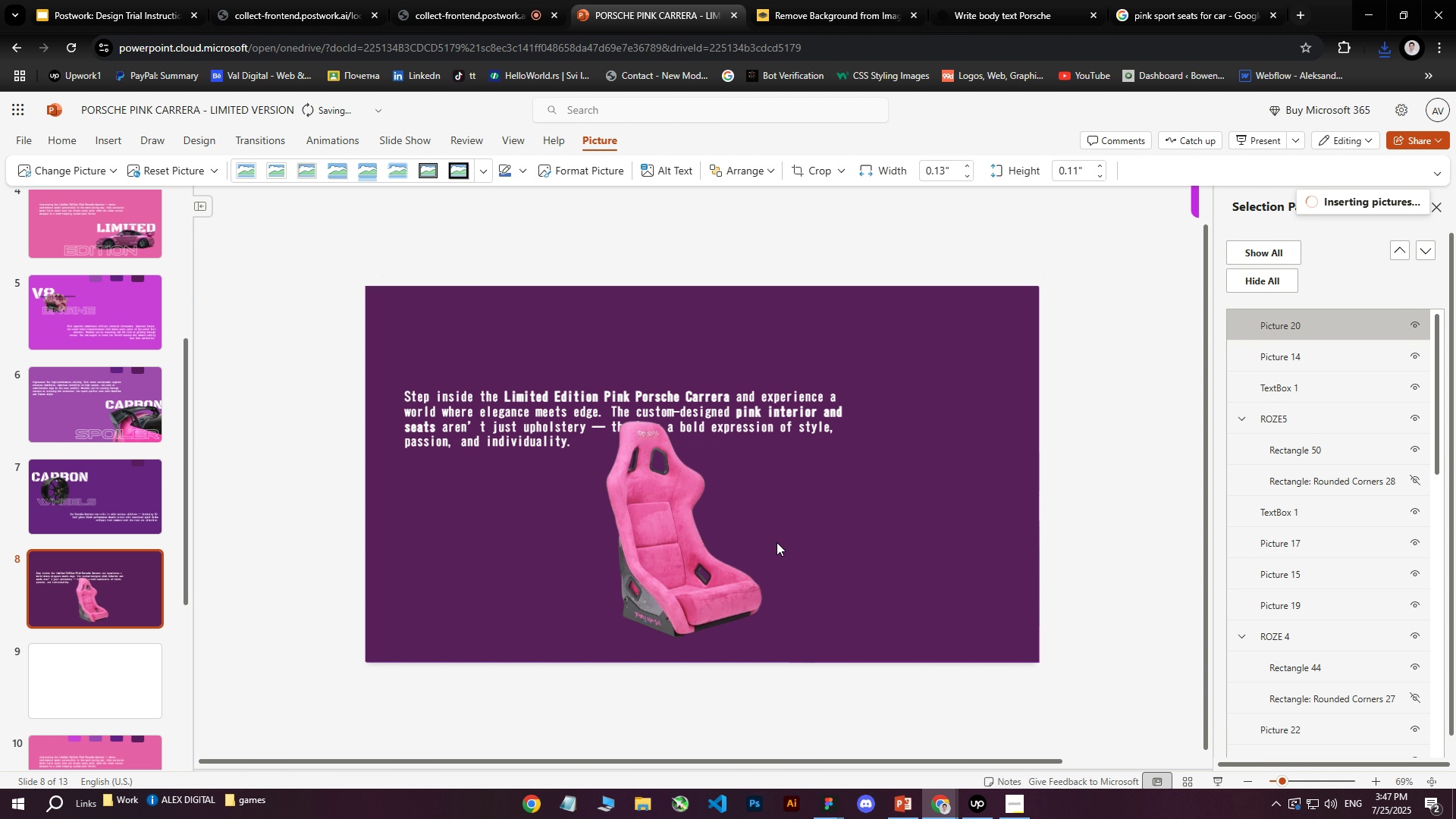 
key(Control+Z)
 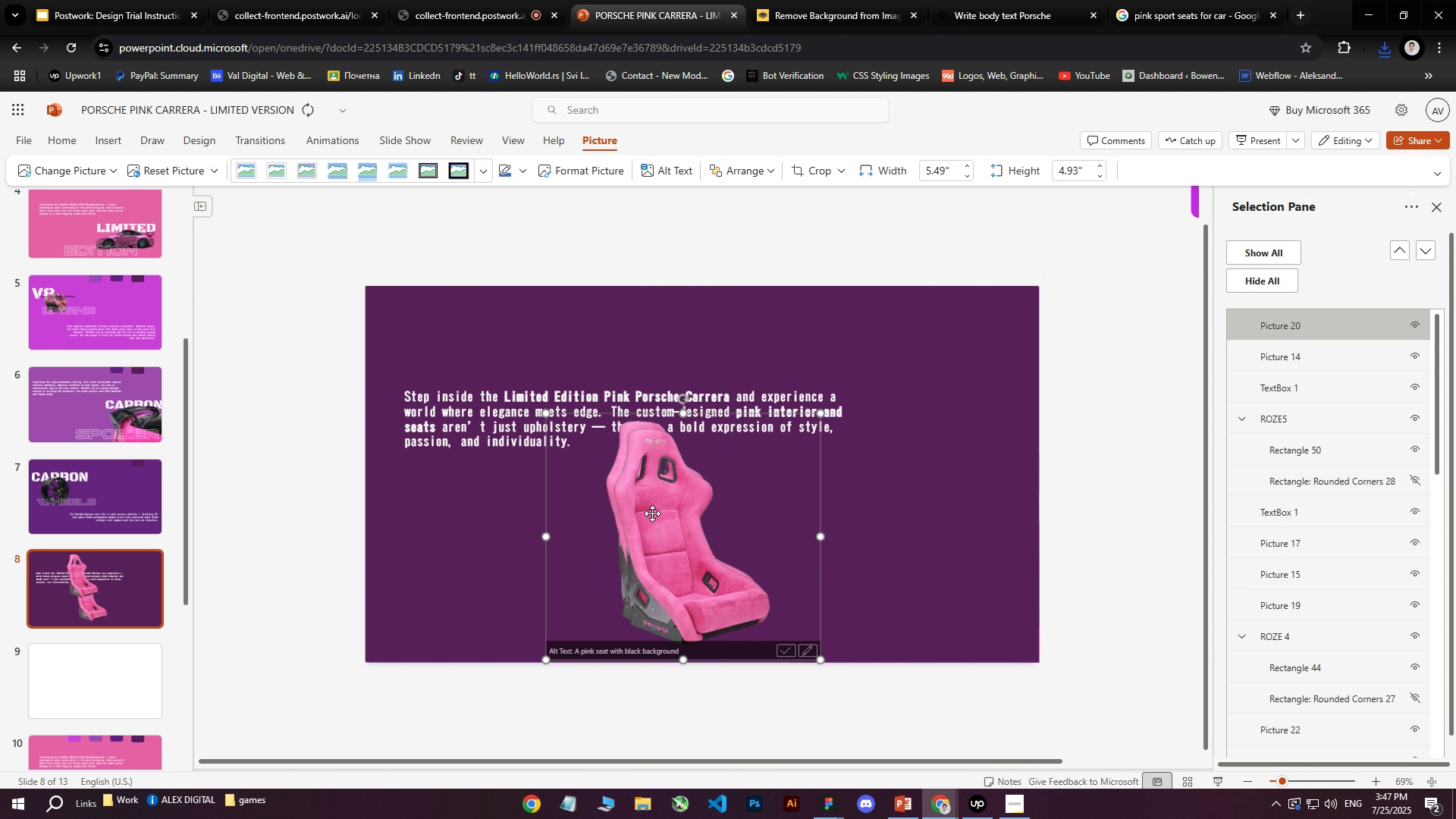 
left_click_drag(start_coordinate=[667, 523], to_coordinate=[905, 511])
 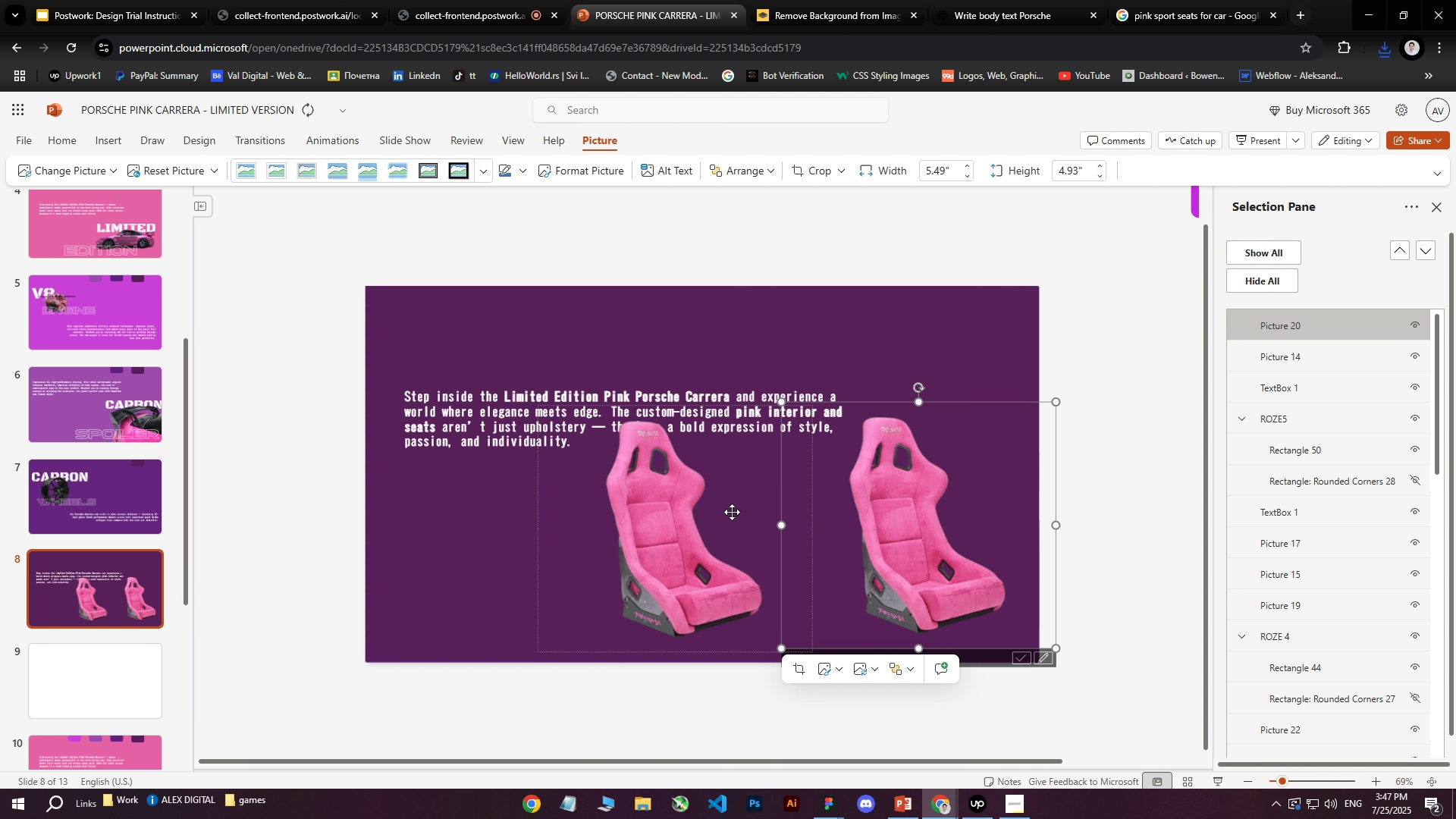 
left_click_drag(start_coordinate=[669, 520], to_coordinate=[812, 521])
 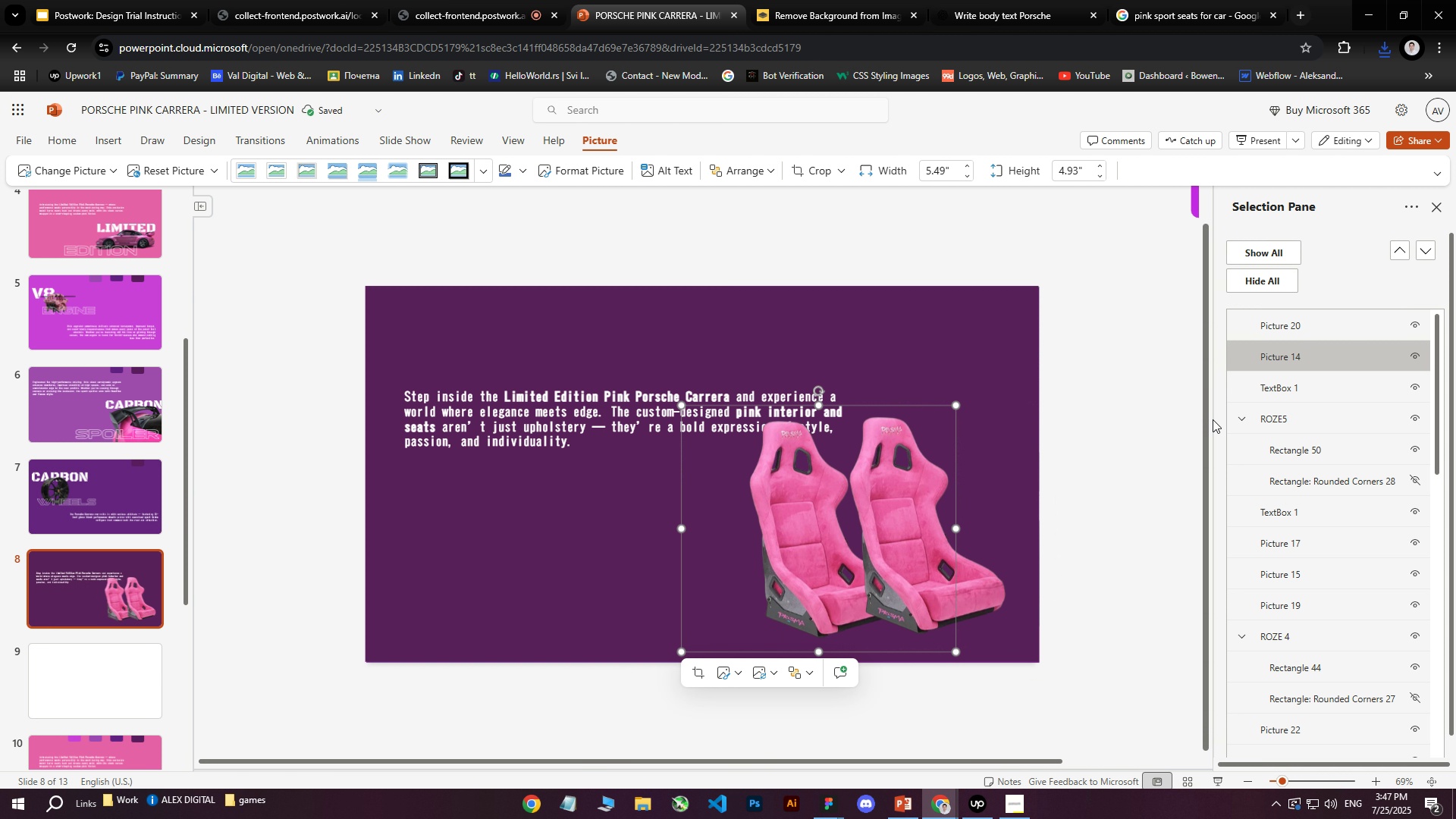 
left_click_drag(start_coordinate=[1293, 356], to_coordinate=[1294, 331])
 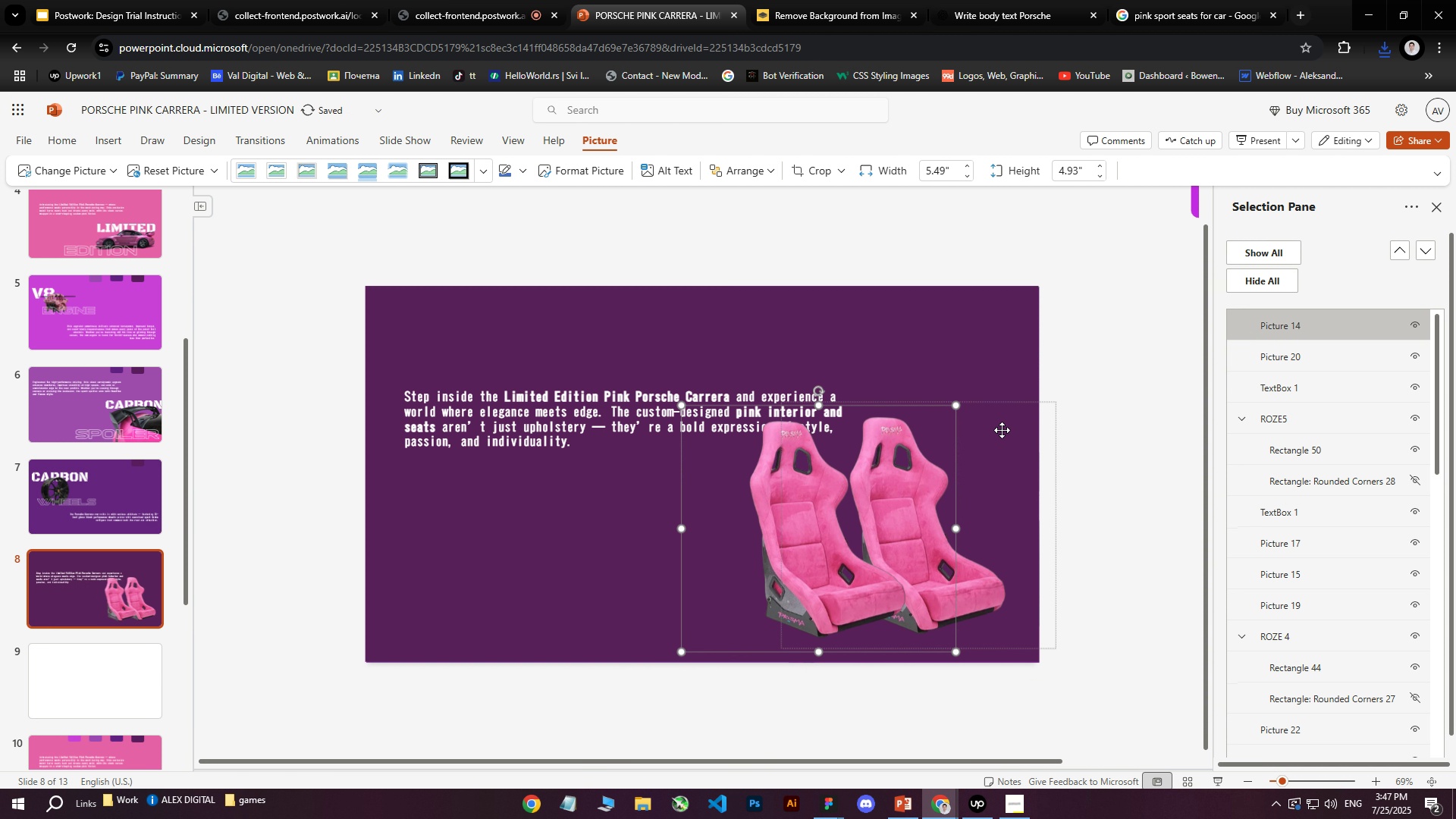 
left_click_drag(start_coordinate=[805, 528], to_coordinate=[811, 541])
 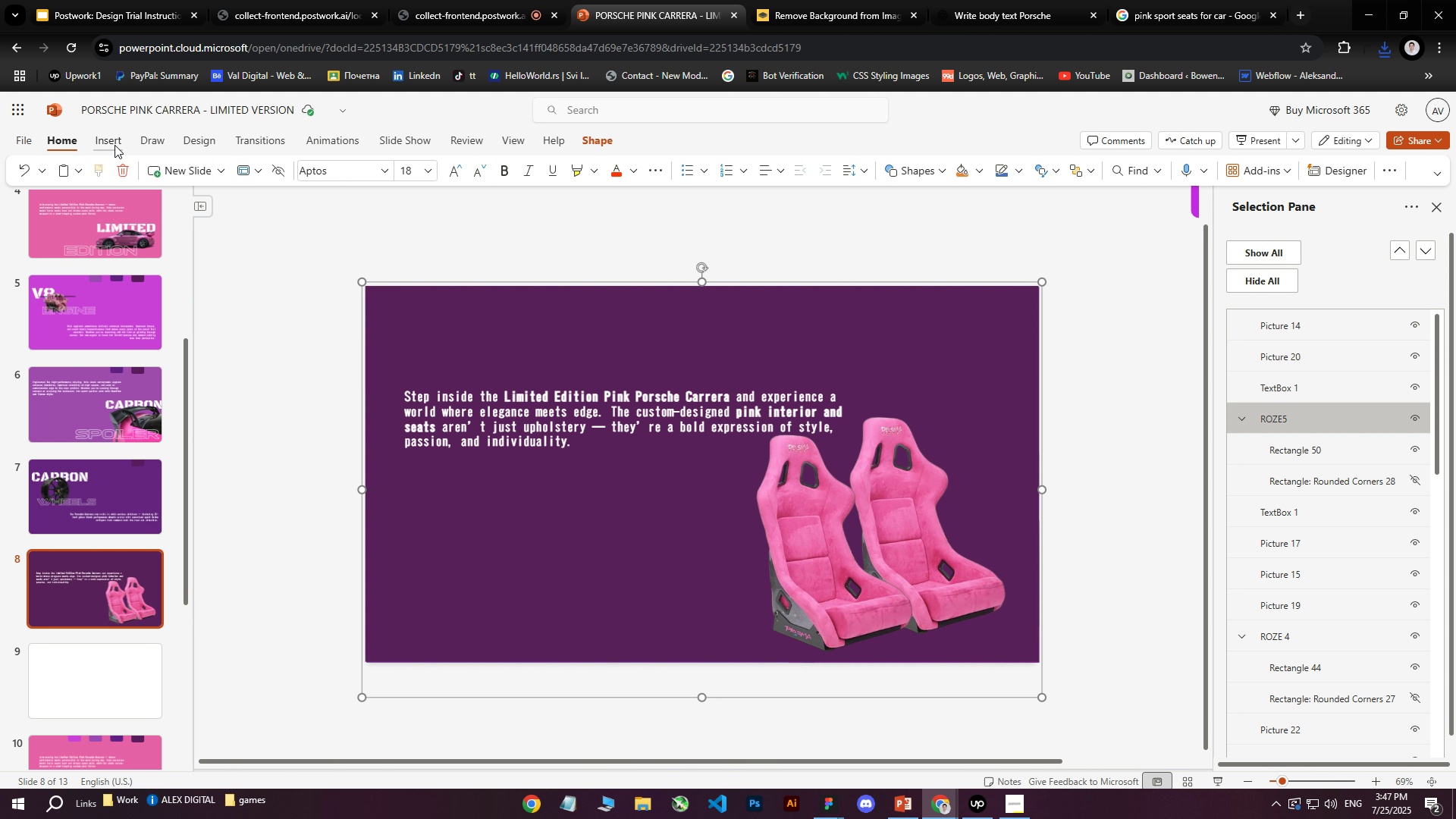 
wait(5.95)
 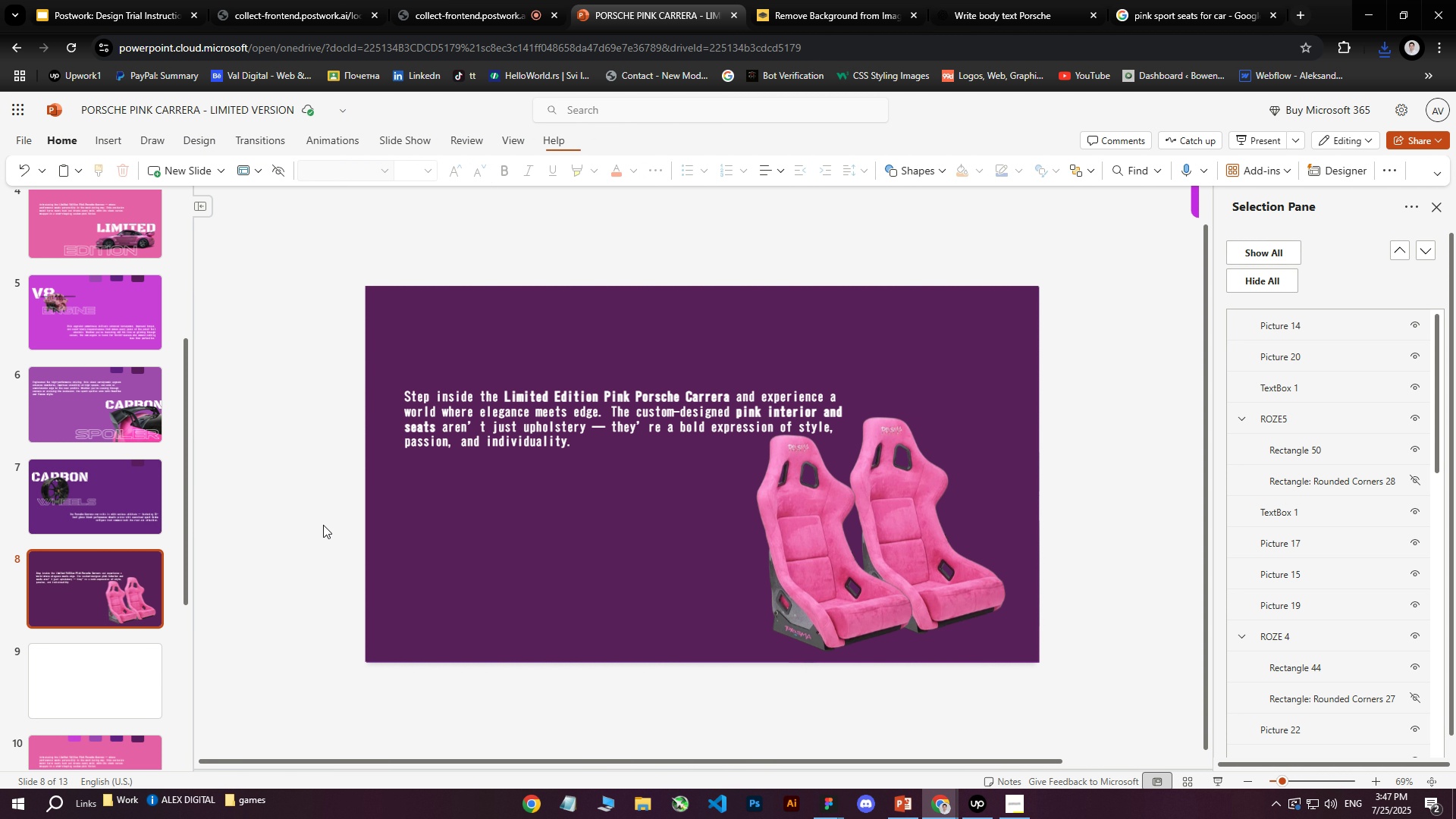 
left_click([323, 525])
 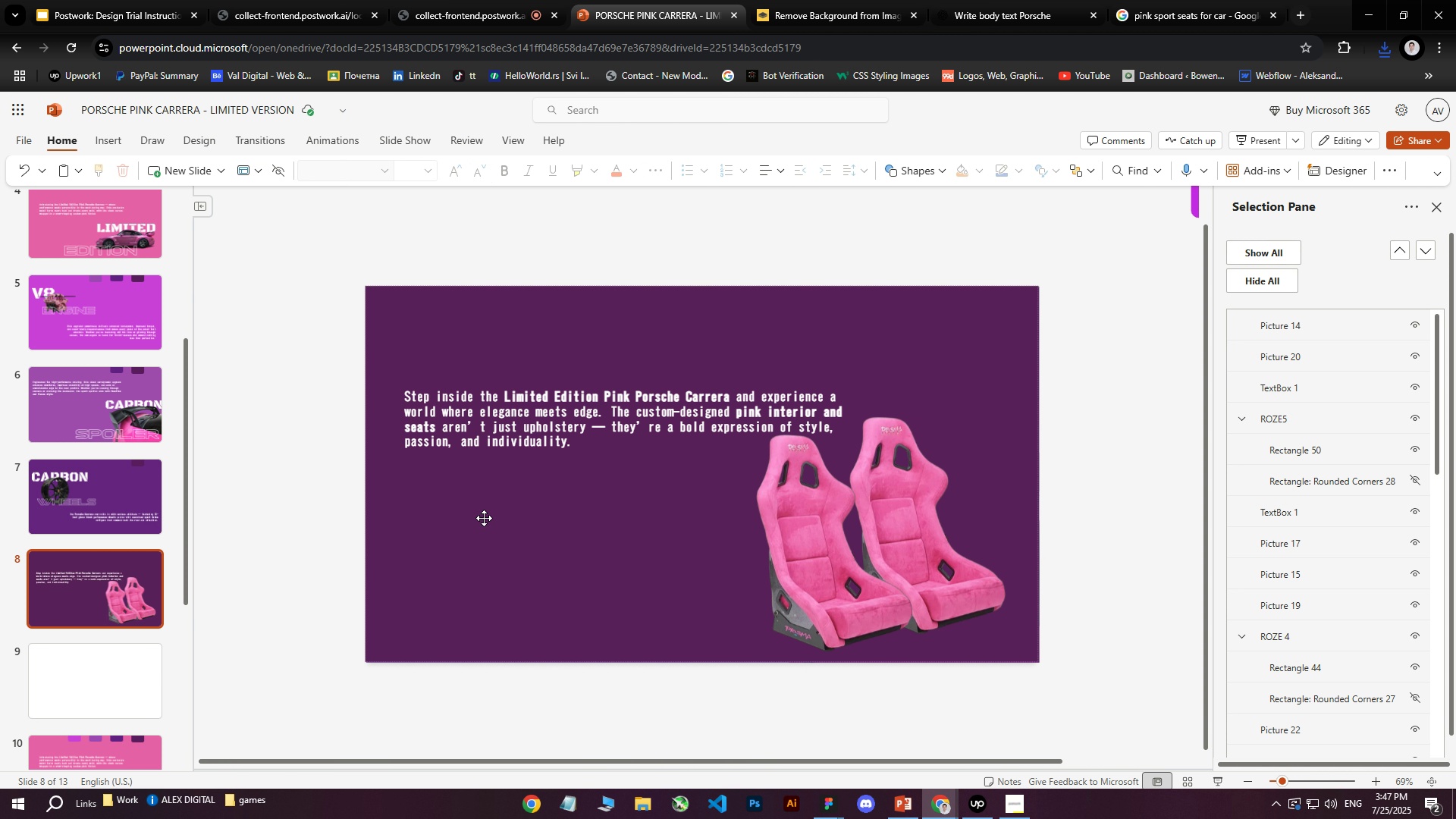 
left_click([484, 518])
 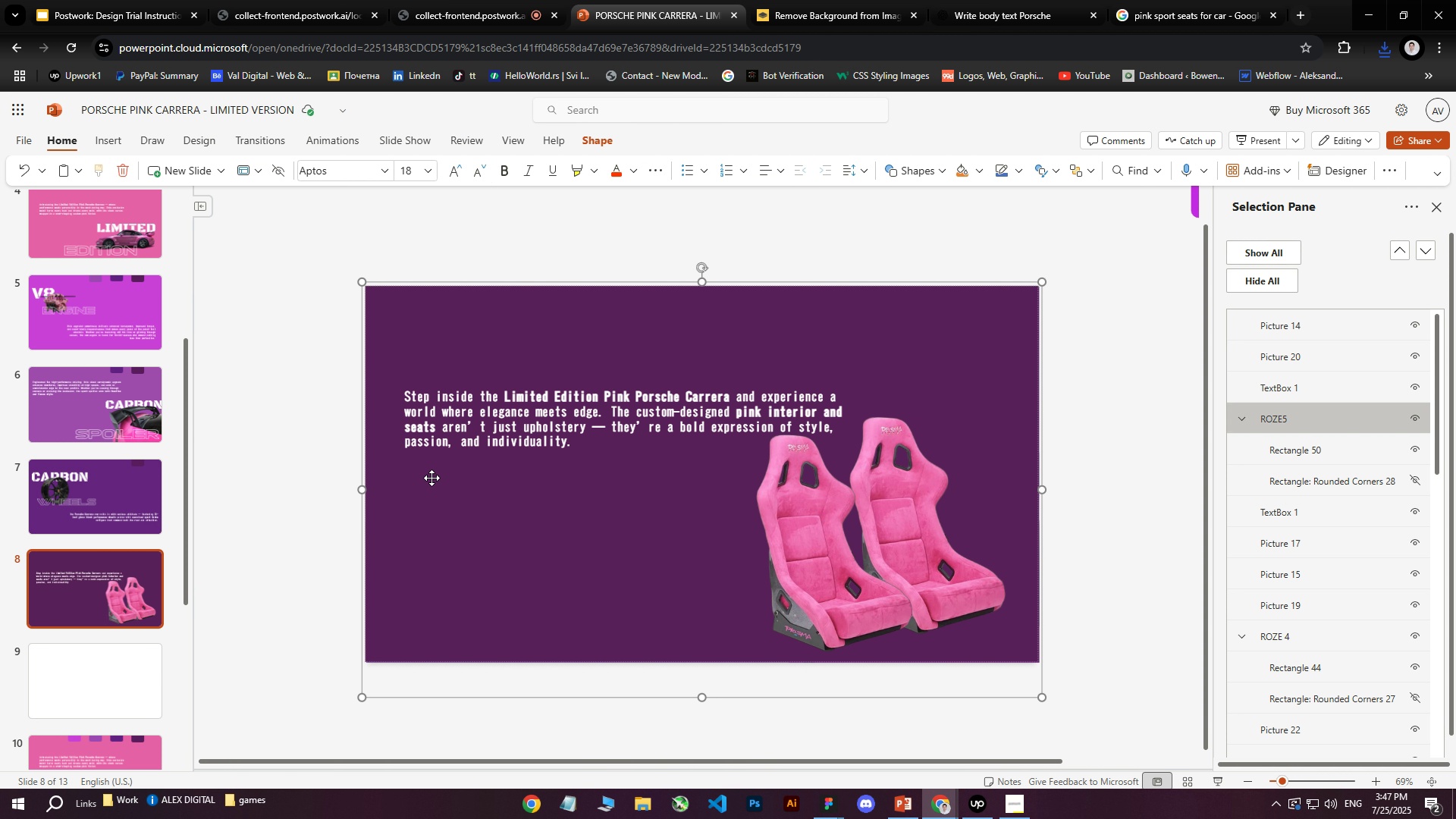 
left_click([115, 144])
 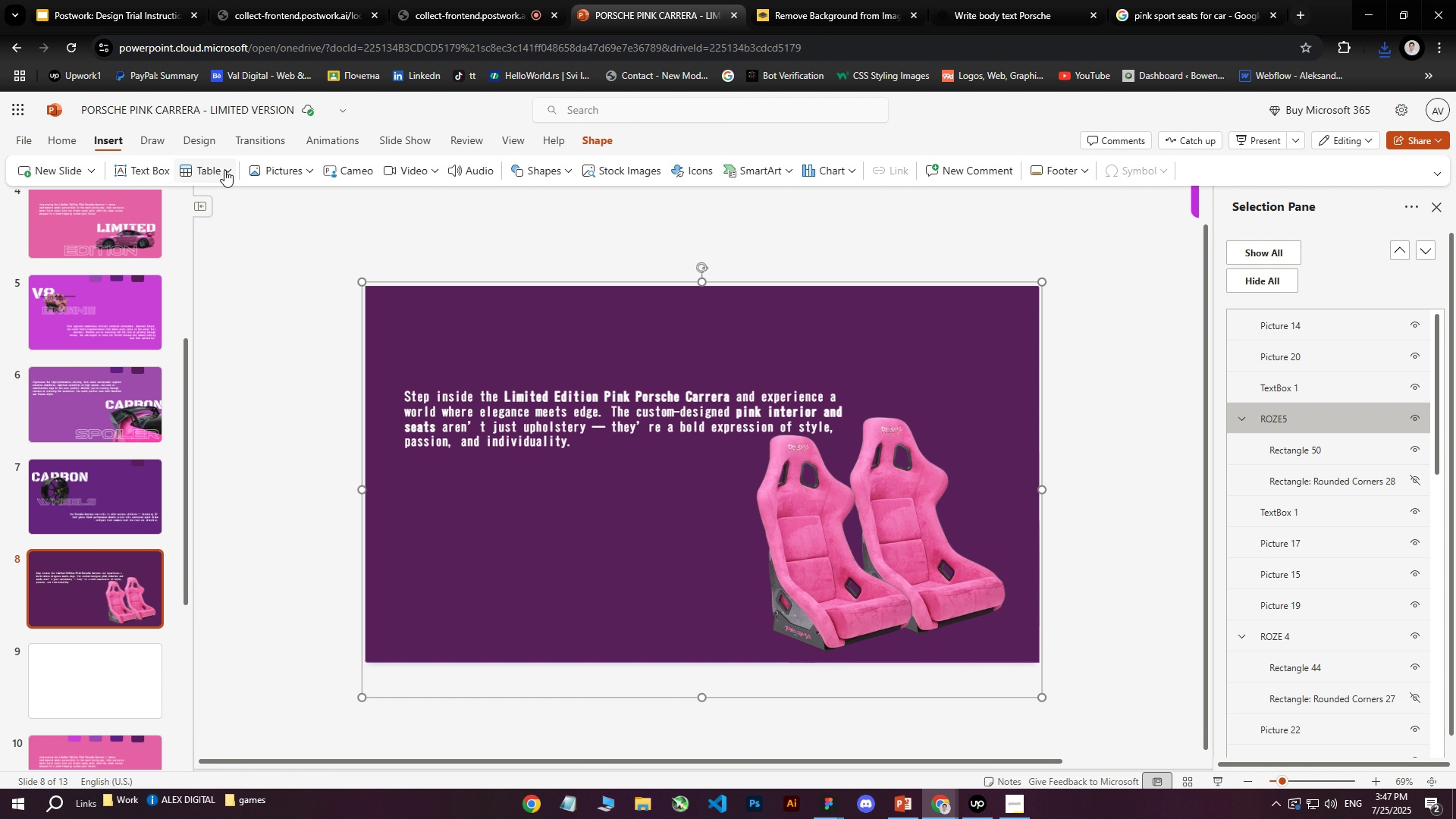 
left_click([257, 169])
 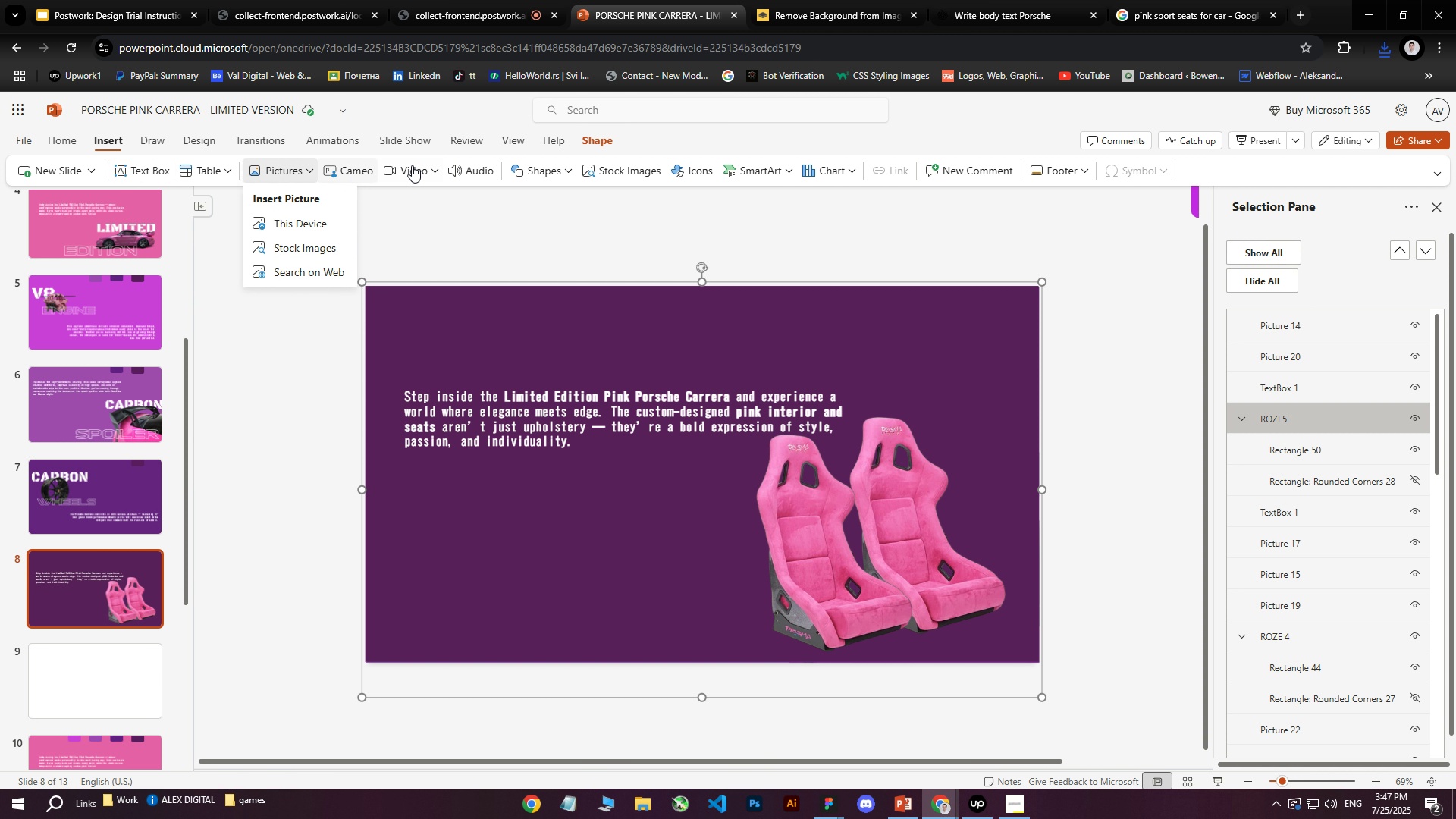 
left_click([529, 167])
 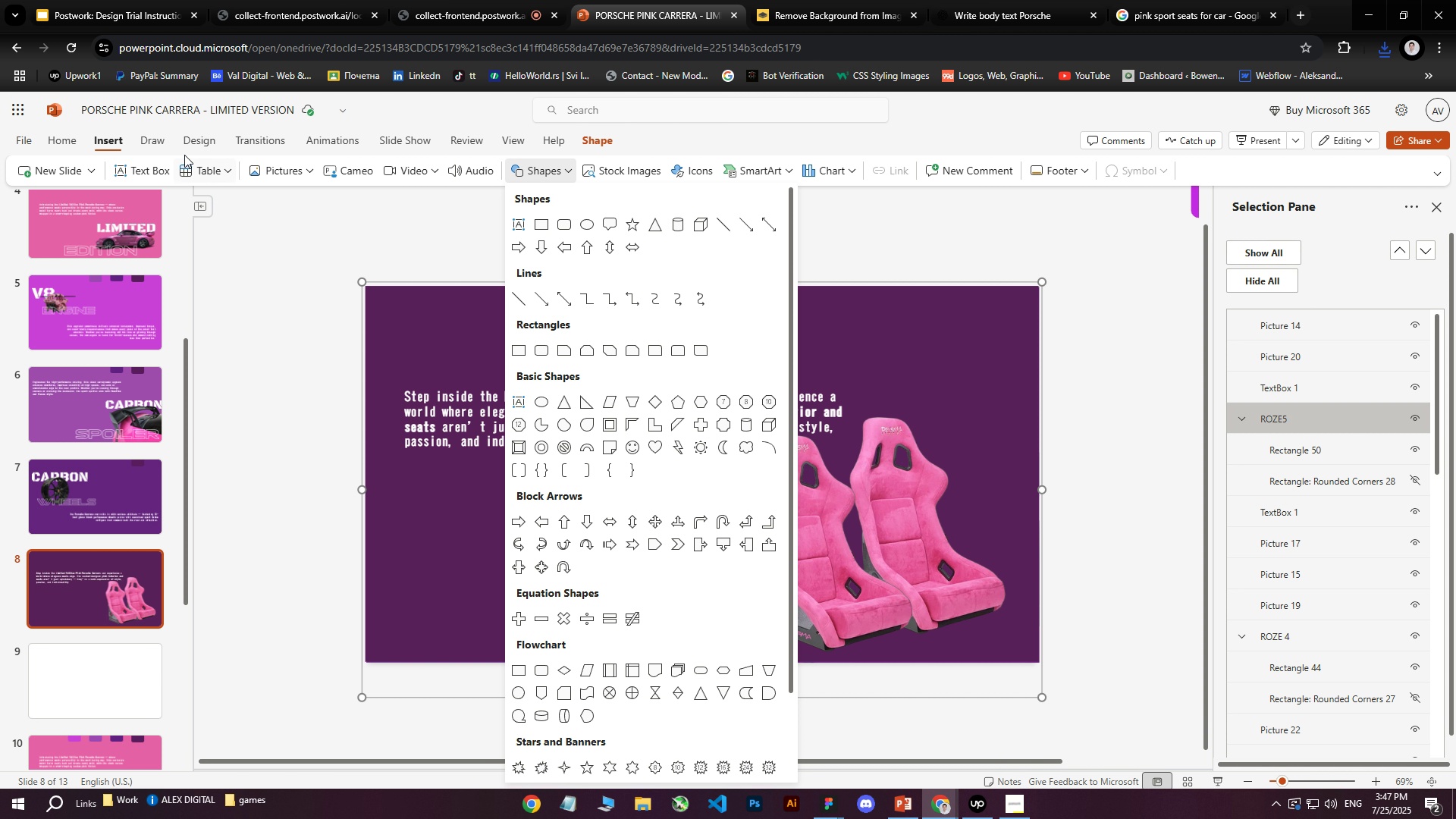 
double_click([118, 143])
 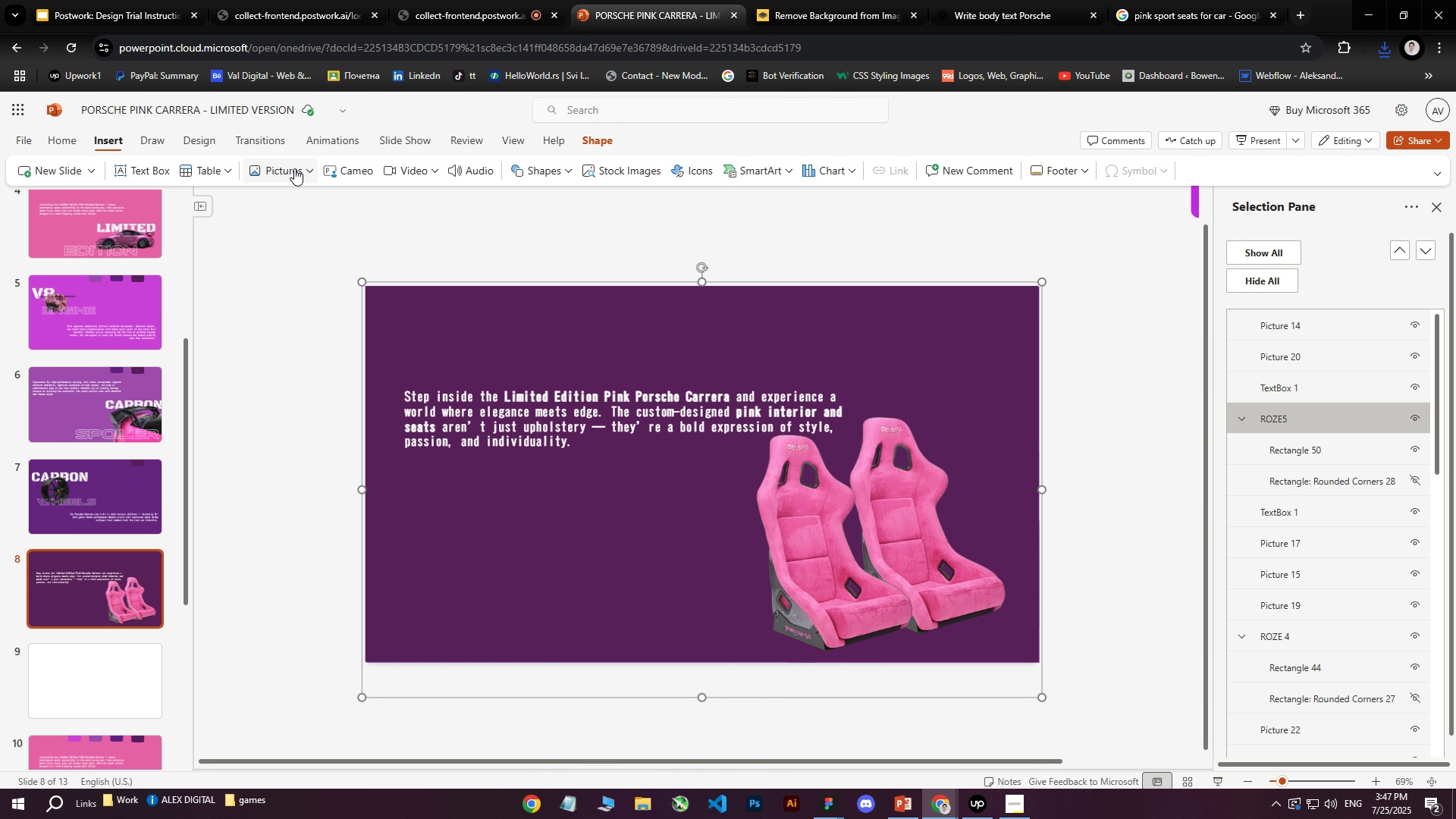 
left_click([282, 174])
 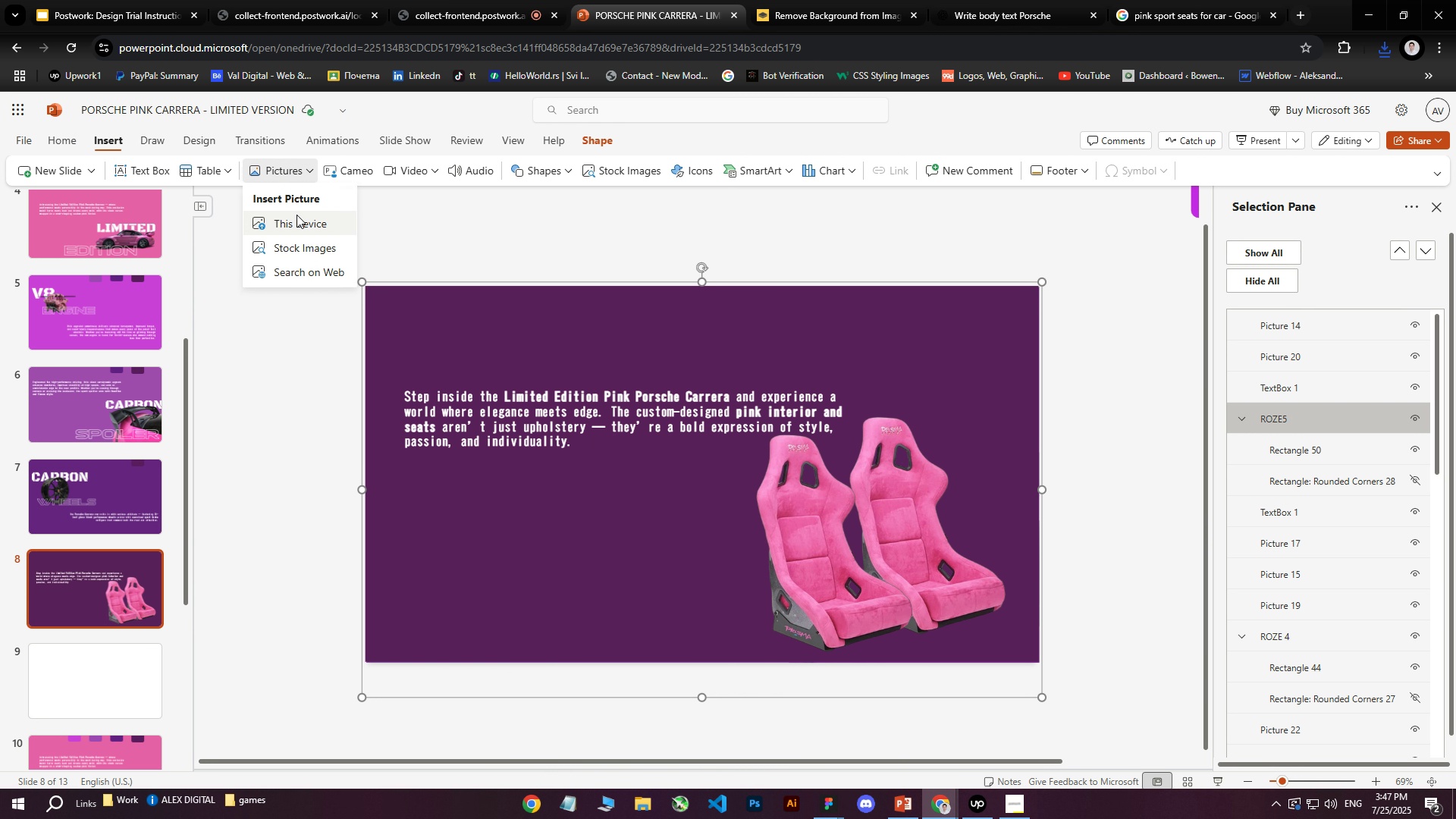 
left_click([299, 225])
 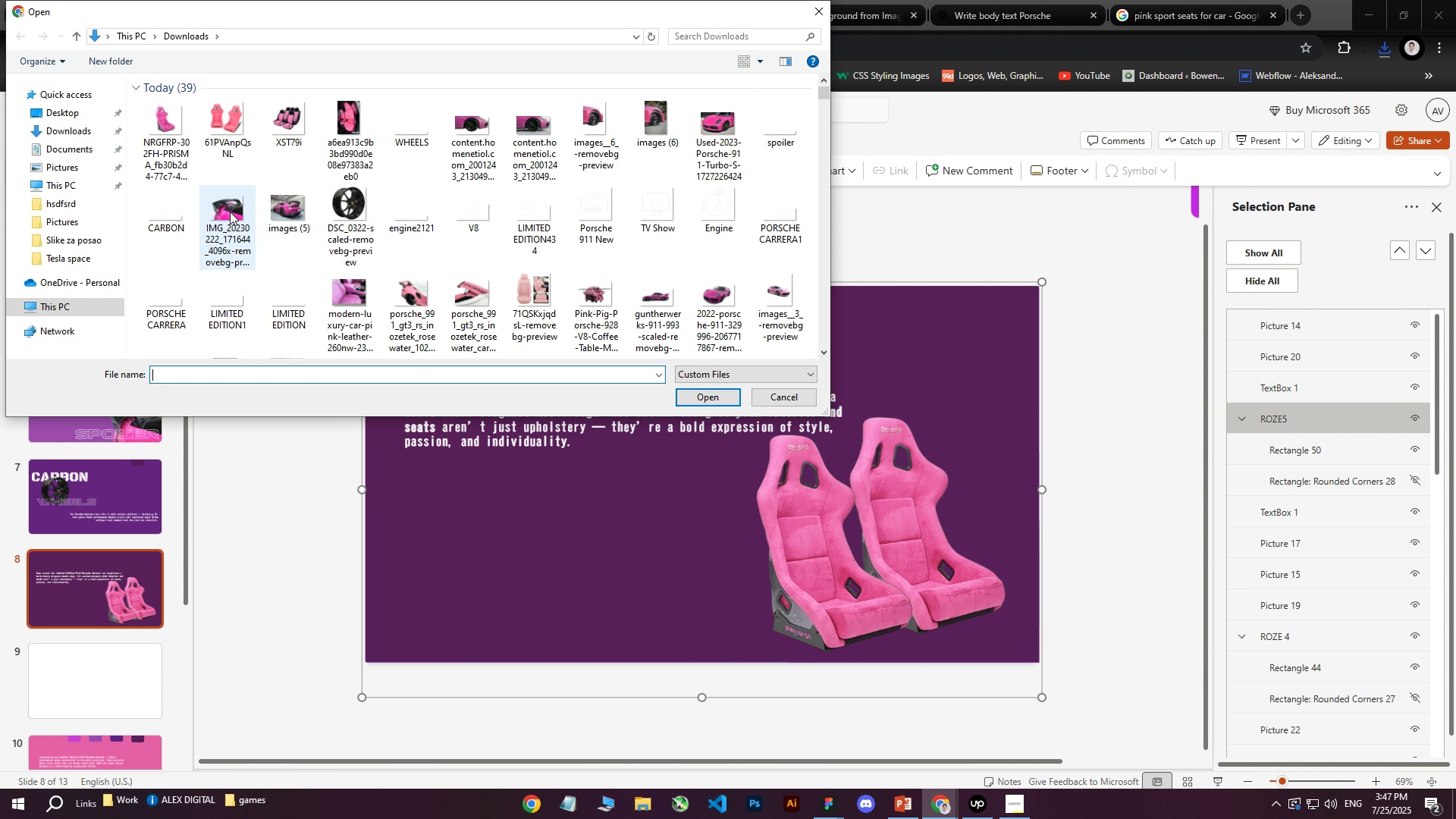 
double_click([695, 398])
 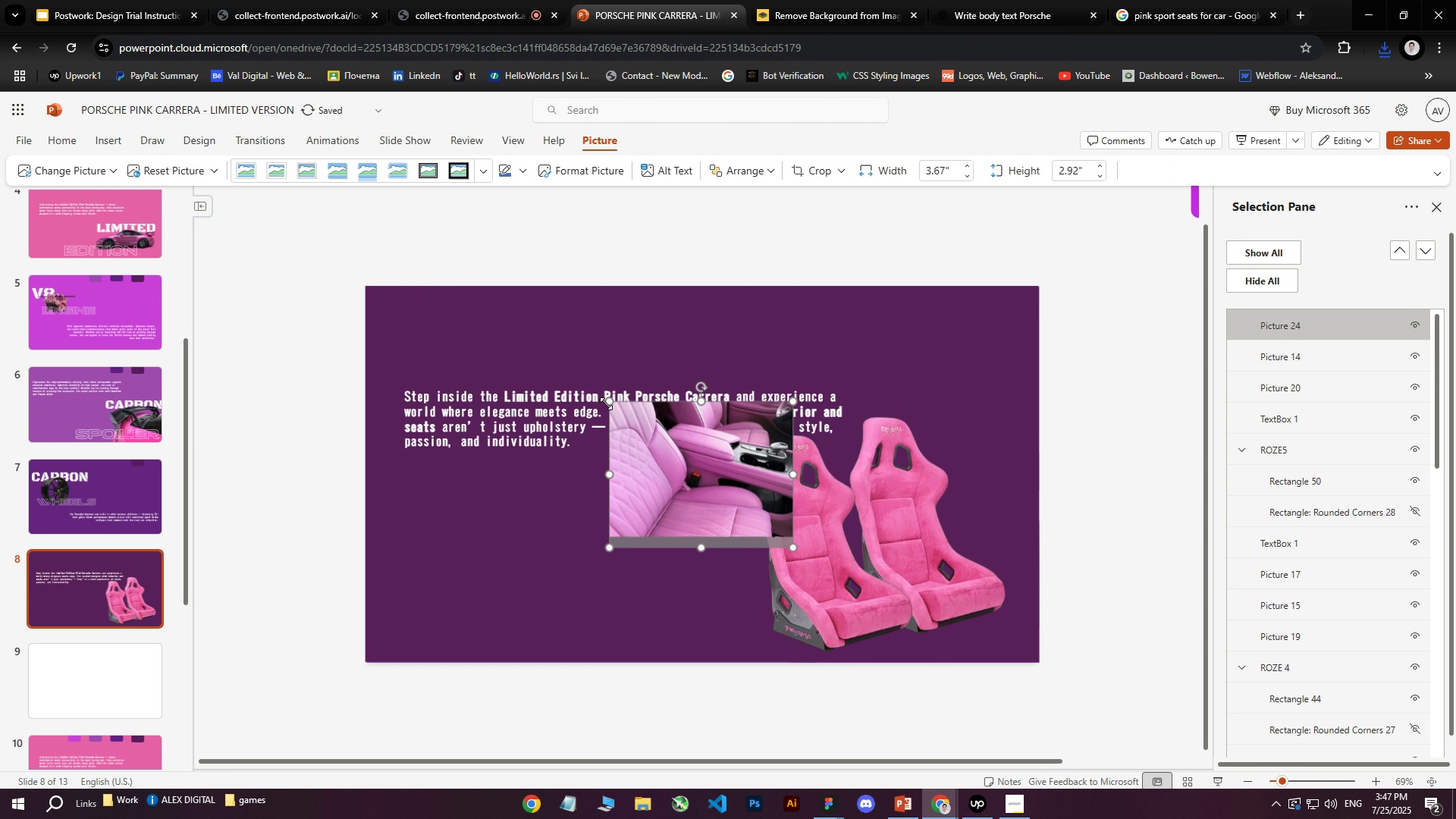 
left_click_drag(start_coordinate=[608, 401], to_coordinate=[384, 334])
 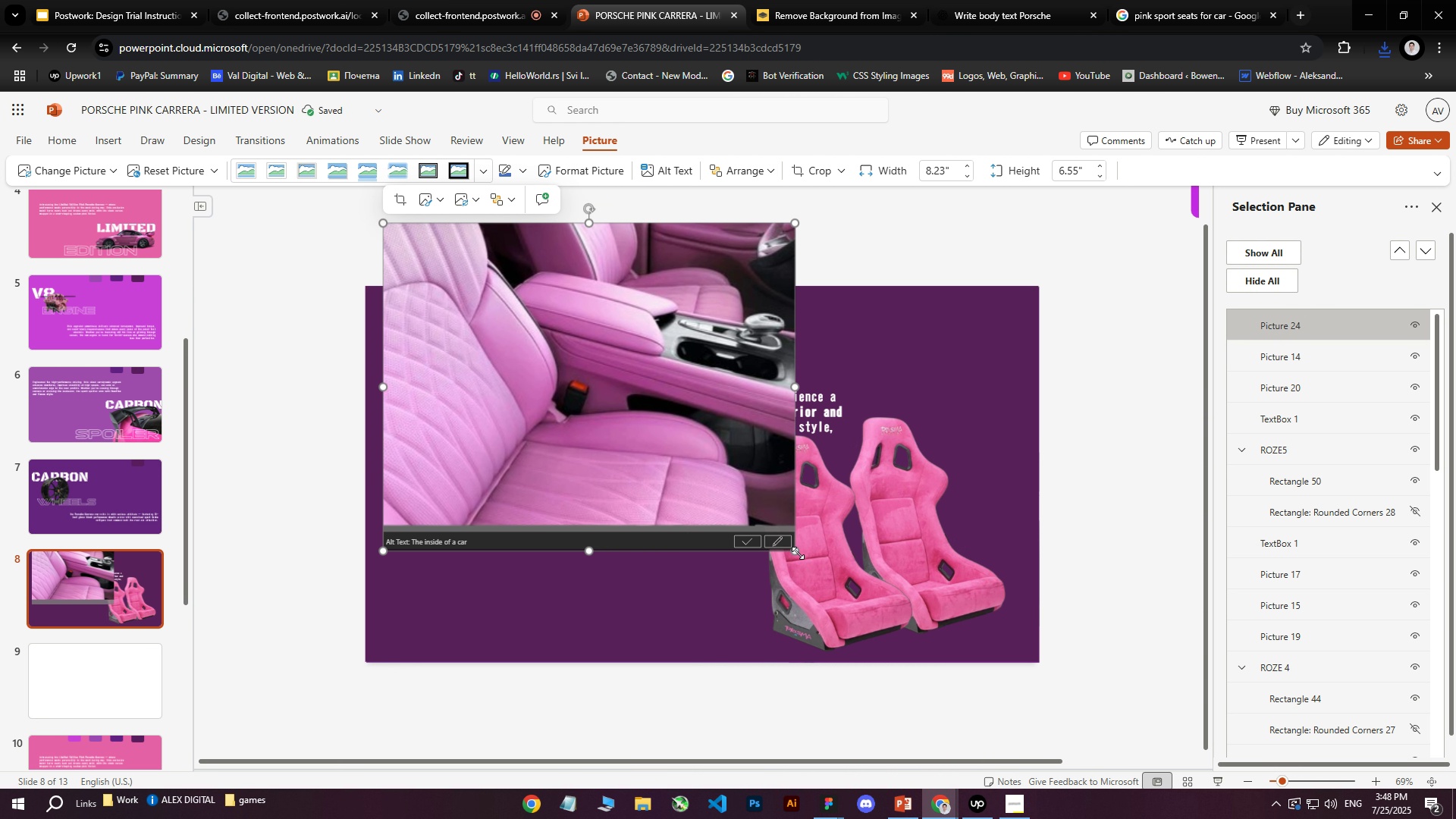 
left_click_drag(start_coordinate=[794, 552], to_coordinate=[1051, 698])
 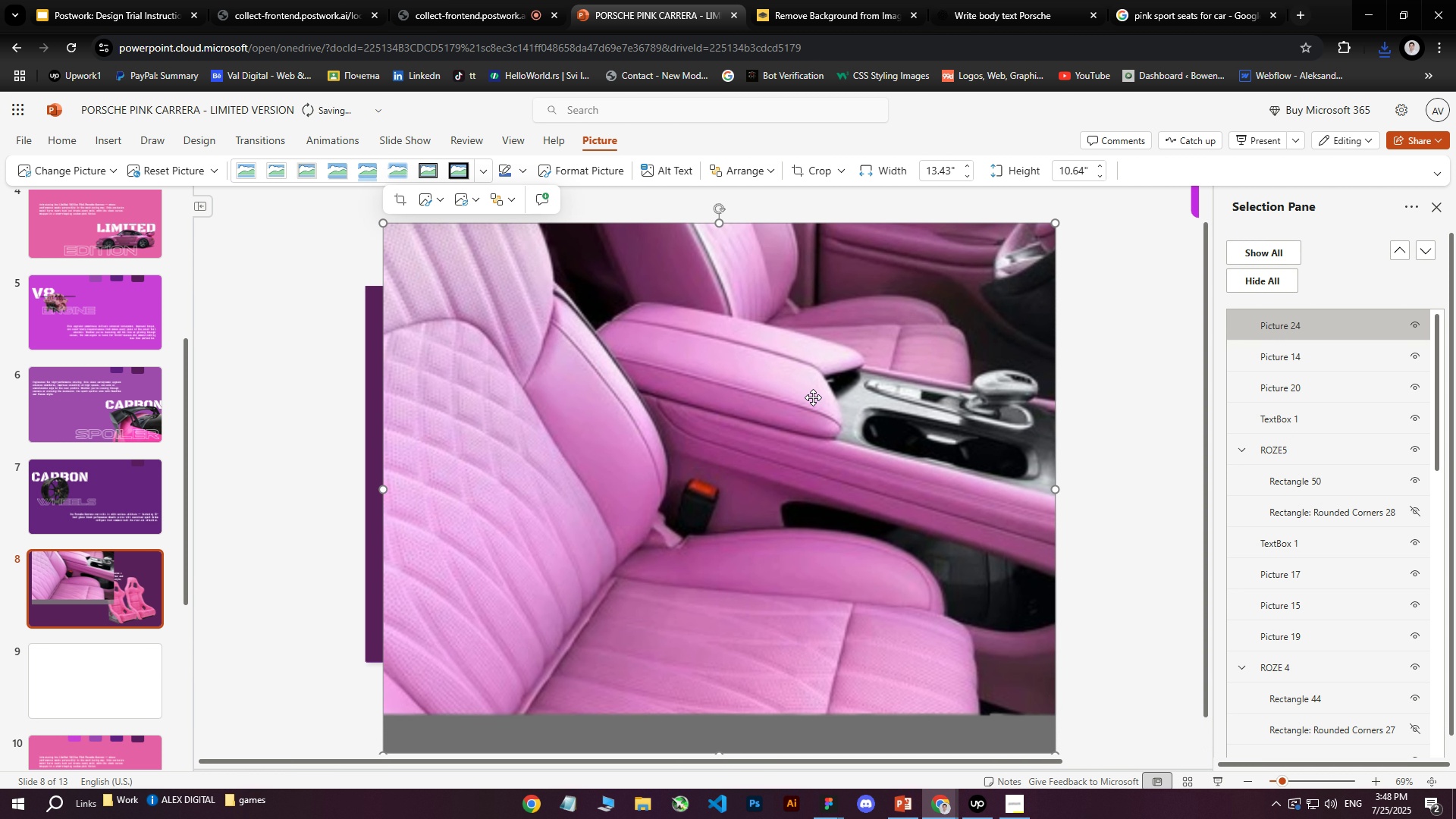 
right_click([813, 397])
 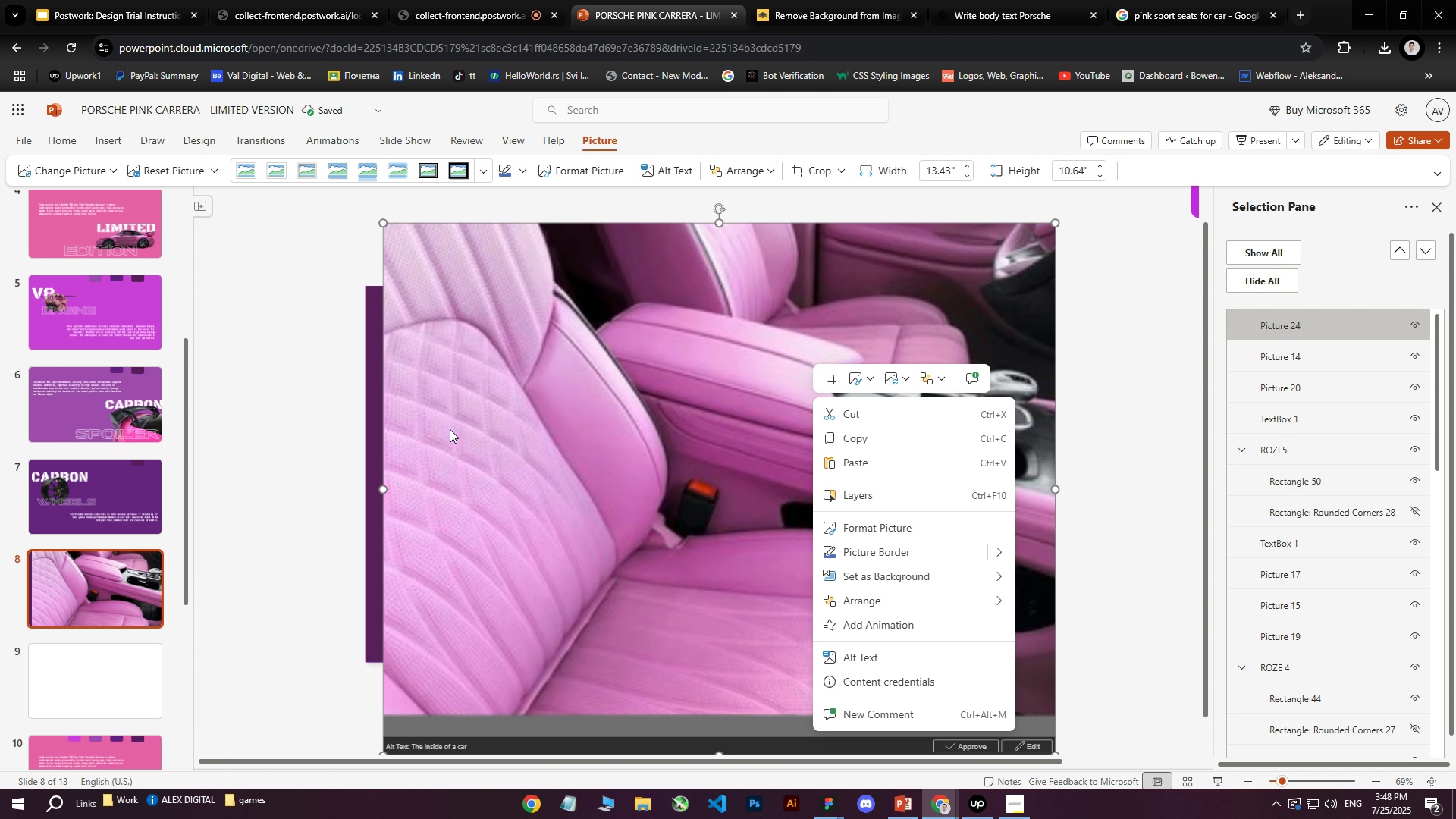 
left_click([432, 431])
 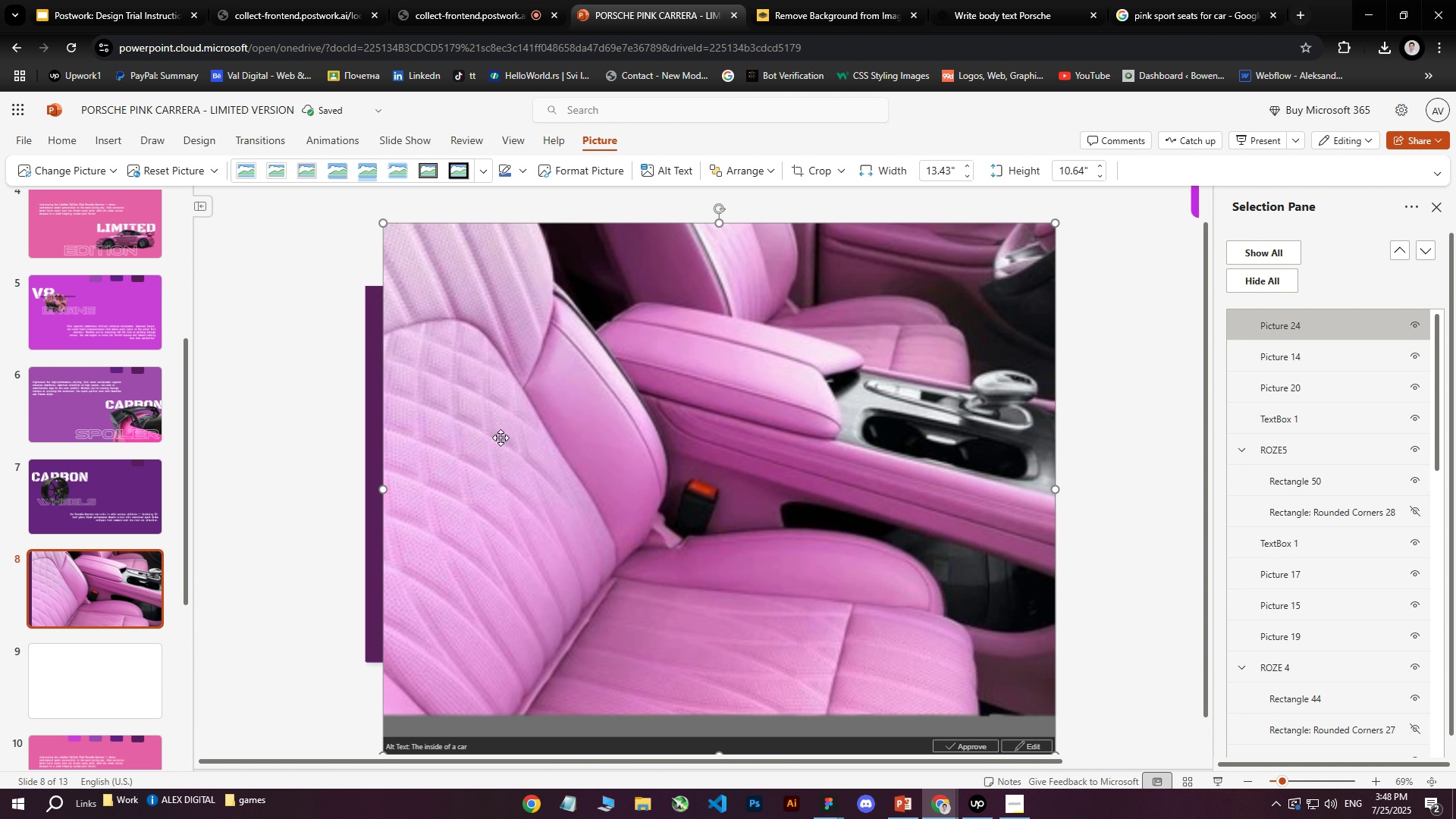 
left_click_drag(start_coordinate=[513, 438], to_coordinate=[489, 438])
 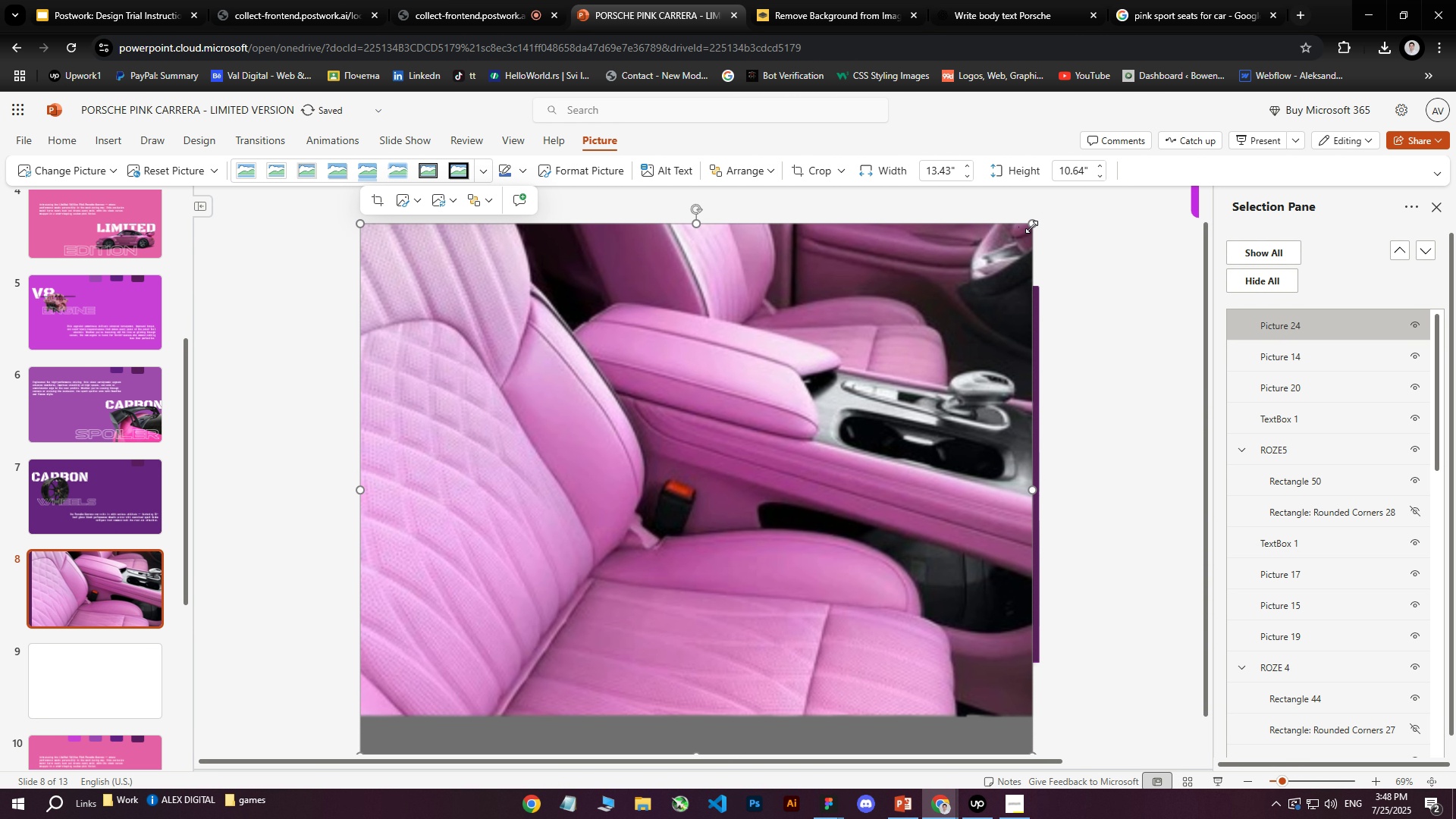 
left_click_drag(start_coordinate=[1034, 225], to_coordinate=[1051, 218])
 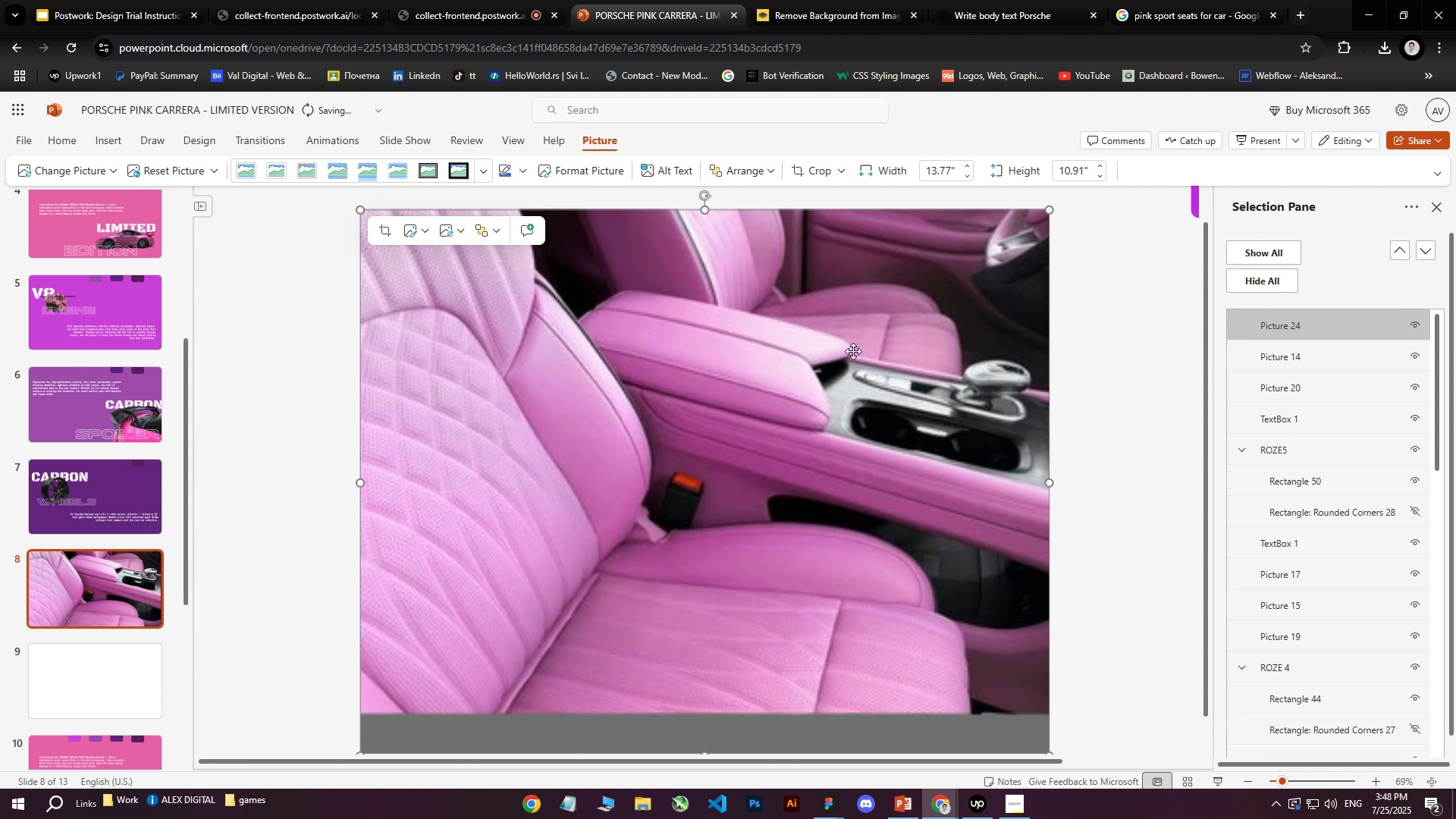 
right_click([852, 351])
 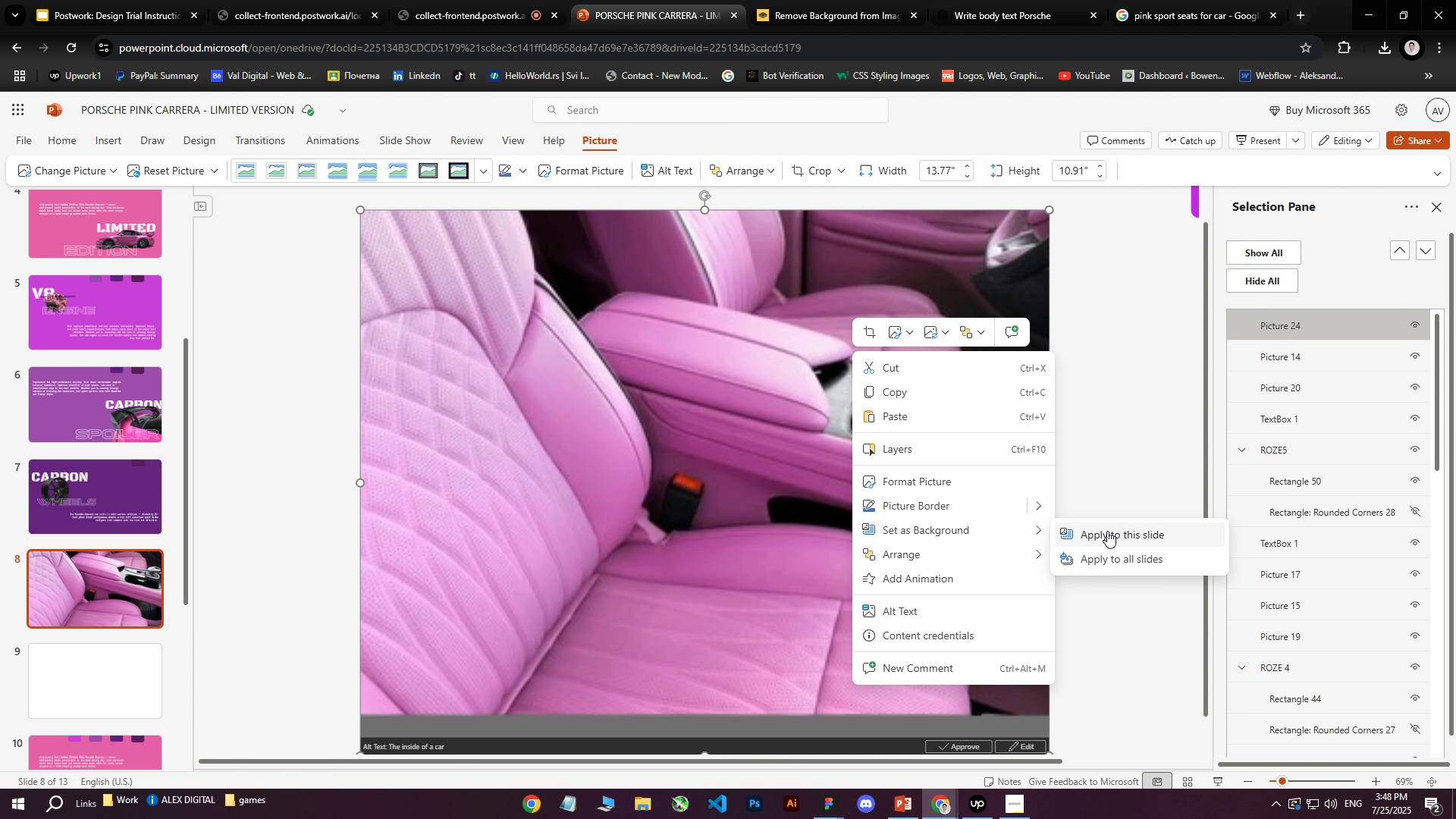 
left_click([1107, 531])
 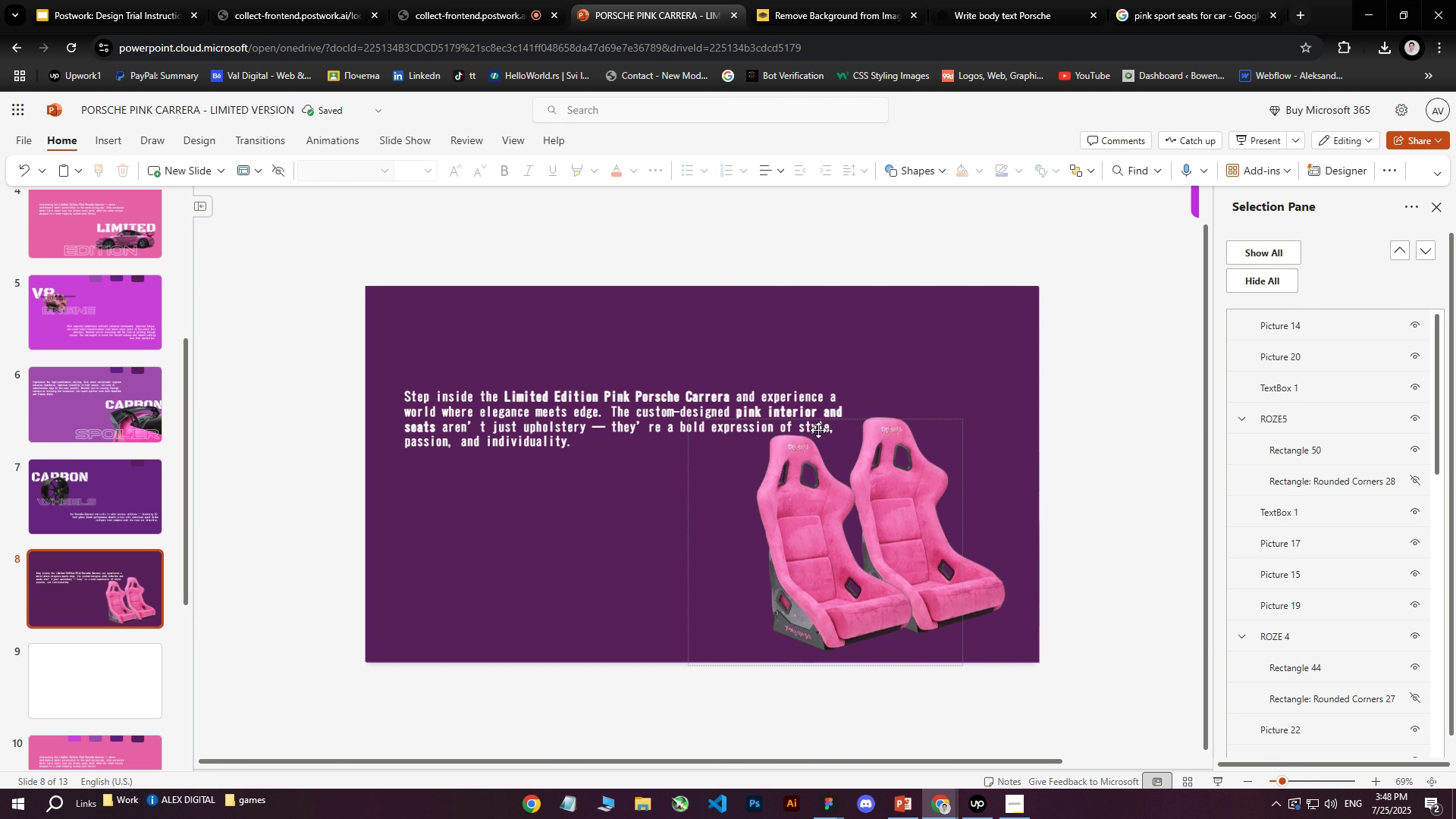 
key(Control+Z)
 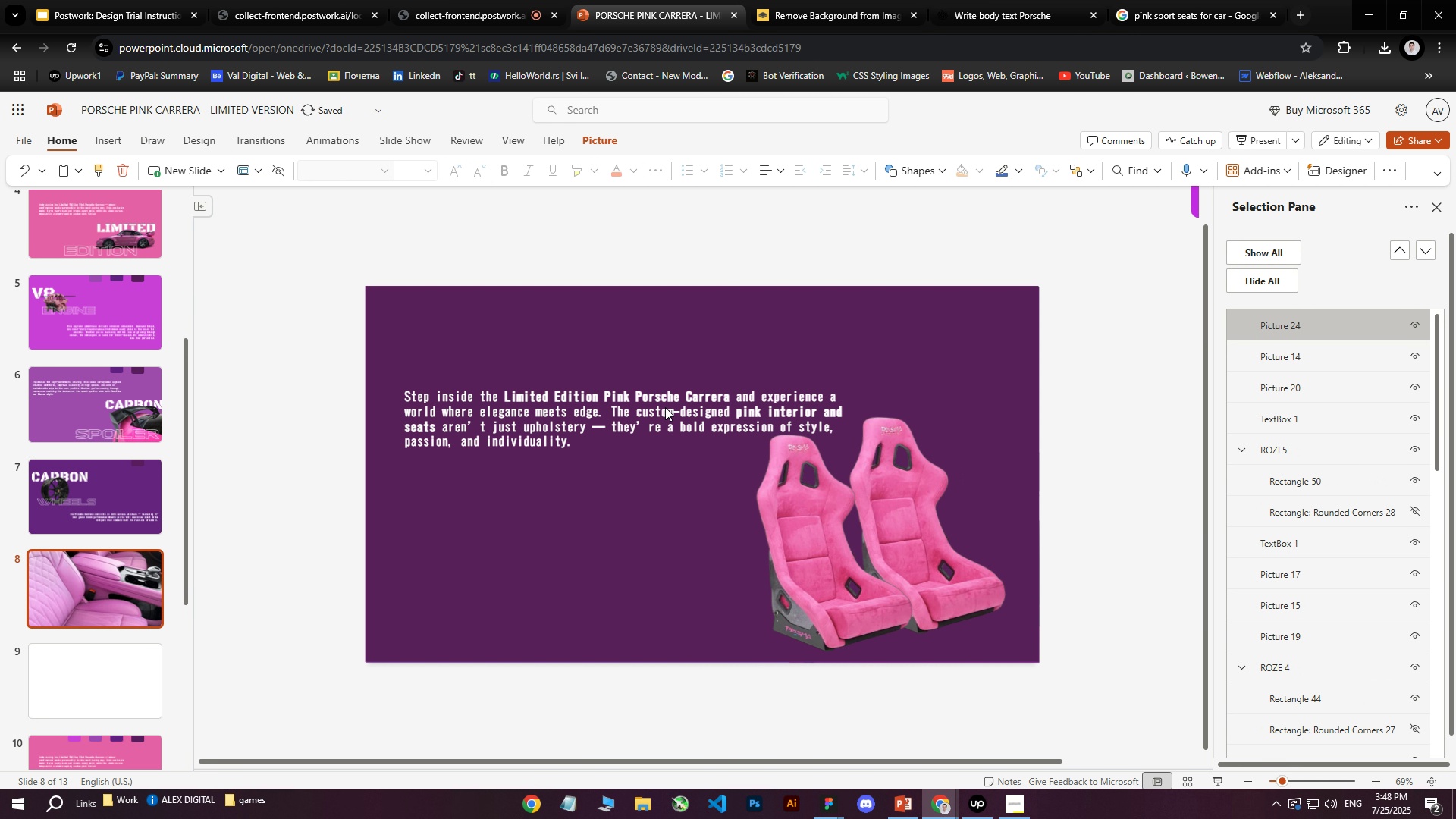 
right_click([666, 408])
 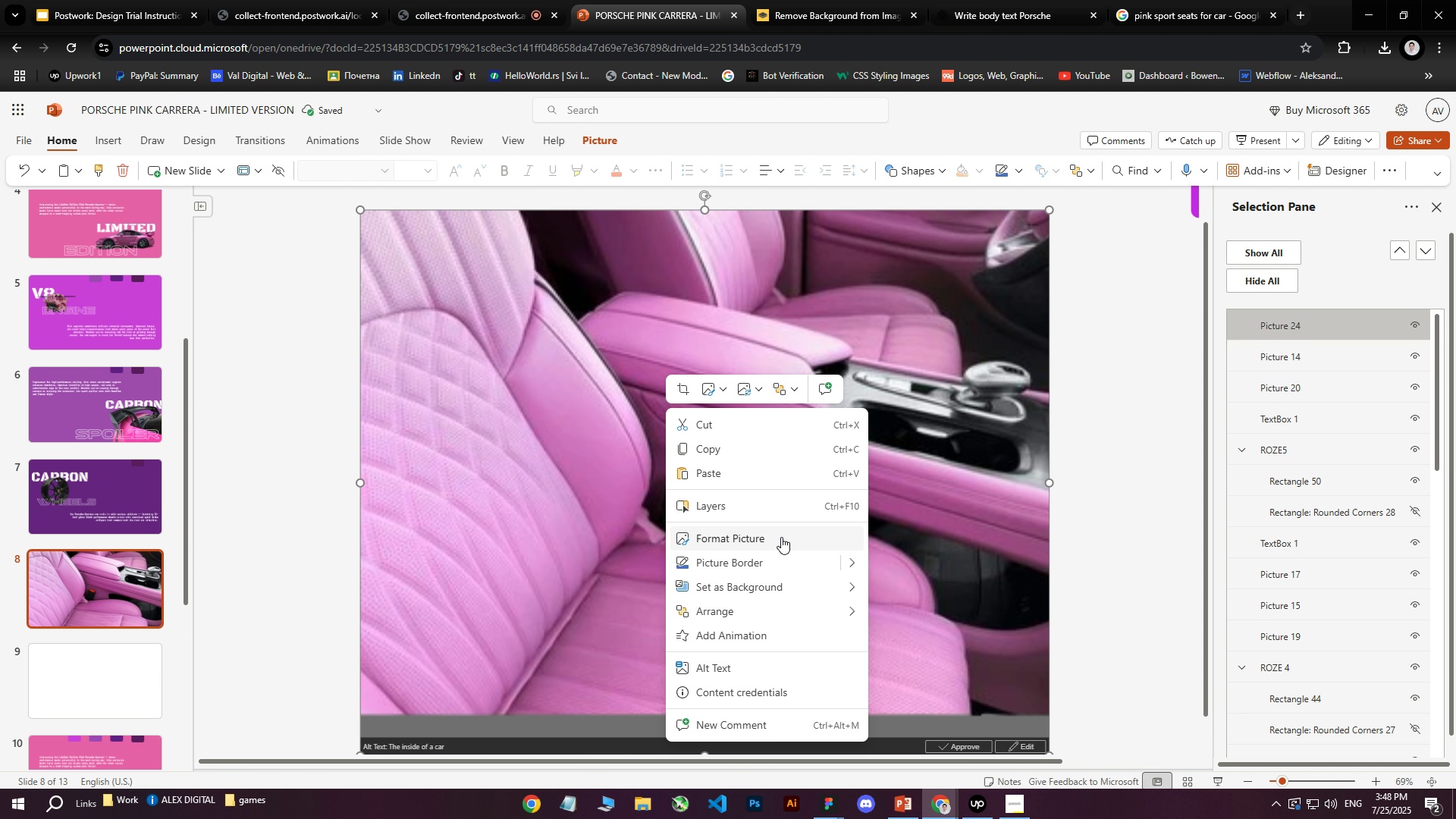 
left_click([781, 537])
 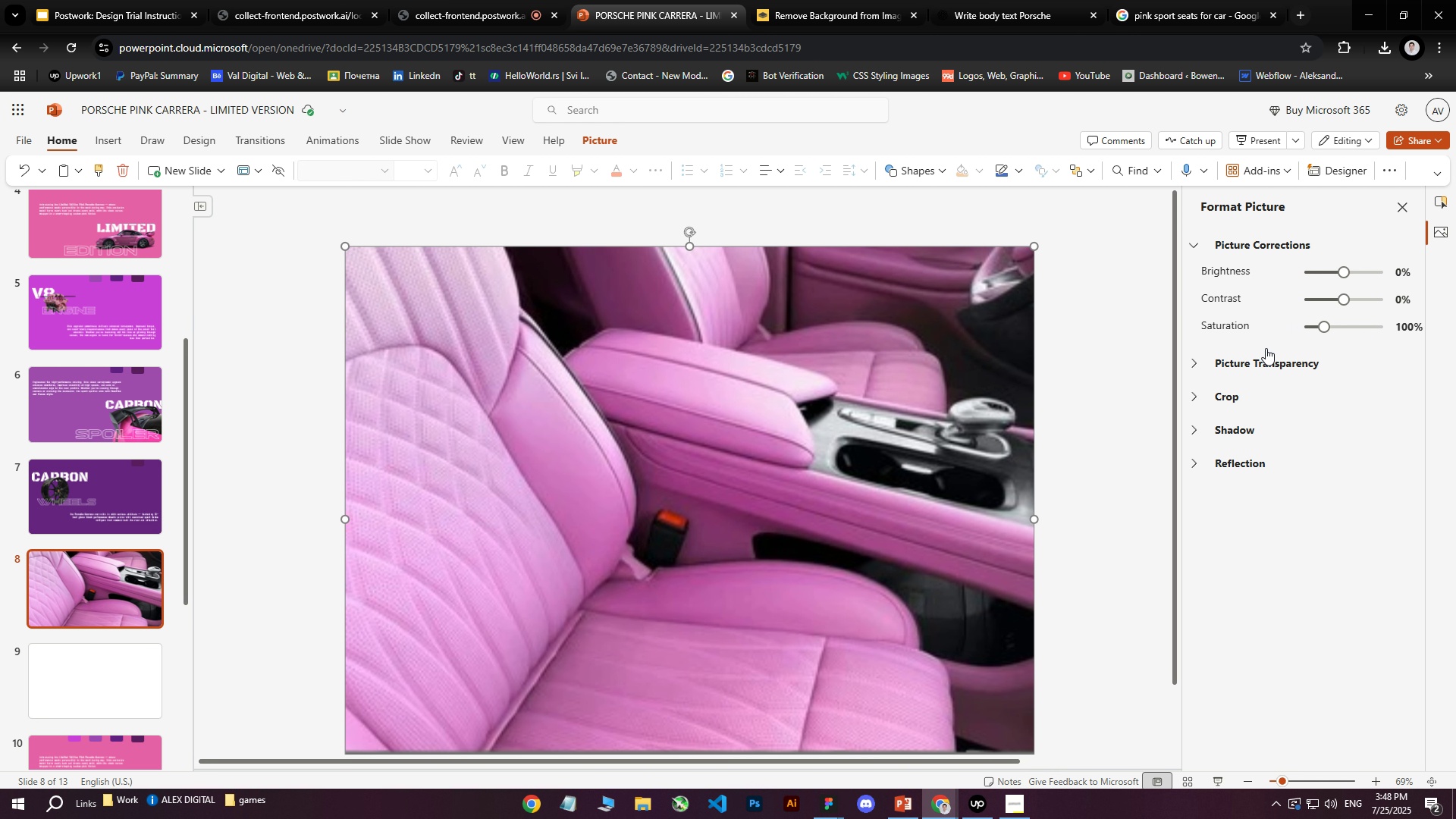 
left_click([1198, 365])
 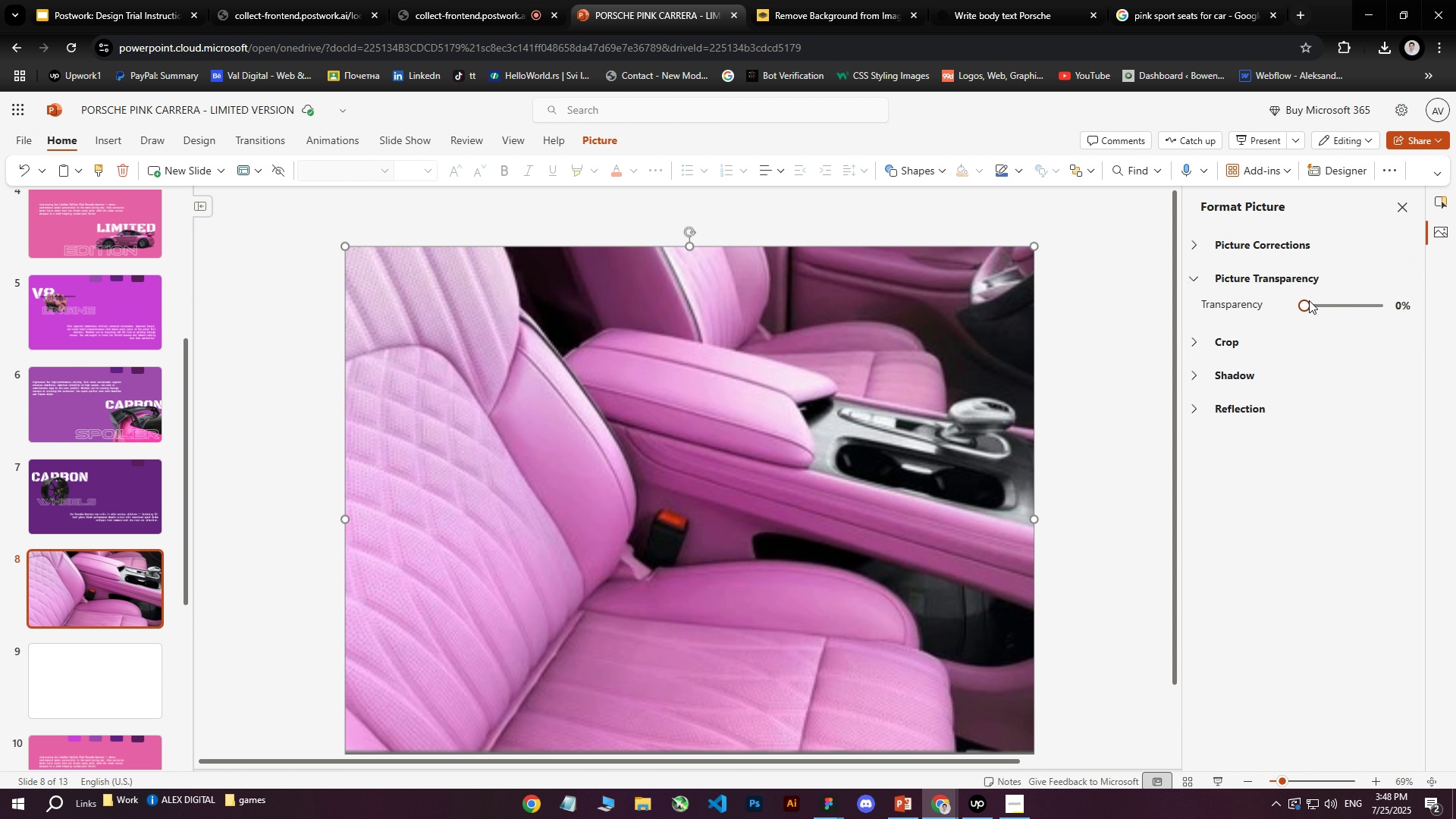 
left_click_drag(start_coordinate=[1304, 303], to_coordinate=[1379, 294])
 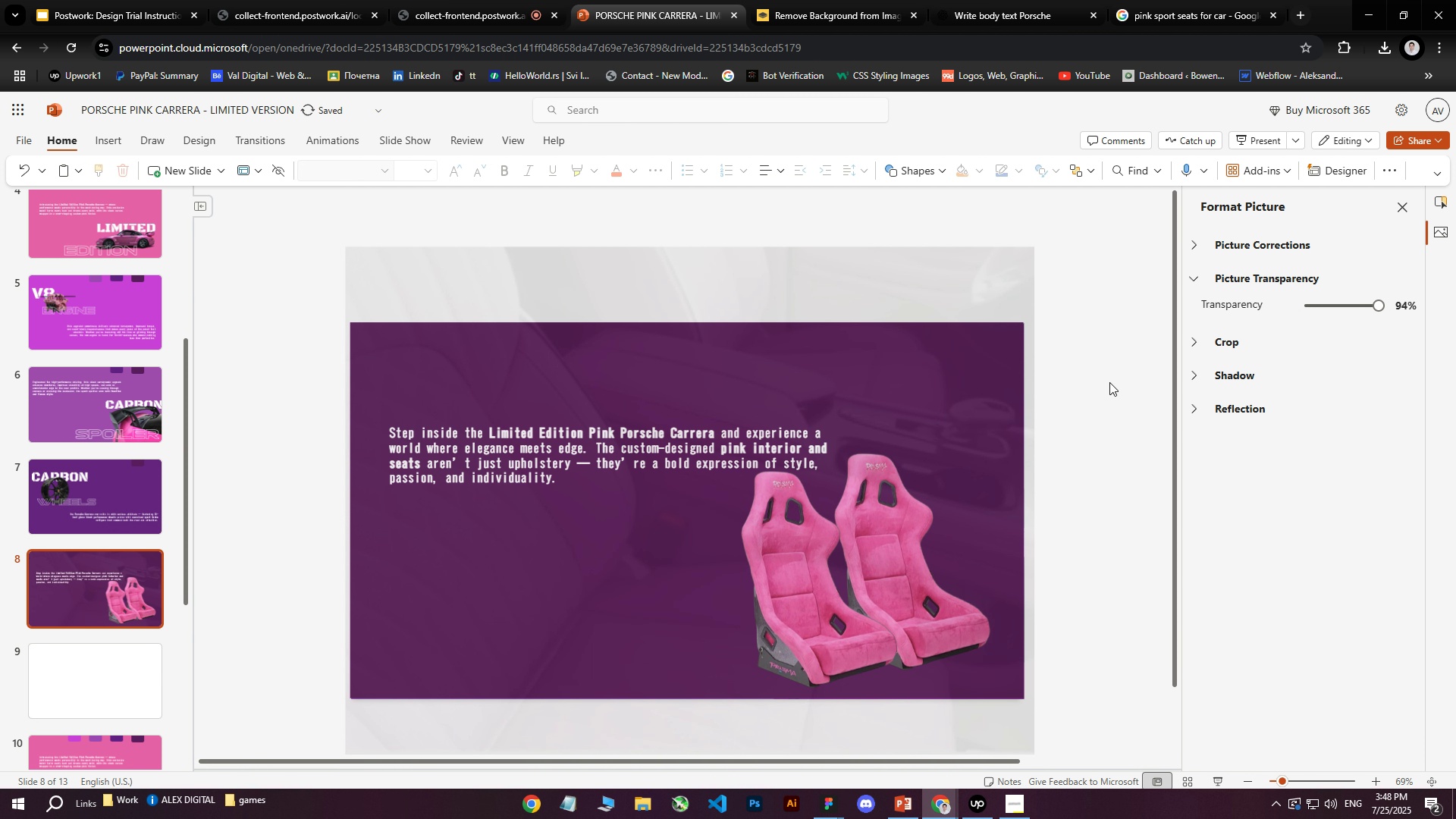 
left_click([1109, 382])
 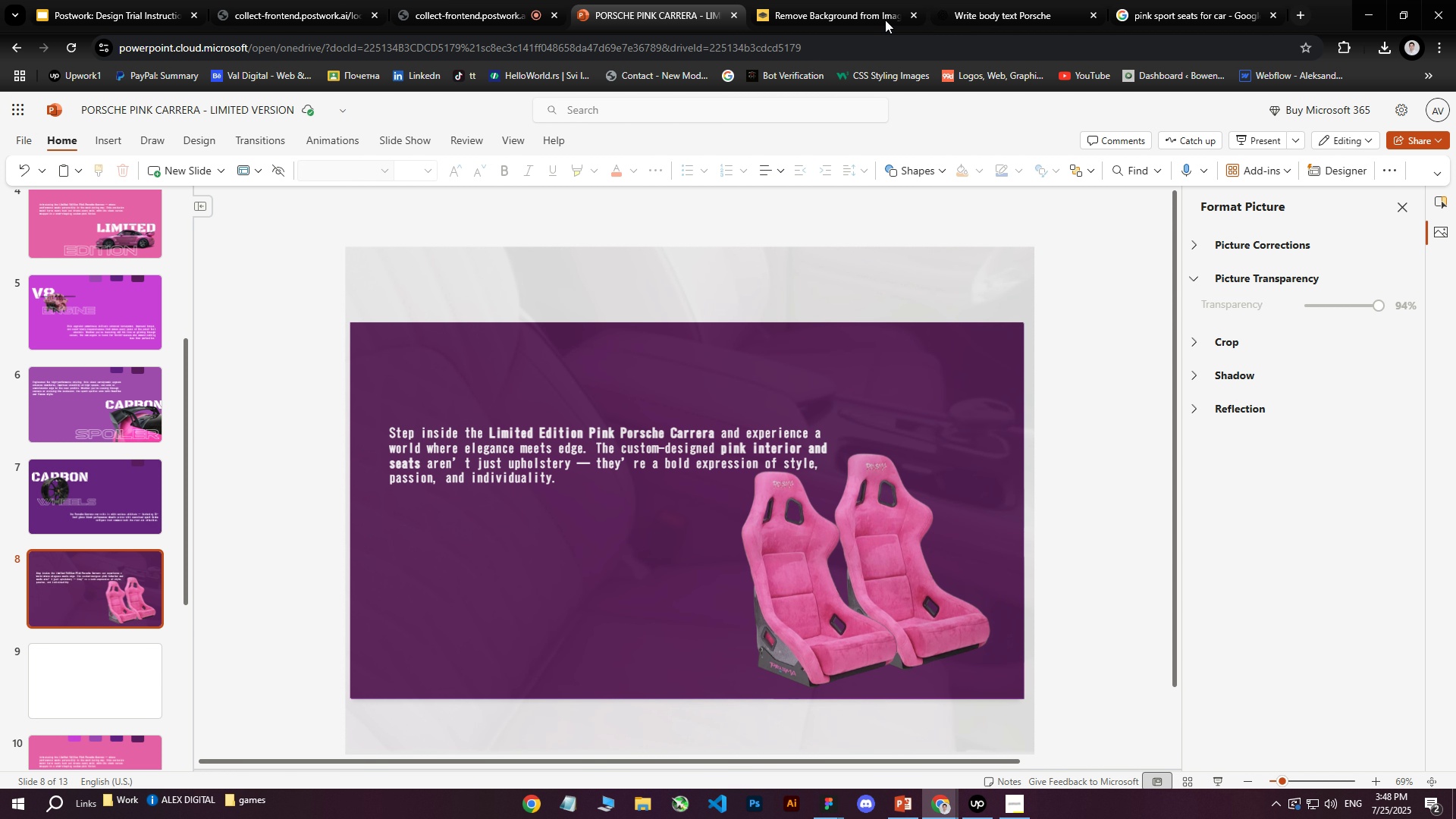 
wait(5.7)
 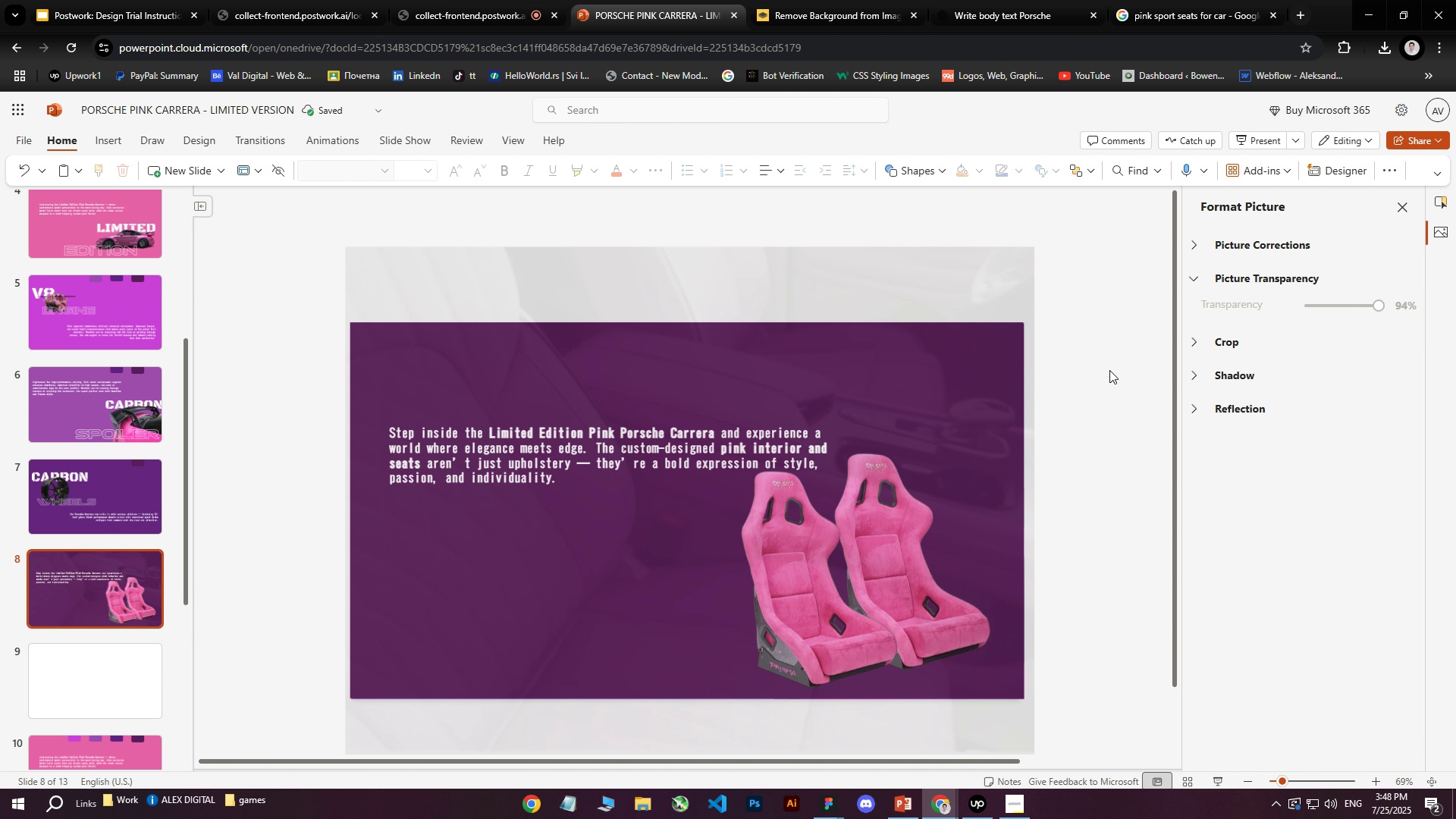 
double_click([457, 464])
 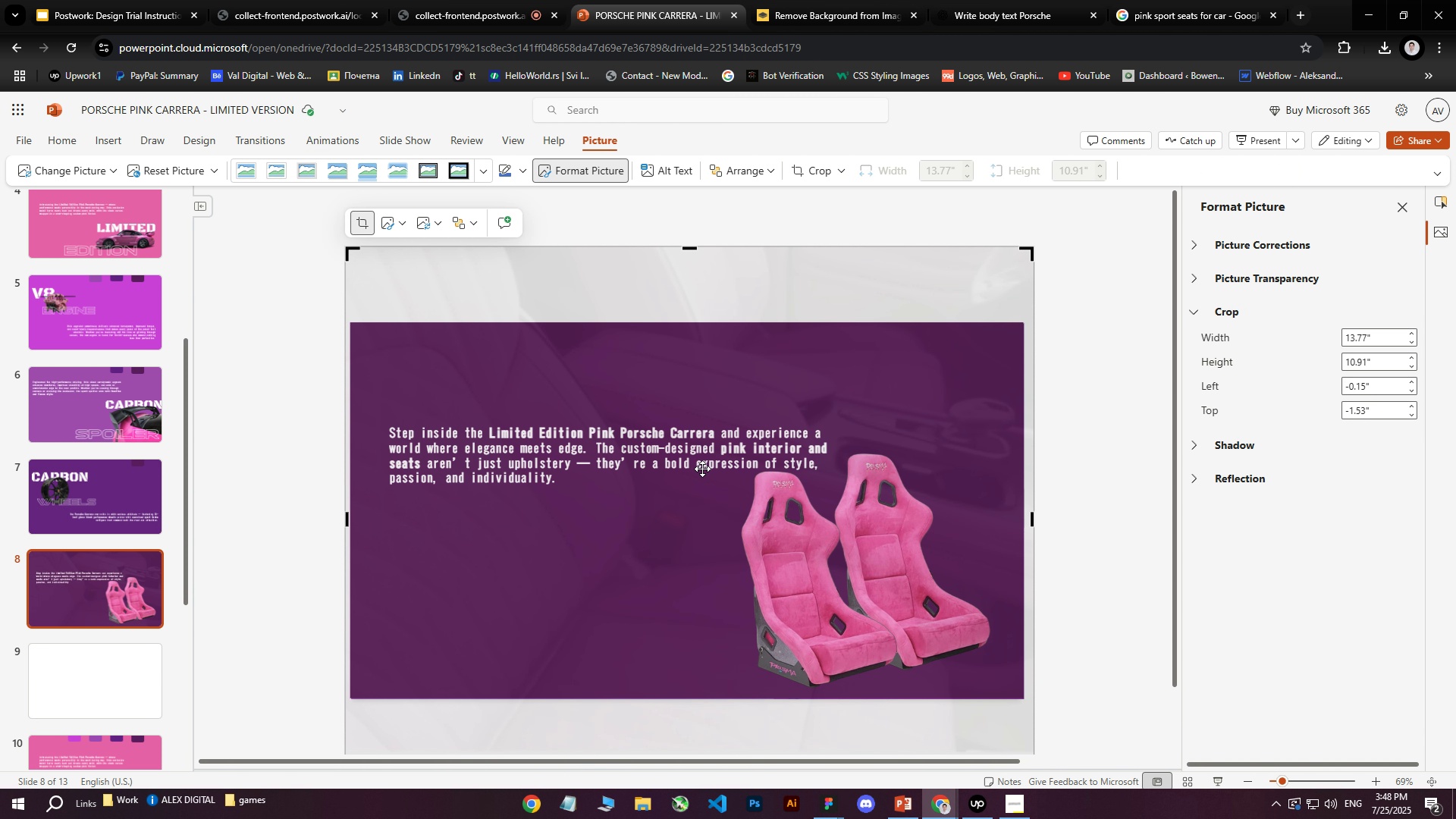 
left_click([555, 454])
 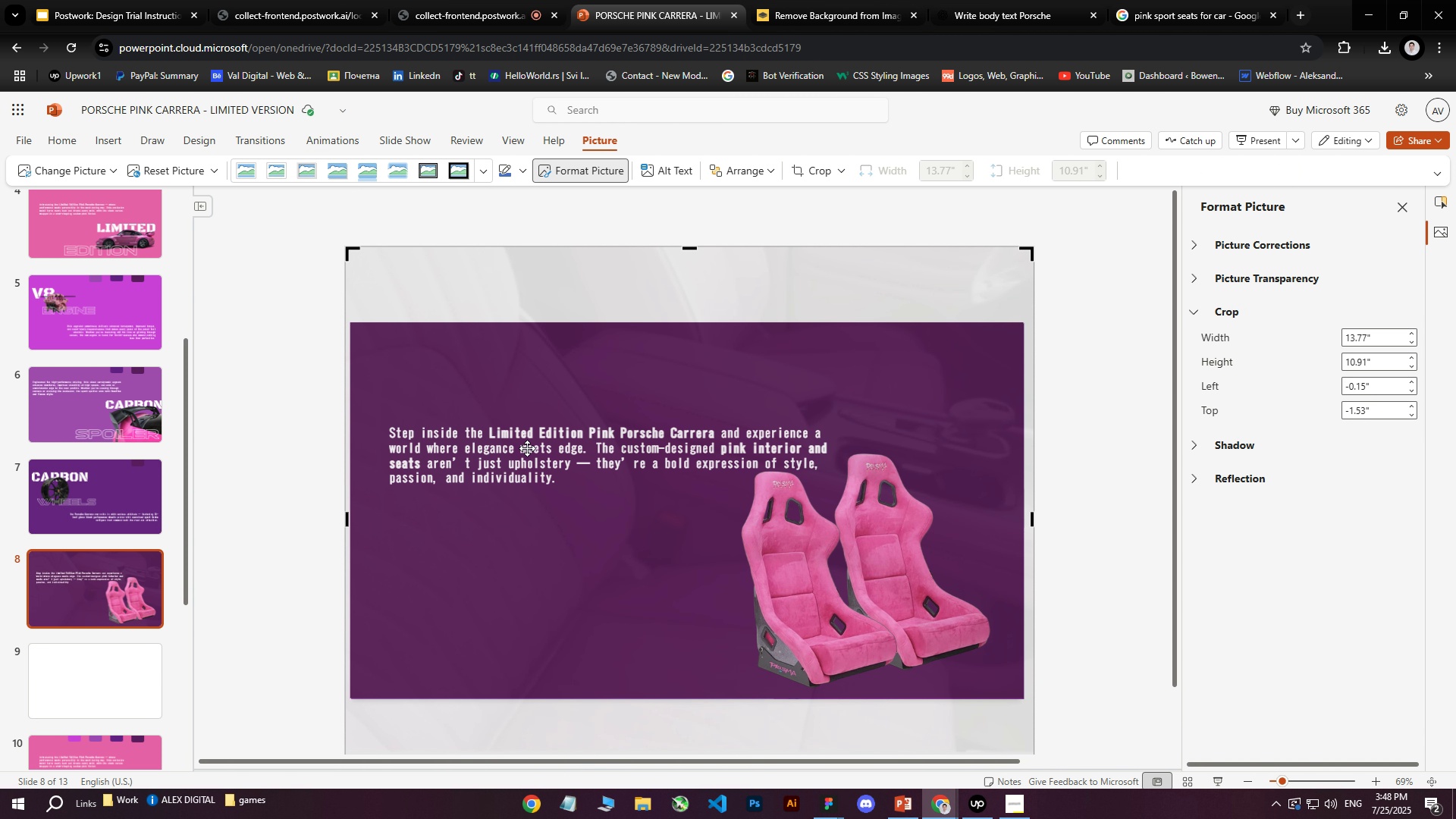 
left_click_drag(start_coordinate=[527, 449], to_coordinate=[527, 440])
 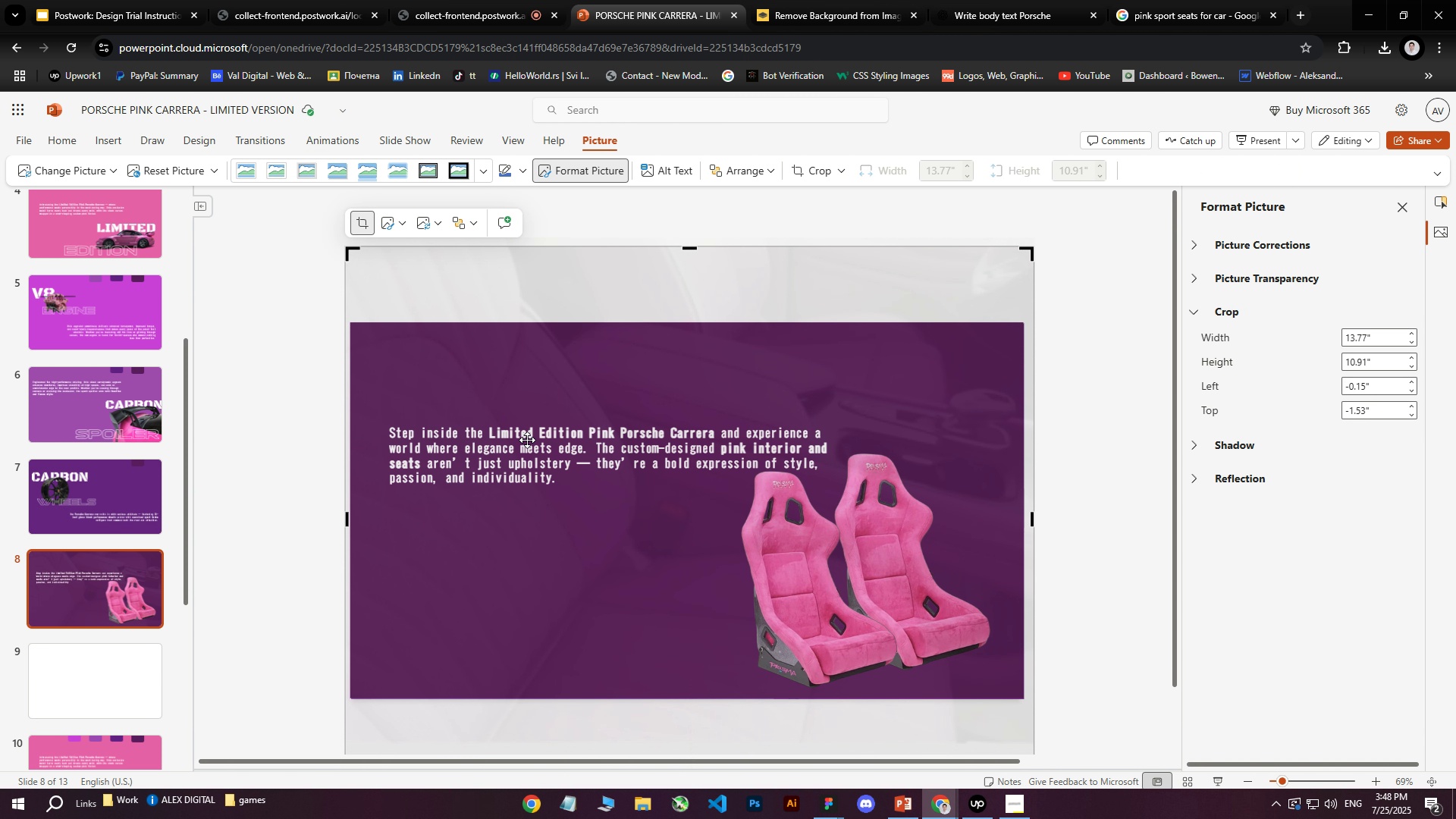 
key(Control+Z)
 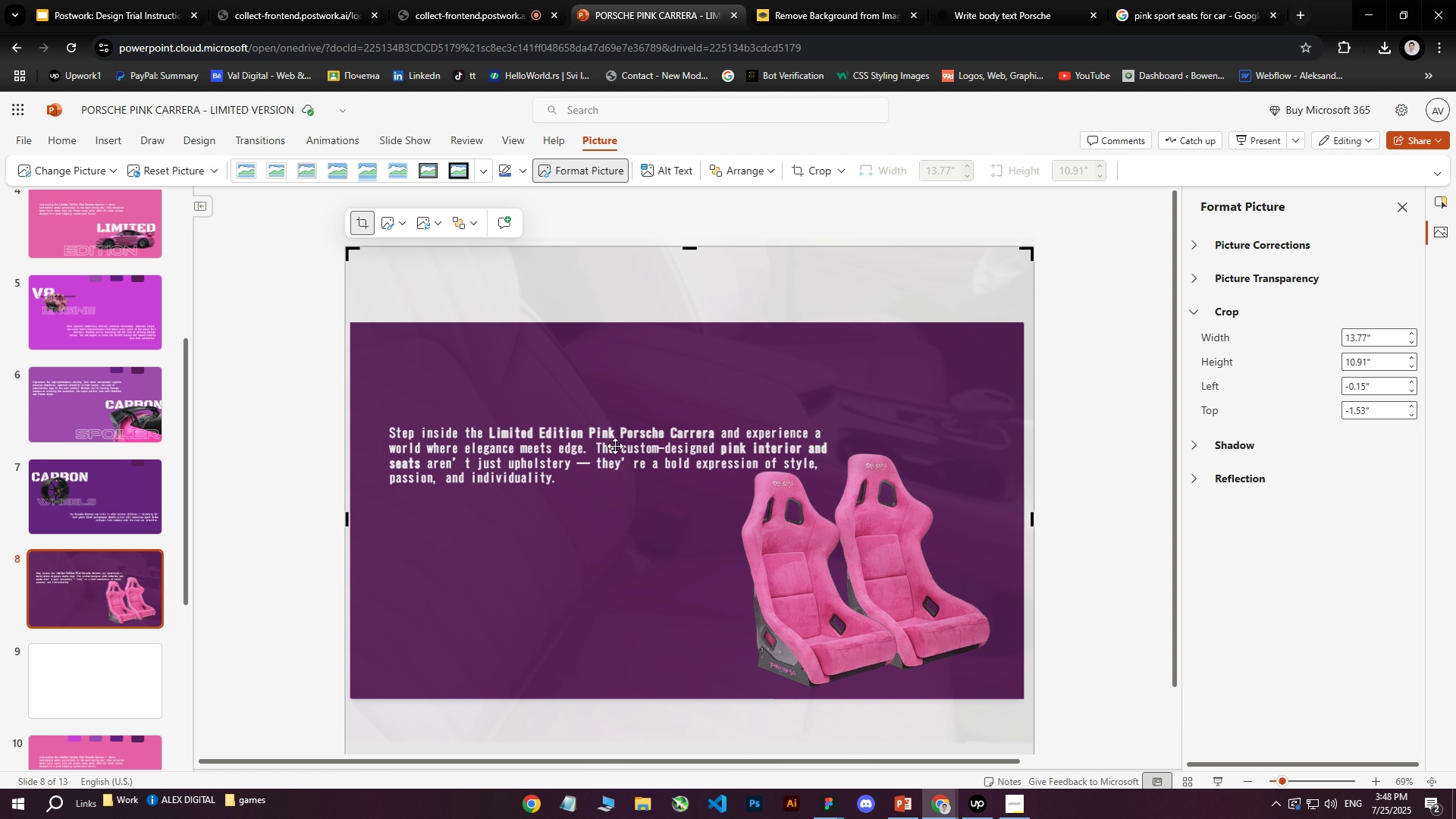 
left_click([1147, 0])
 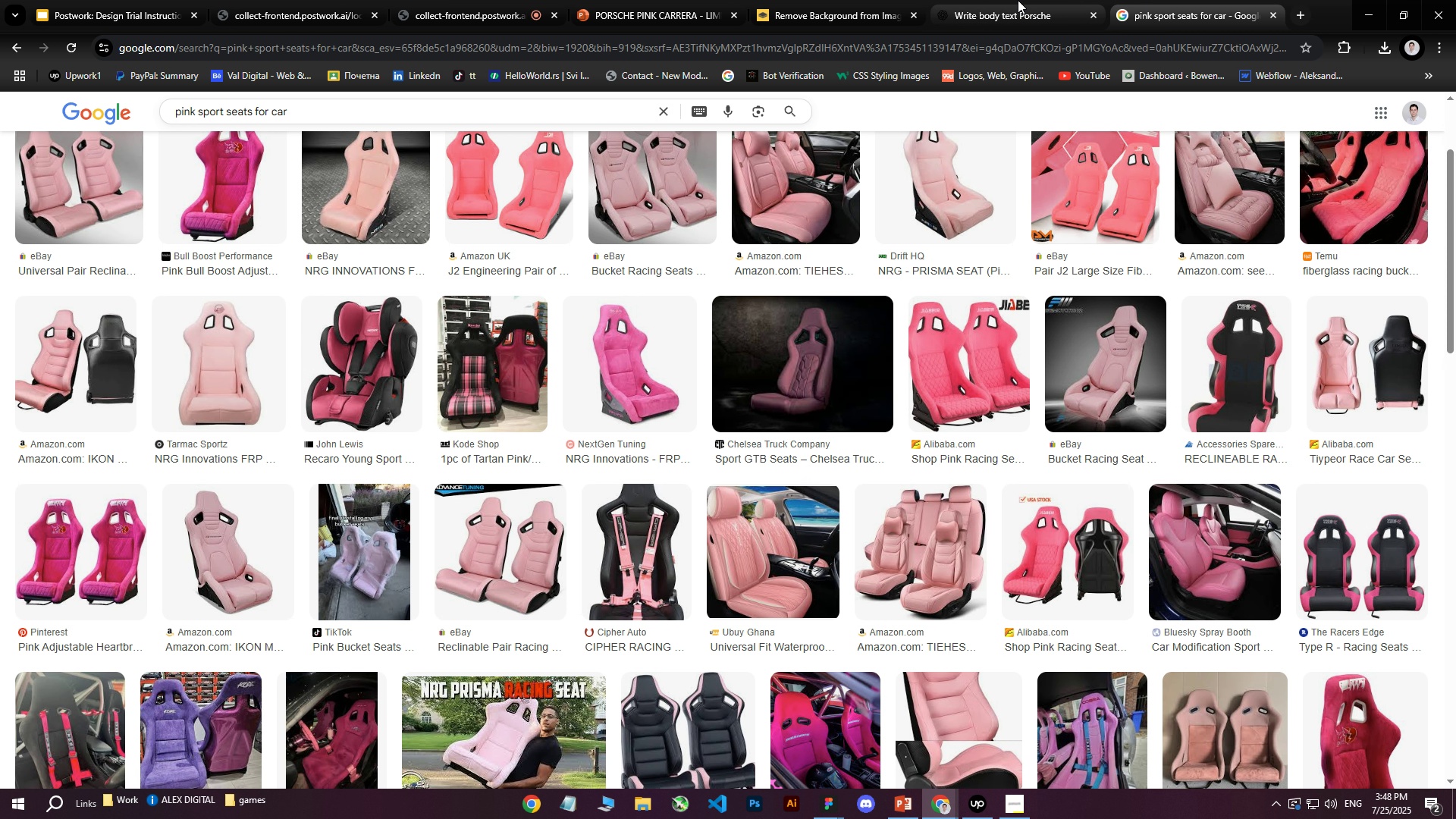 
left_click([1018, 0])
 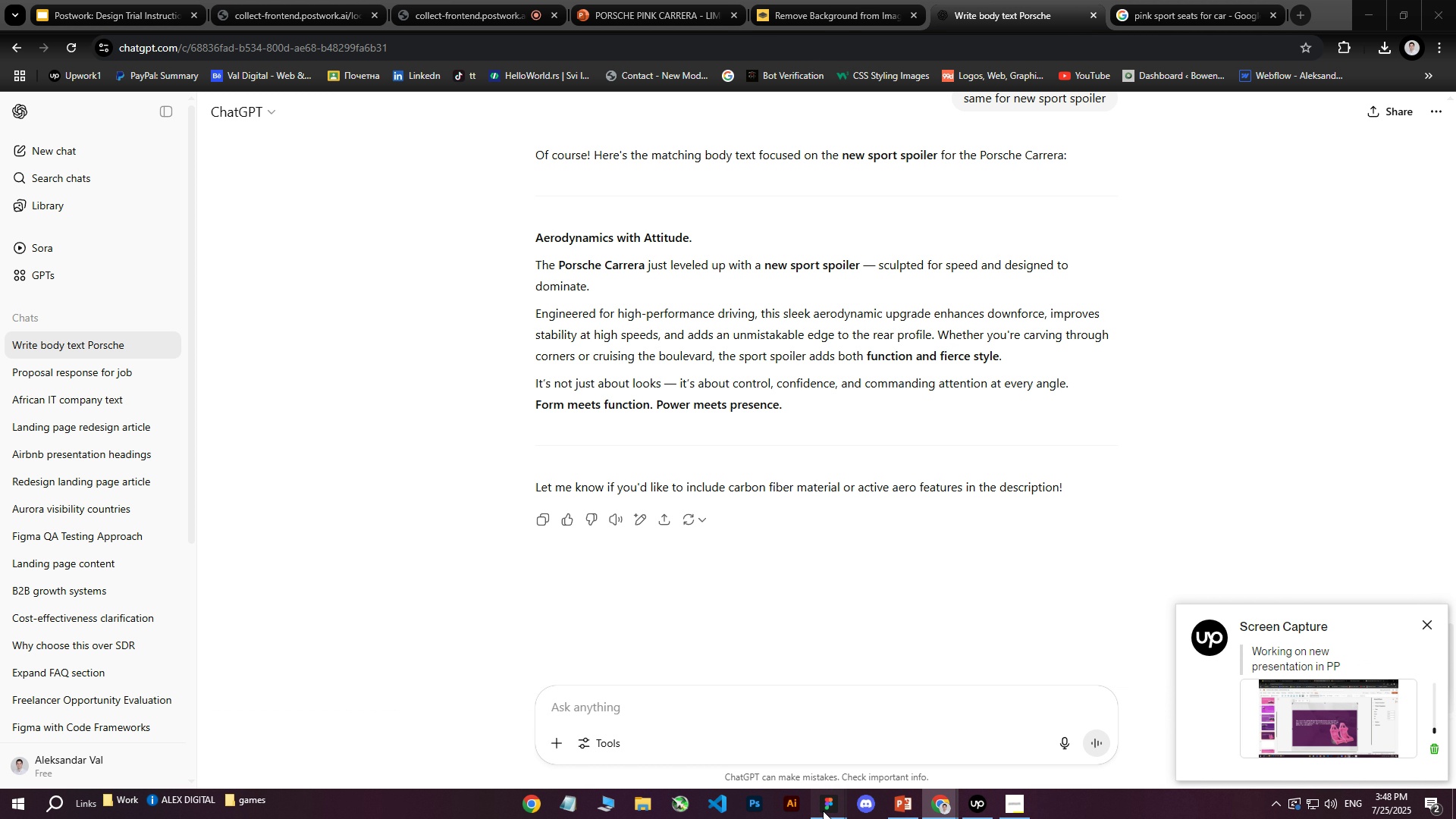 
double_click([739, 741])
 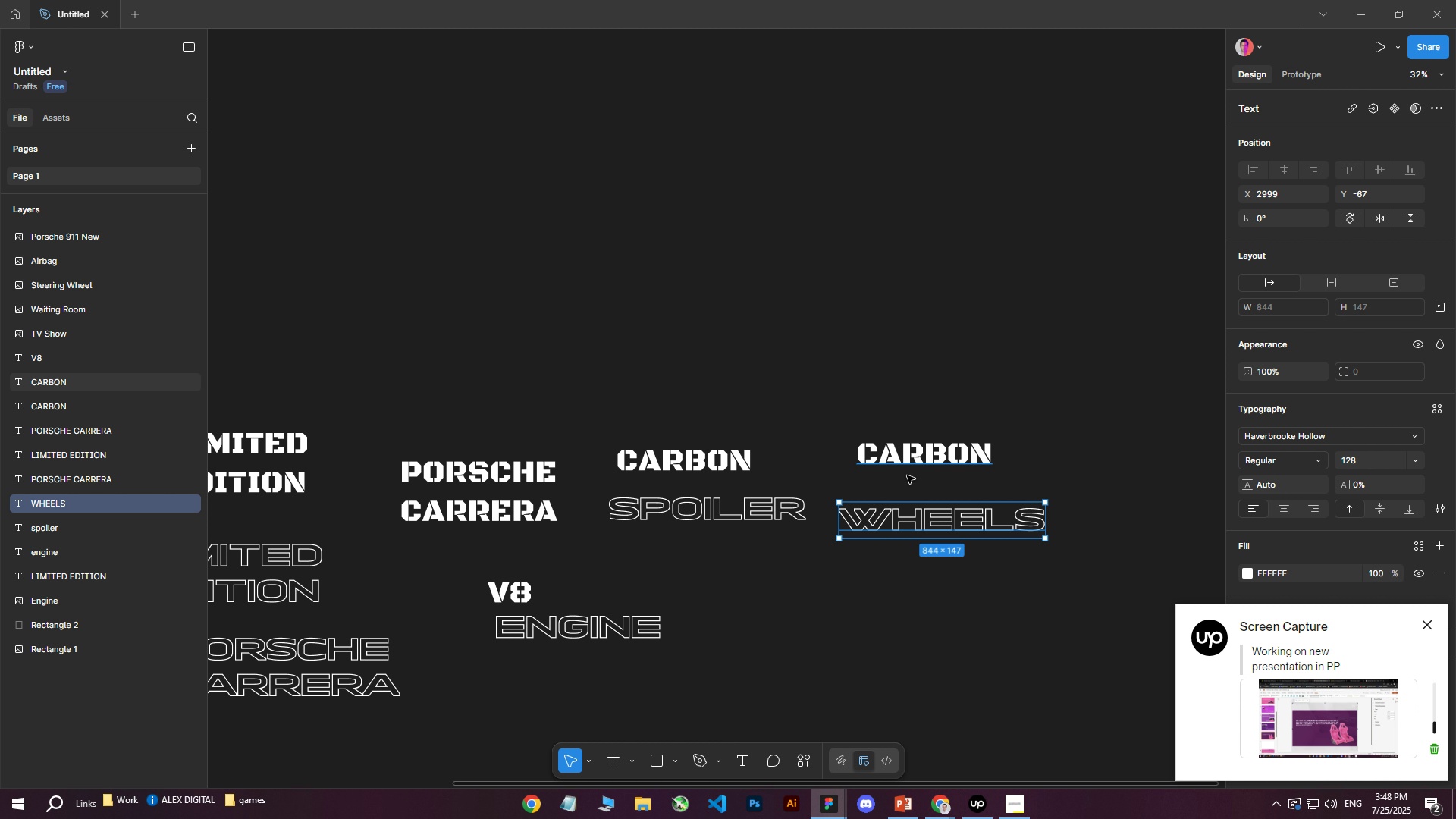 
left_click([968, 588])
 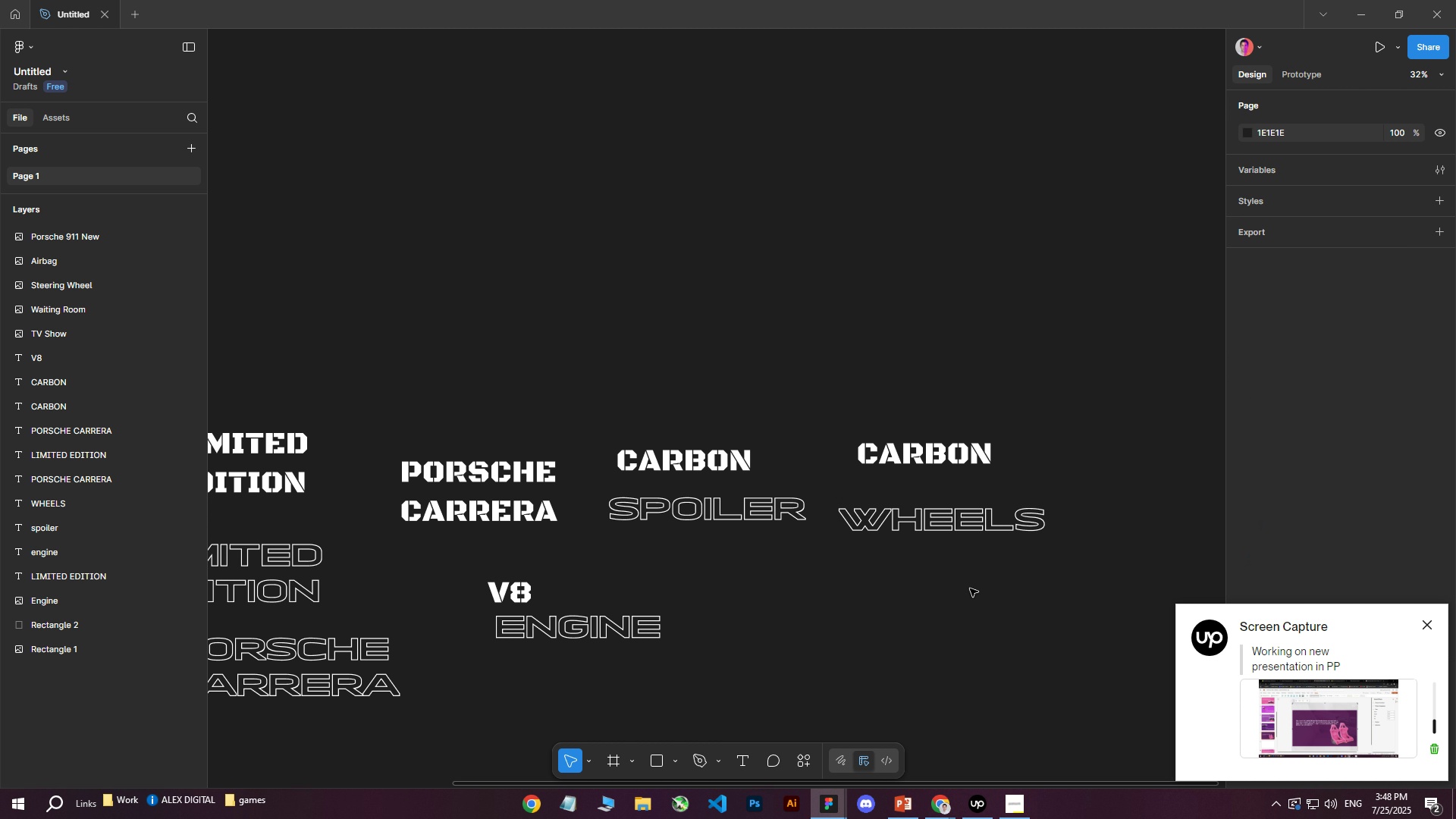 
hold_key(key=ShiftLeft, duration=0.51)
scroll: coordinate [974, 585], scroll_direction: down, amount: 6.0
 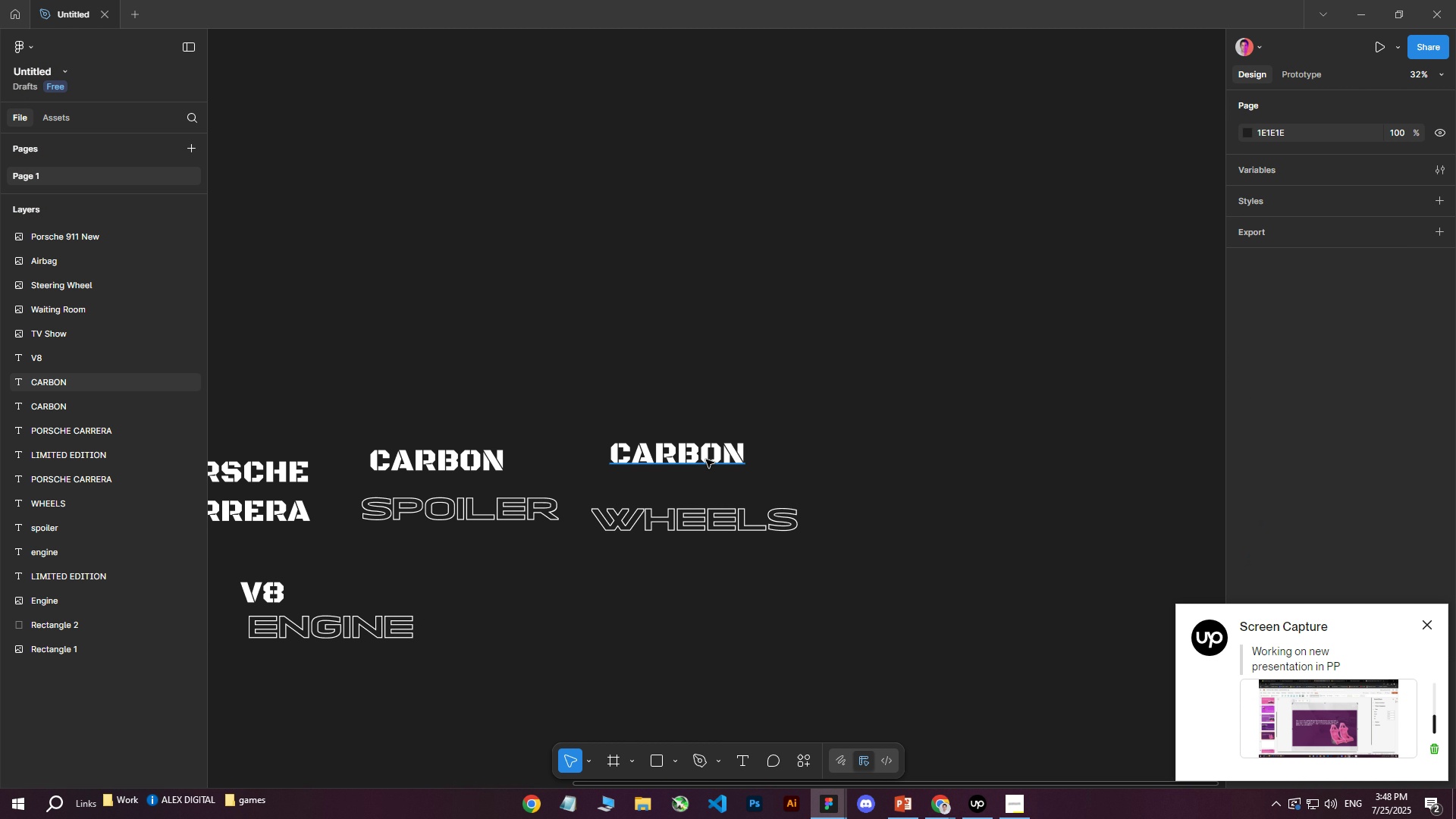 
left_click([686, 450])
 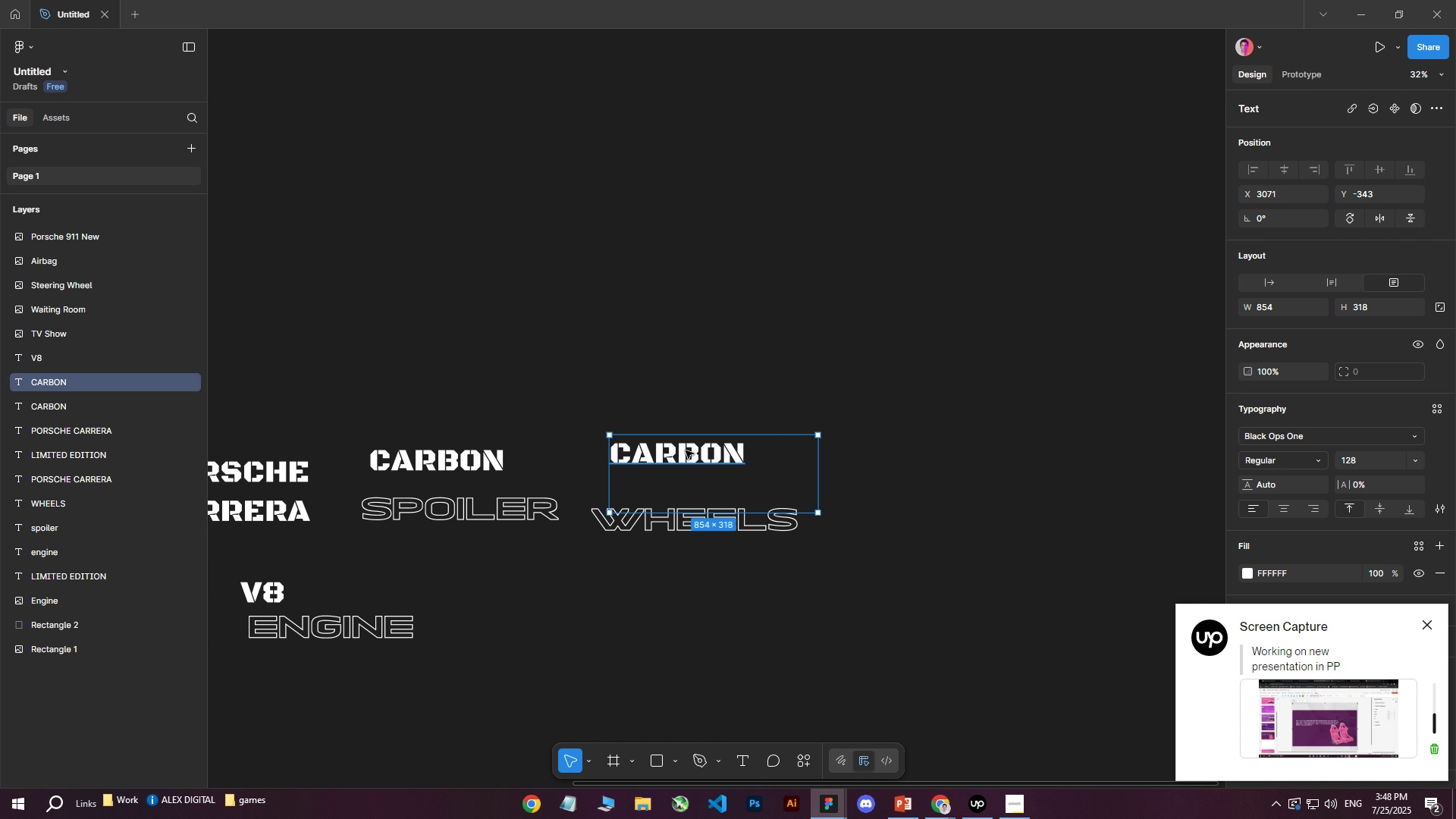 
key(Control+ControlLeft)
 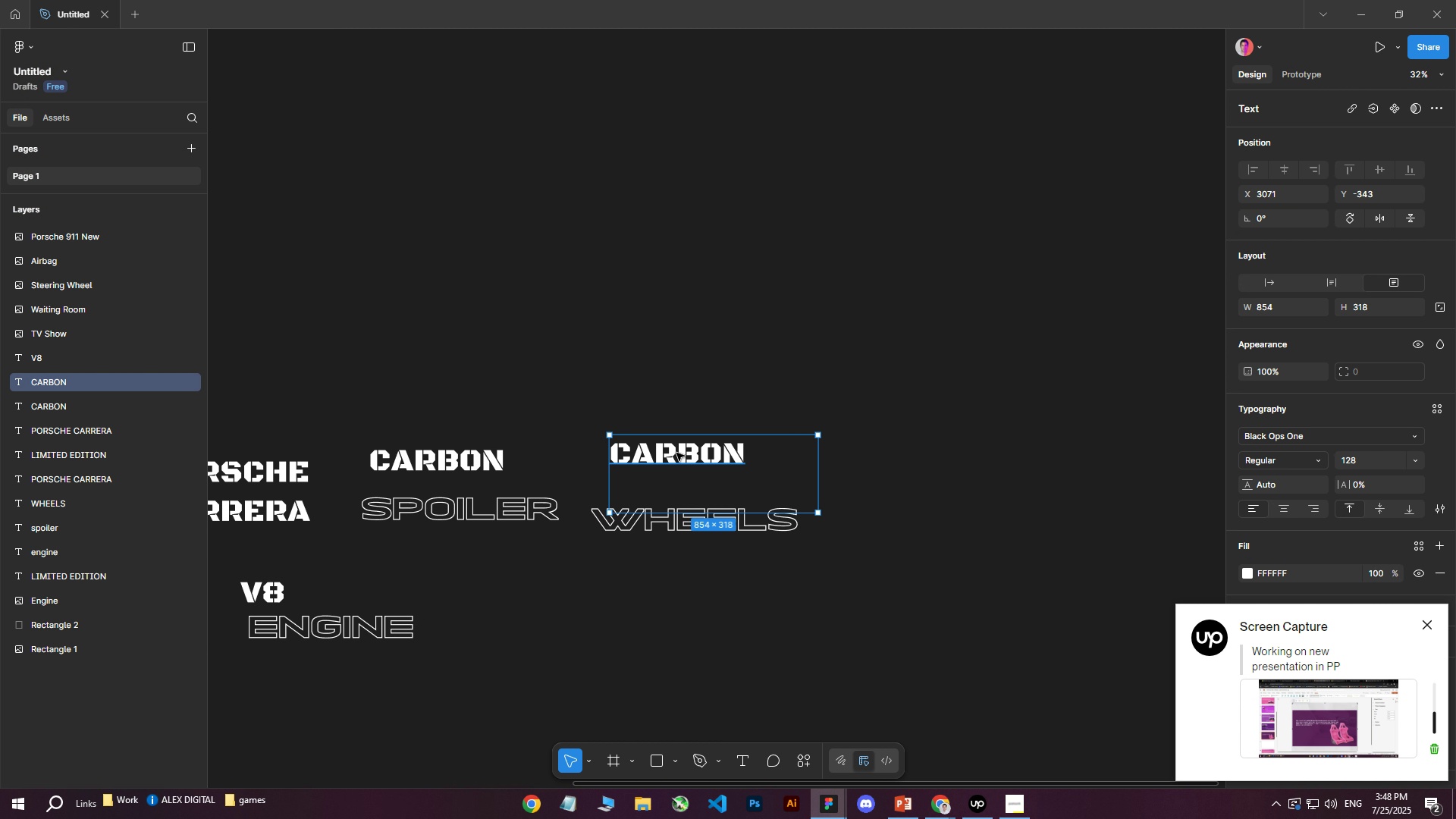 
key(Control+D)
 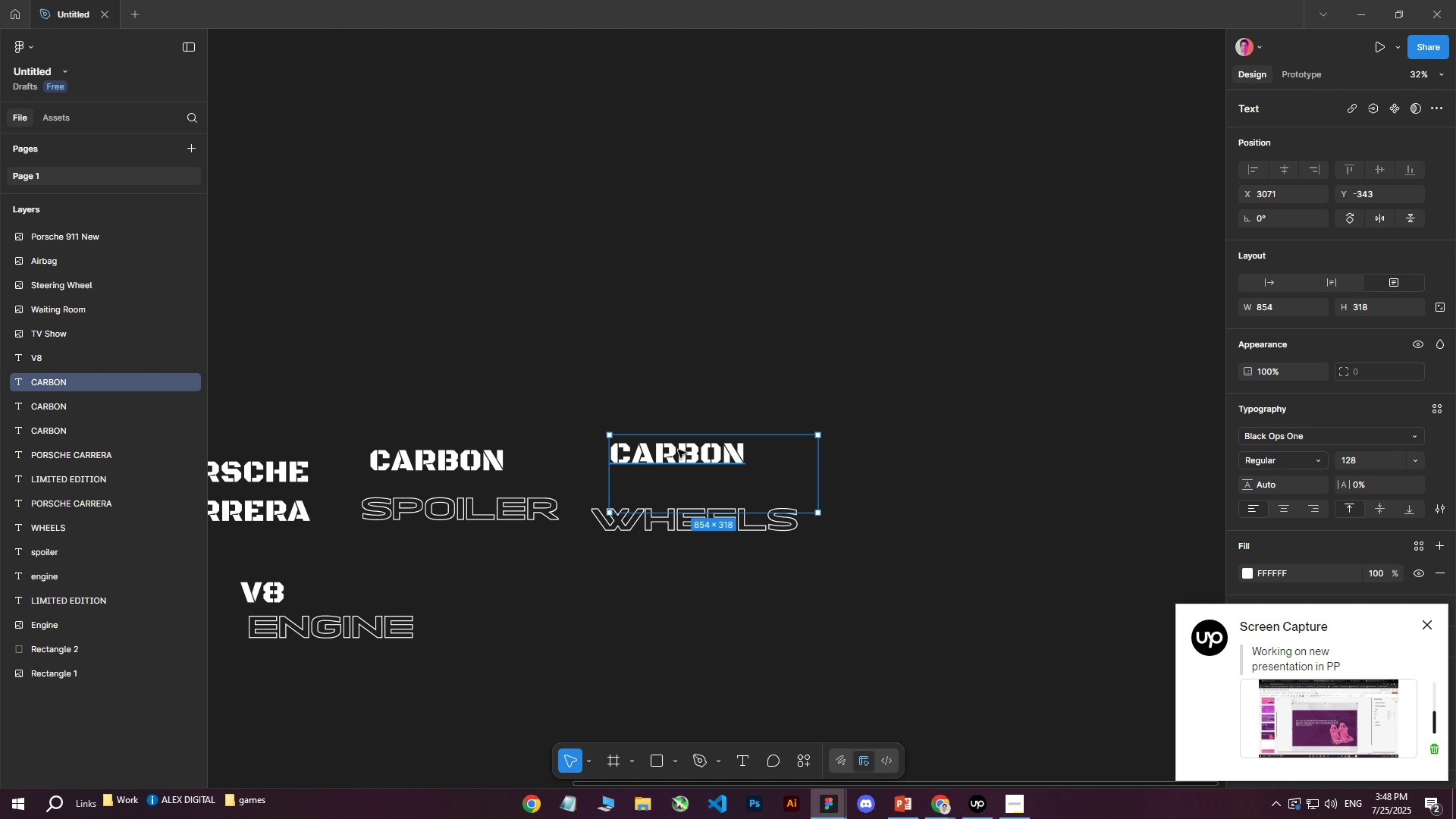 
left_click_drag(start_coordinate=[679, 450], to_coordinate=[903, 451])
 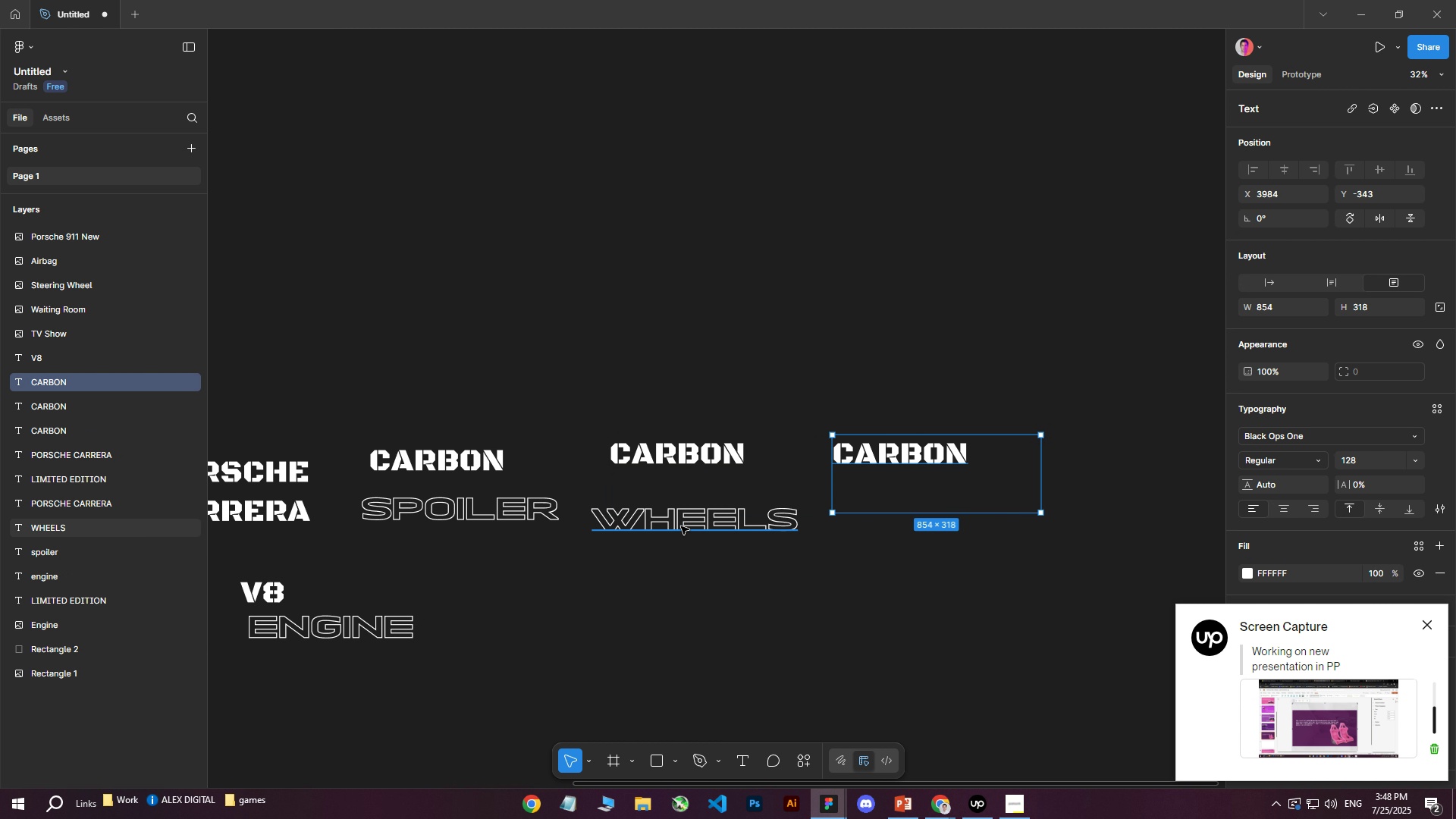 
left_click([681, 526])
 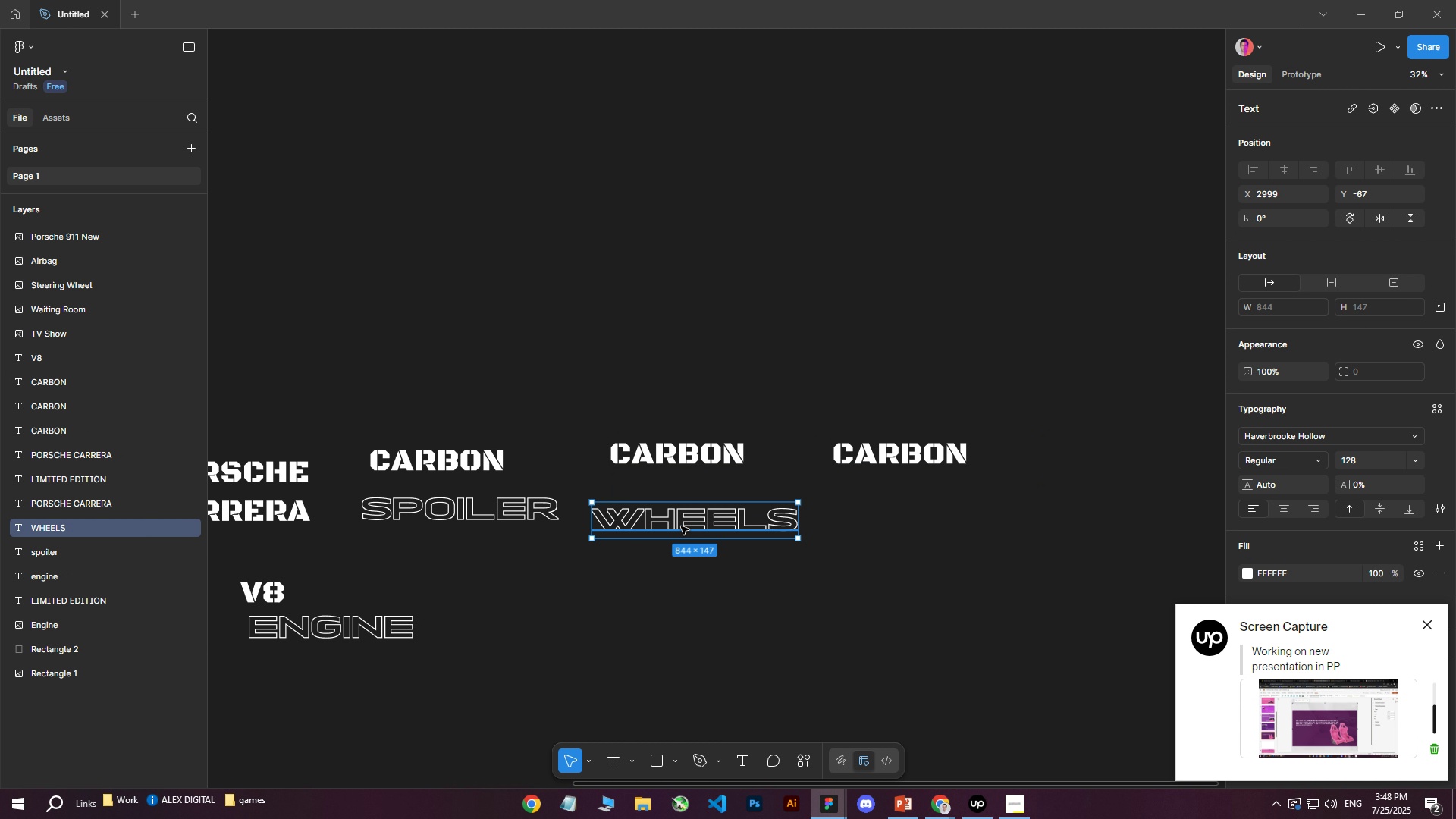 
key(Control+ControlLeft)
 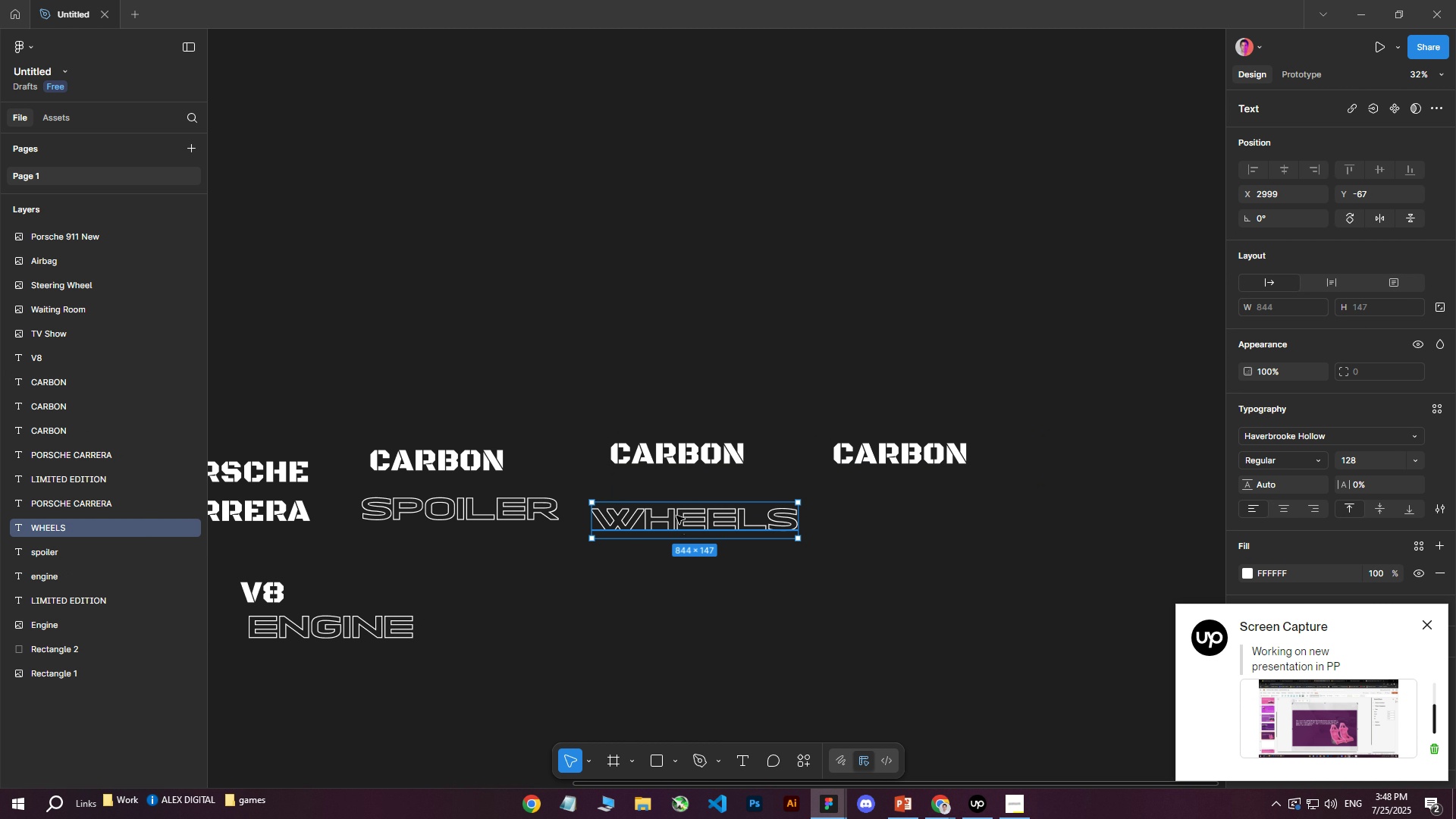 
key(Control+D)
 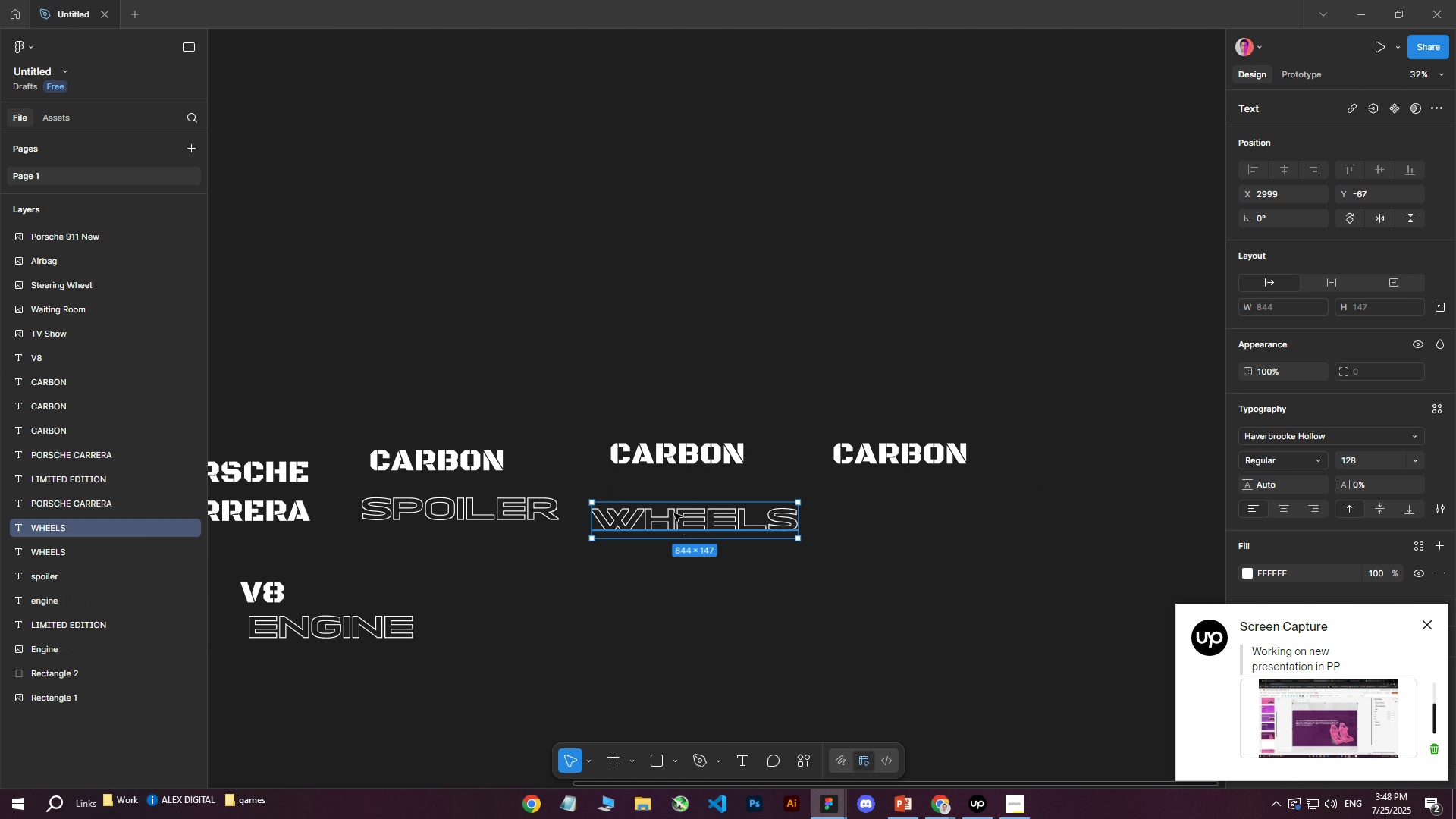 
left_click_drag(start_coordinate=[675, 514], to_coordinate=[912, 516])
 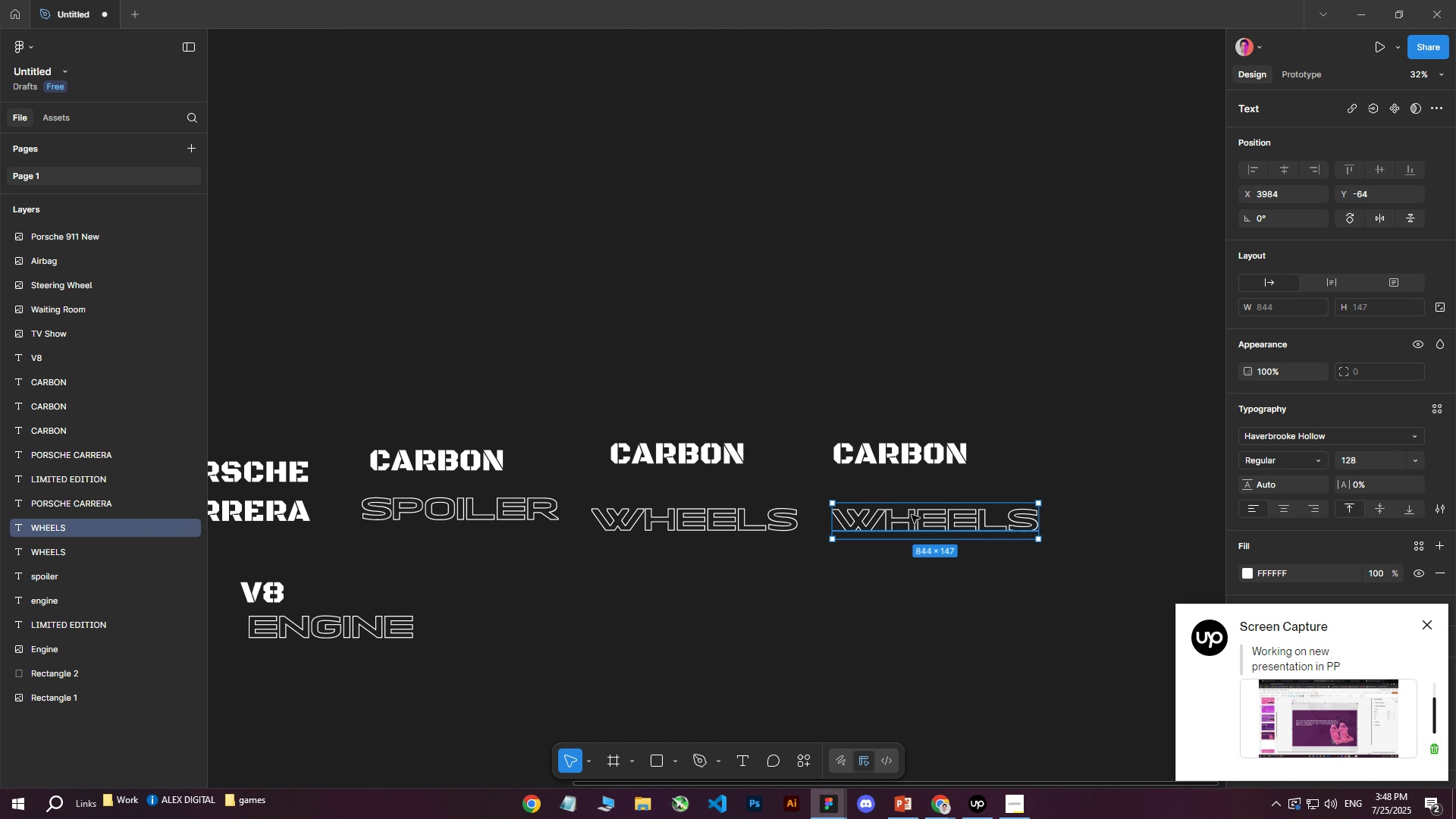 
double_click([912, 515])
 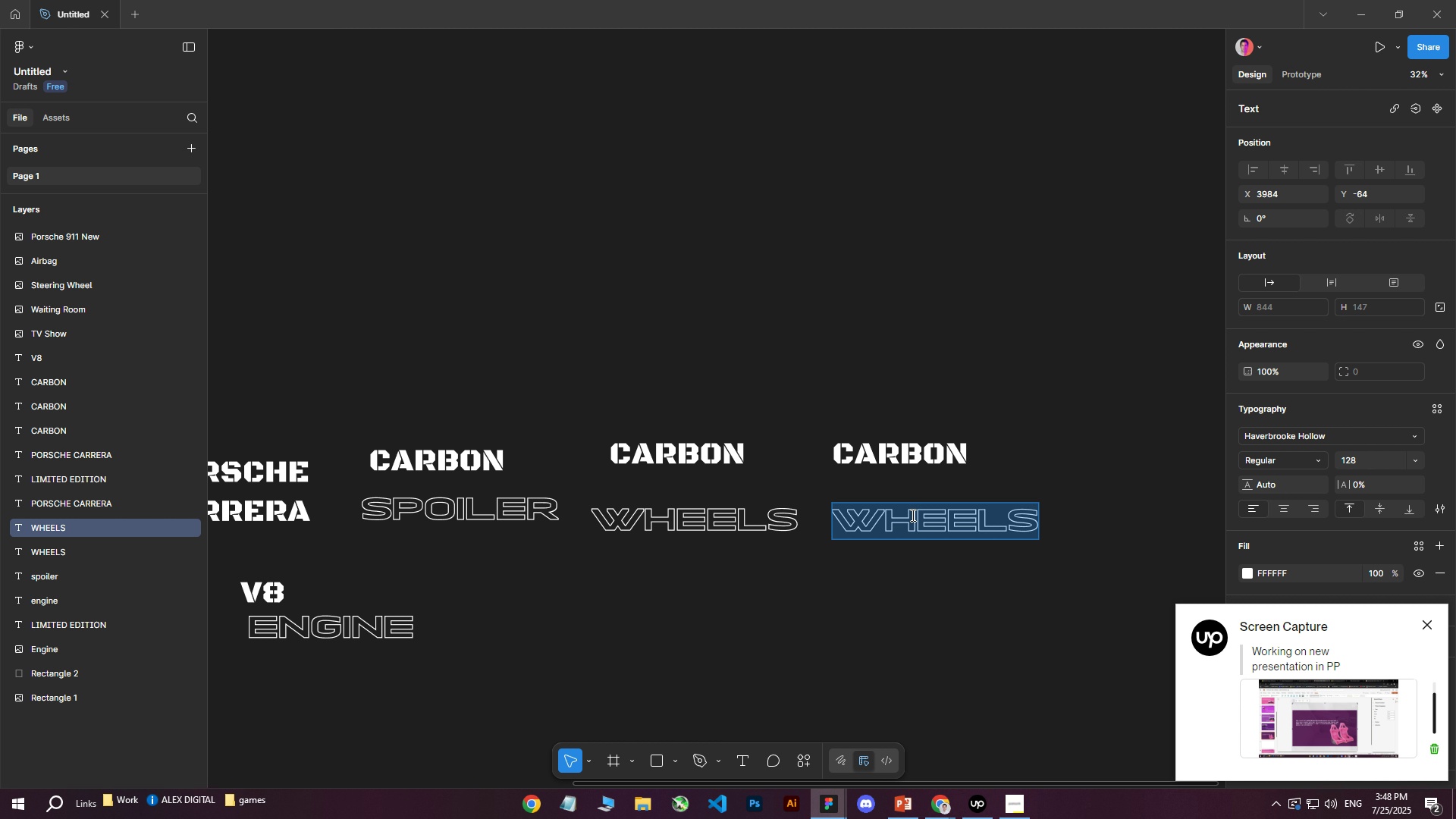 
type(interior)
 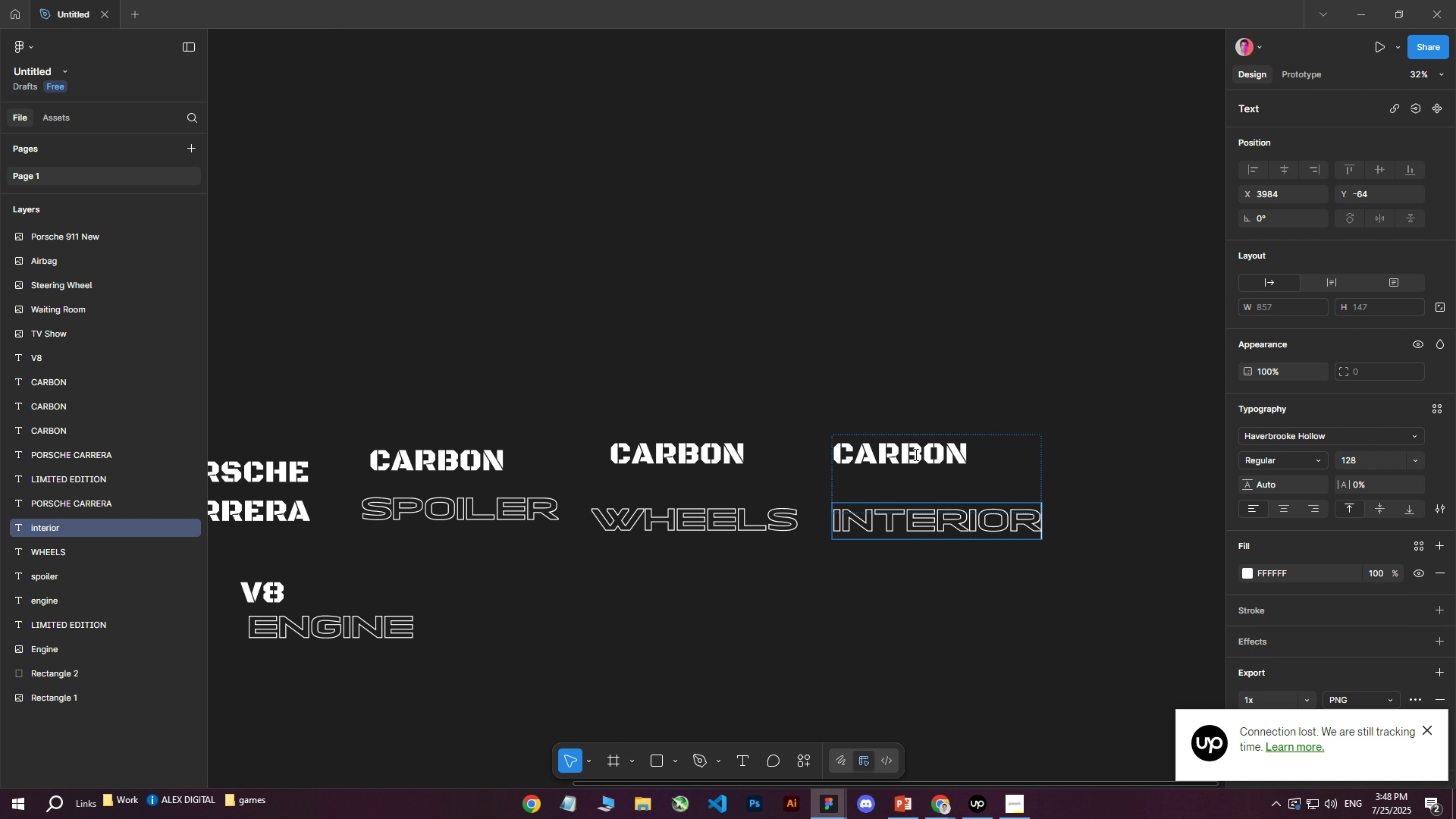 
left_click([924, 450])
 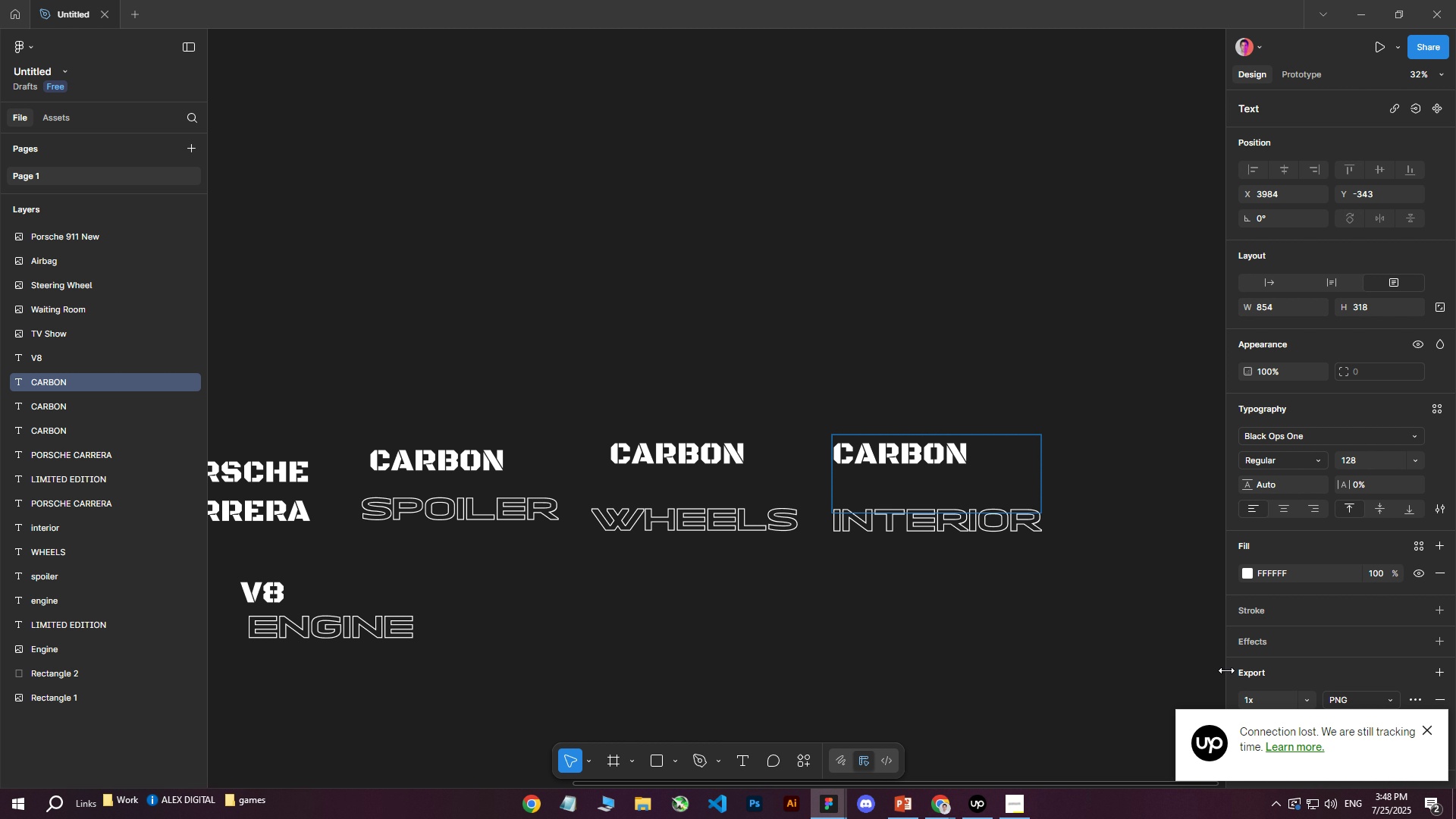 
left_click([1269, 813])
 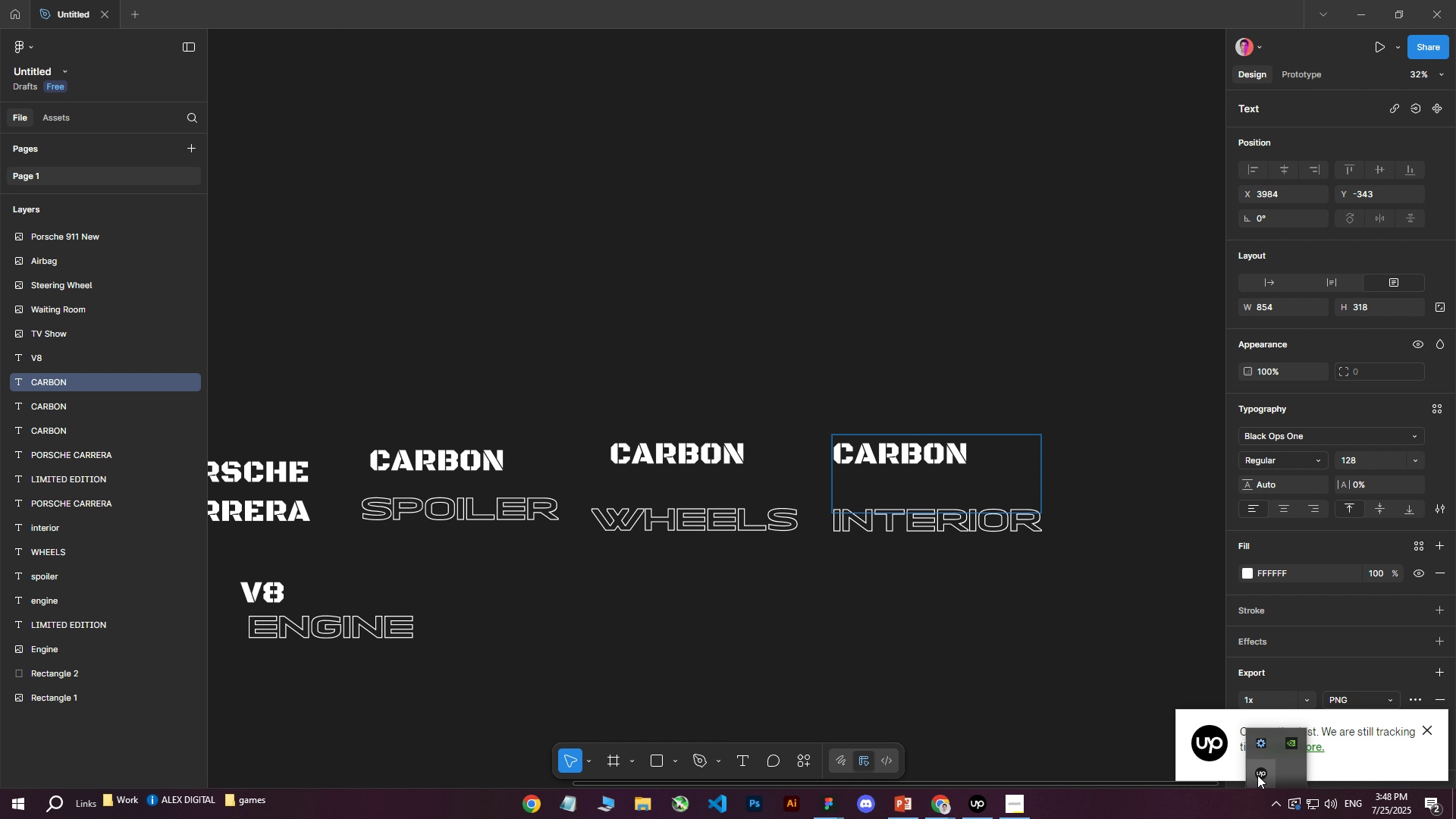 
left_click([1257, 775])
 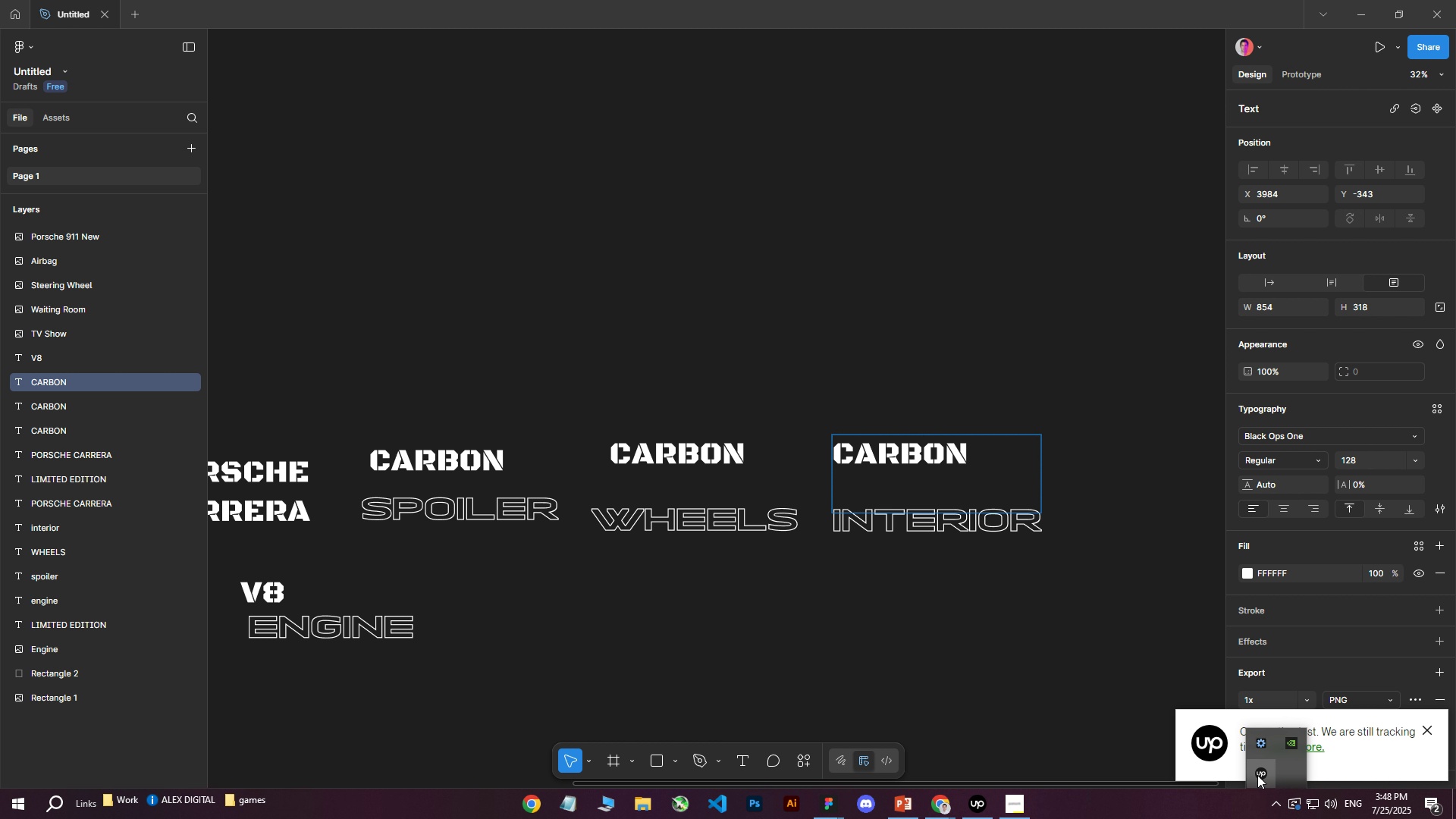 
double_click([1257, 775])
 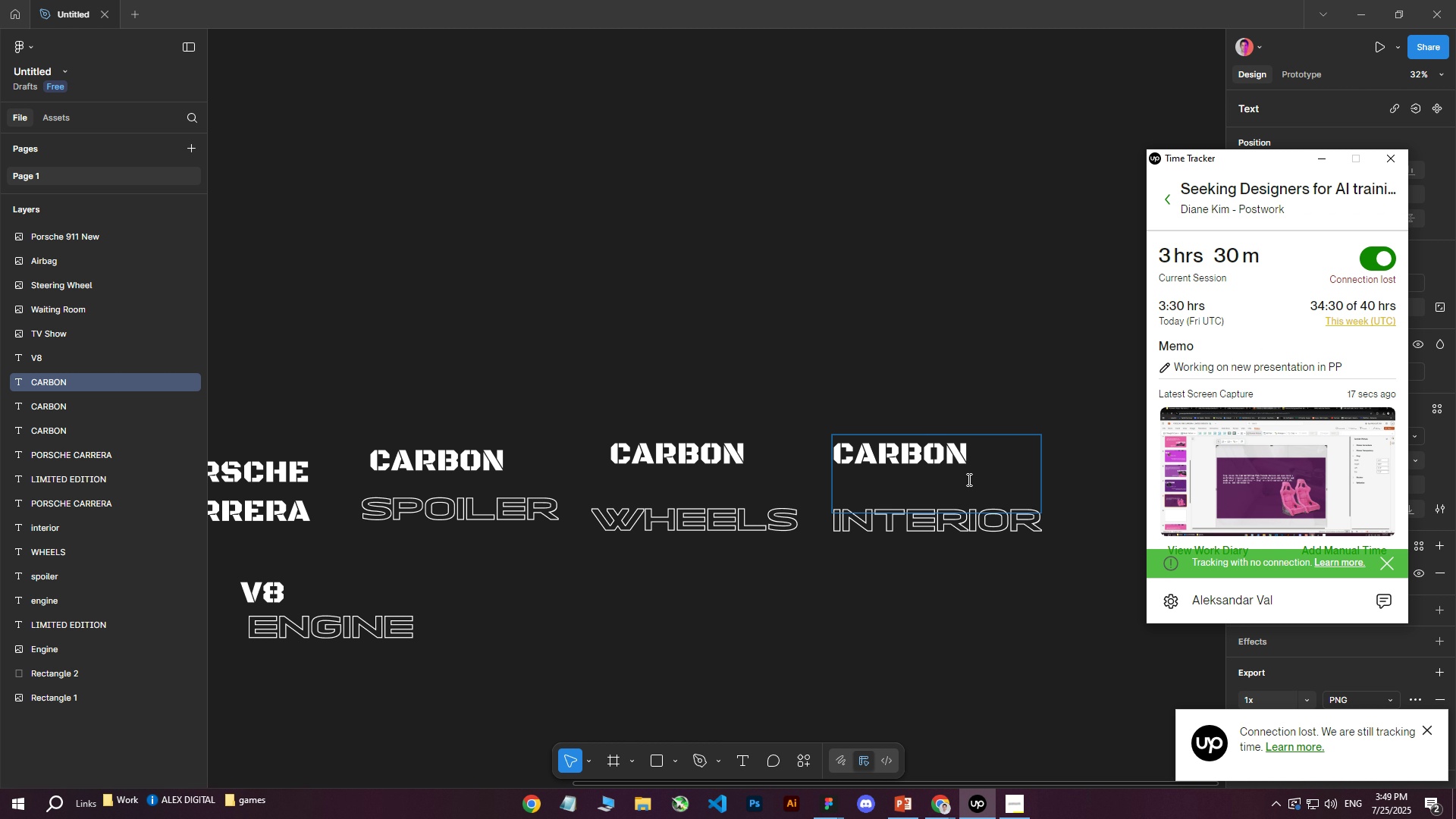 
left_click([979, 460])
 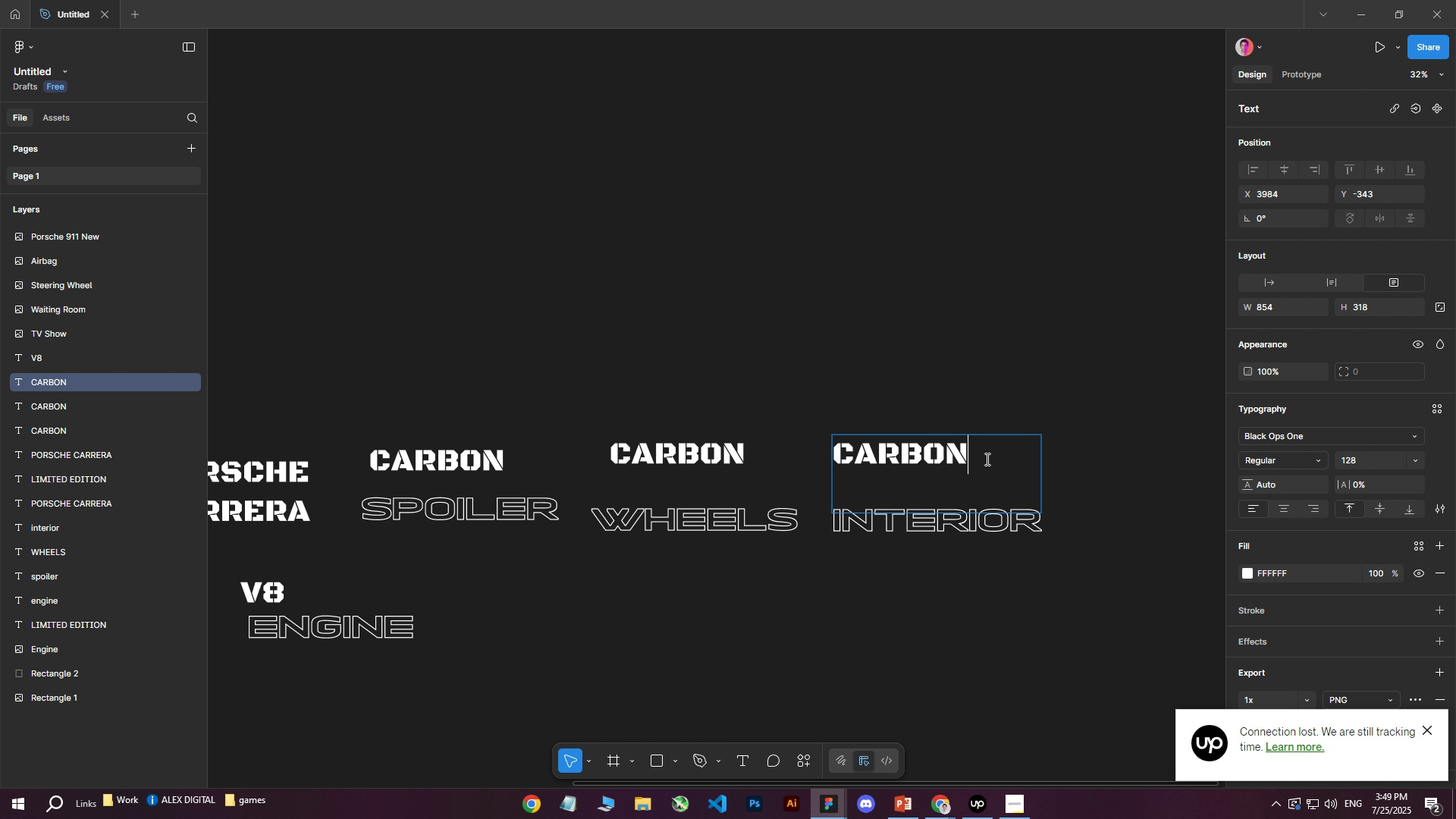 
left_click_drag(start_coordinate=[971, 453], to_coordinate=[836, 447])
 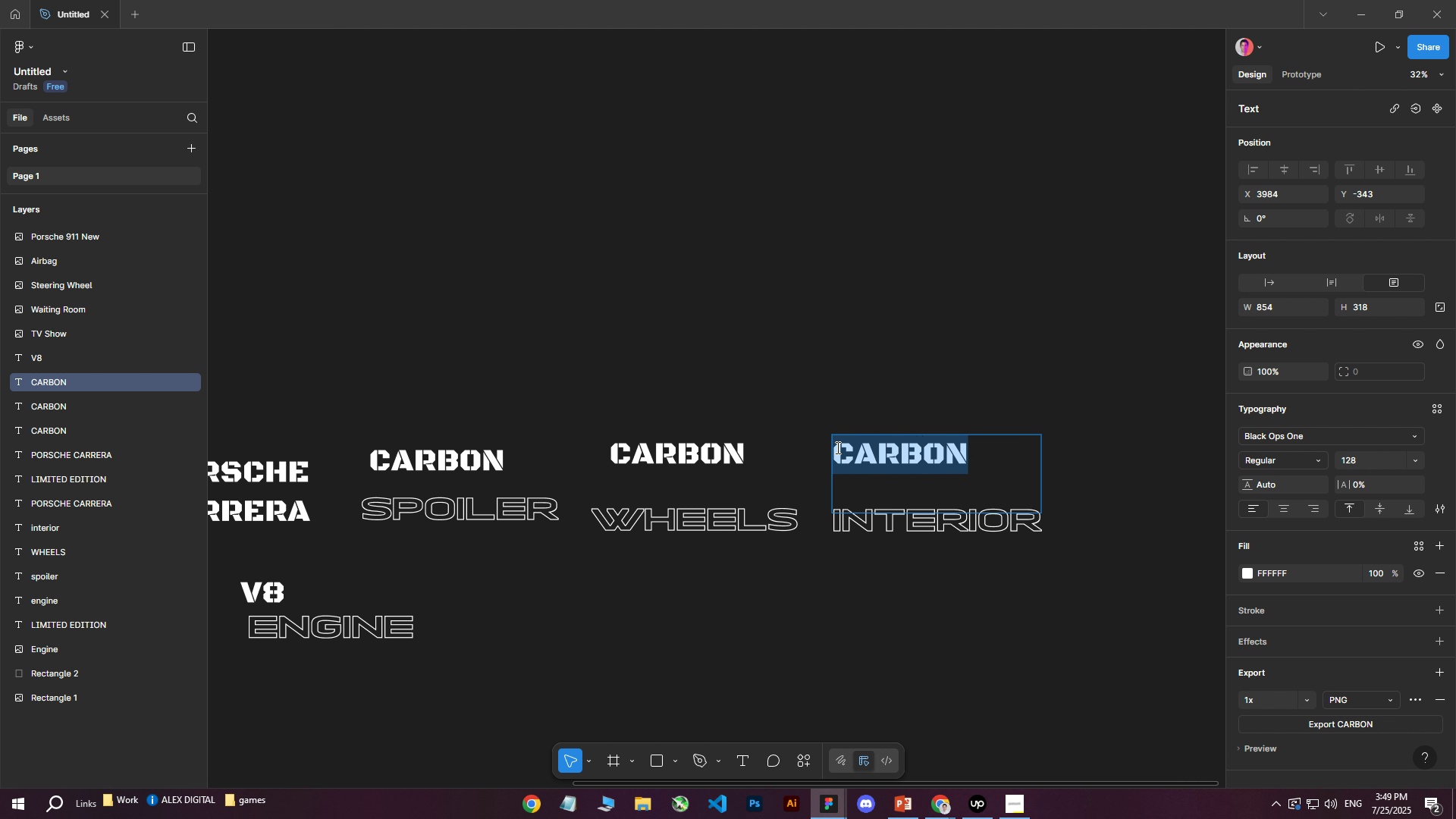 
type(pni)
key(Backspace)
key(Backspace)
key(Backspace)
type(PINK)
 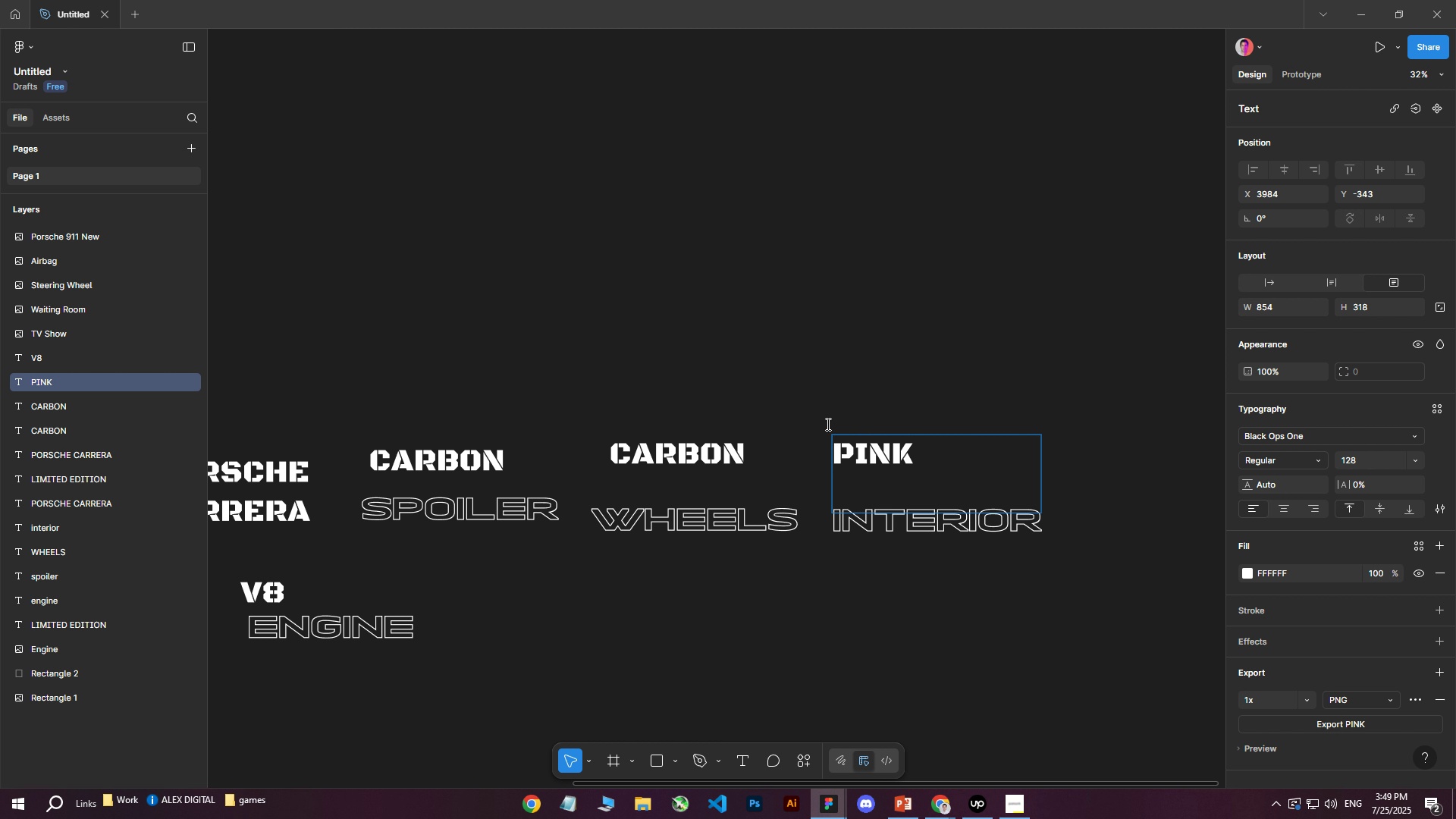 
left_click([849, 336])
 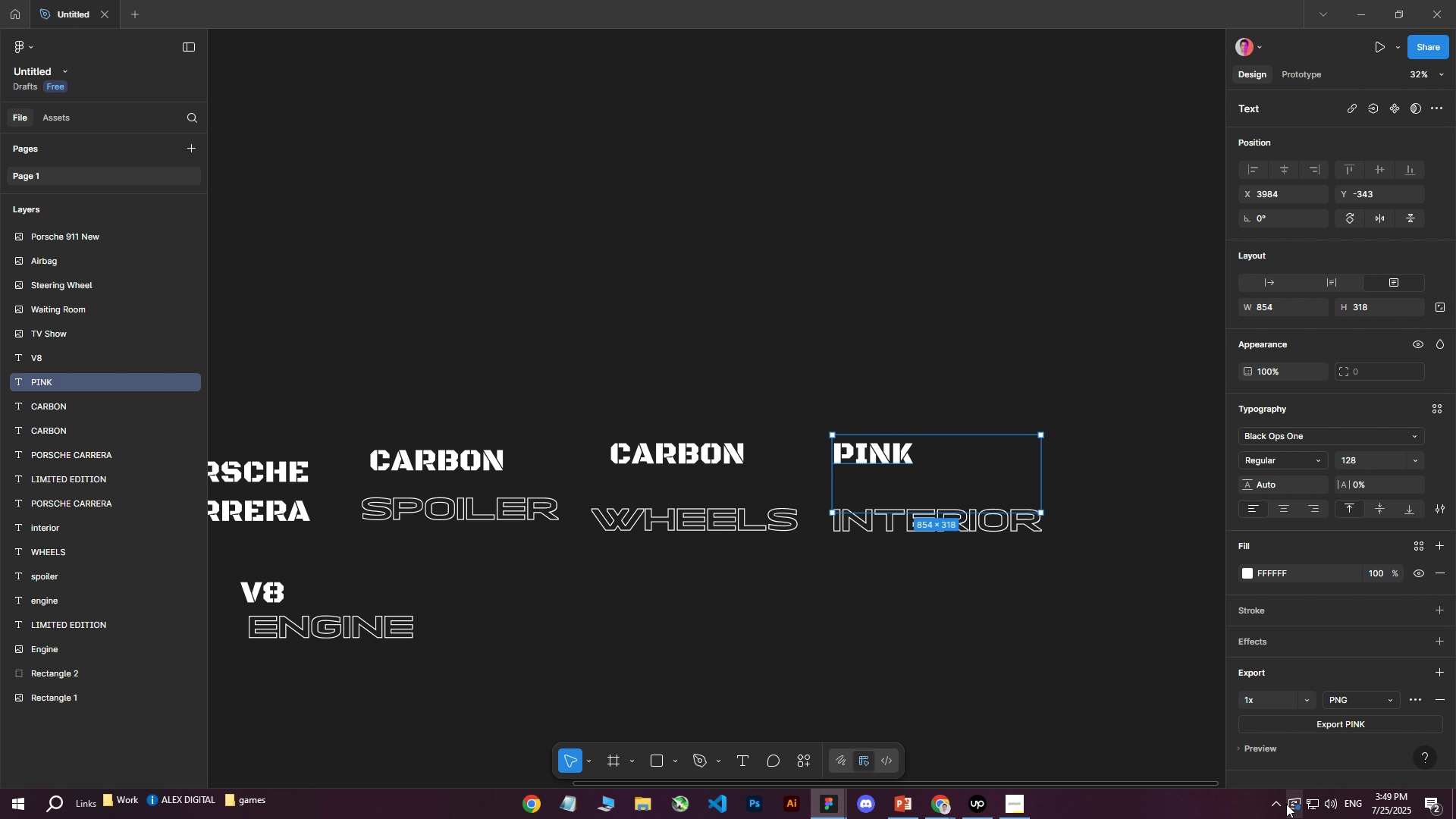 
left_click([1280, 808])
 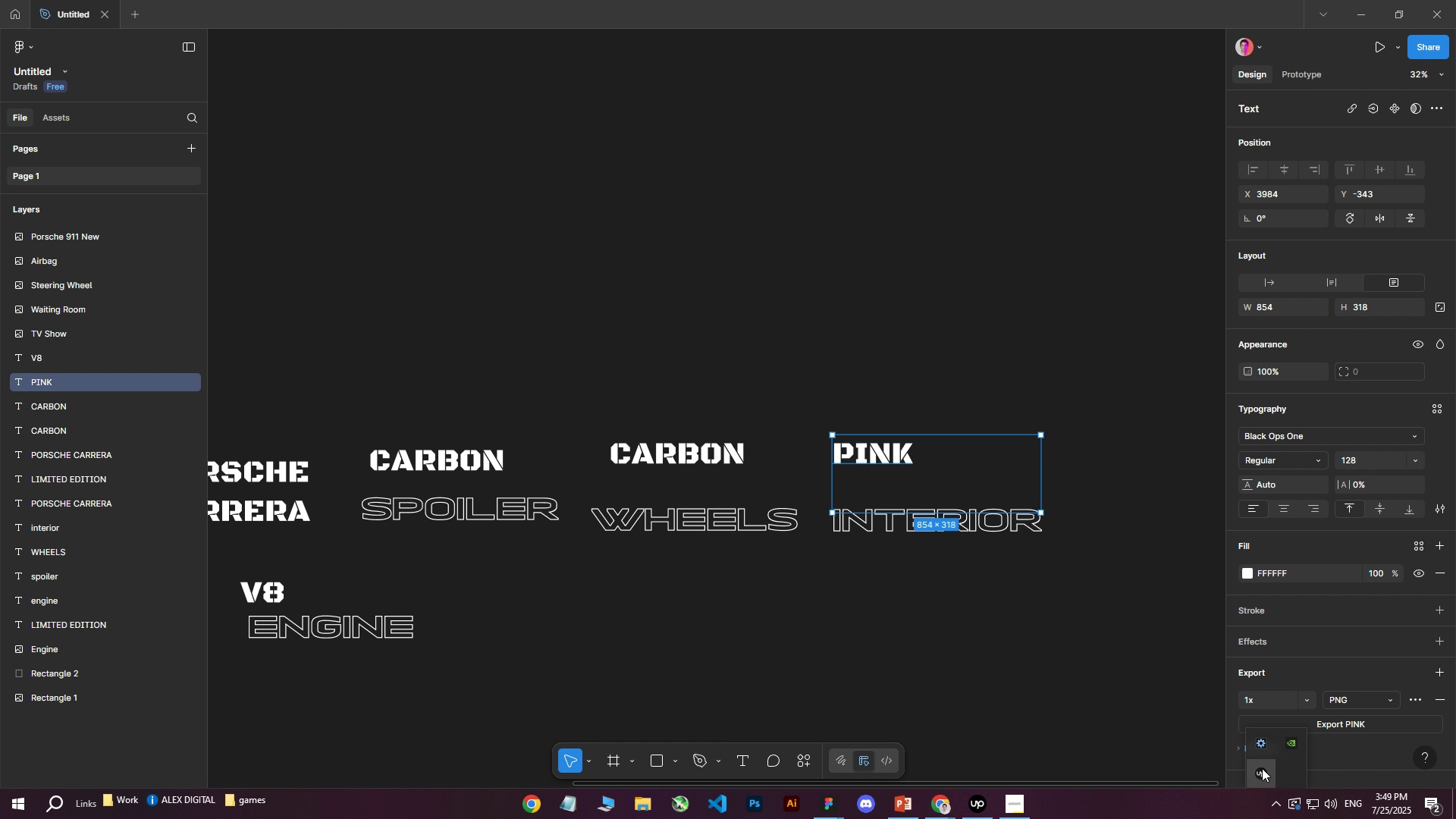 
double_click([1262, 768])
 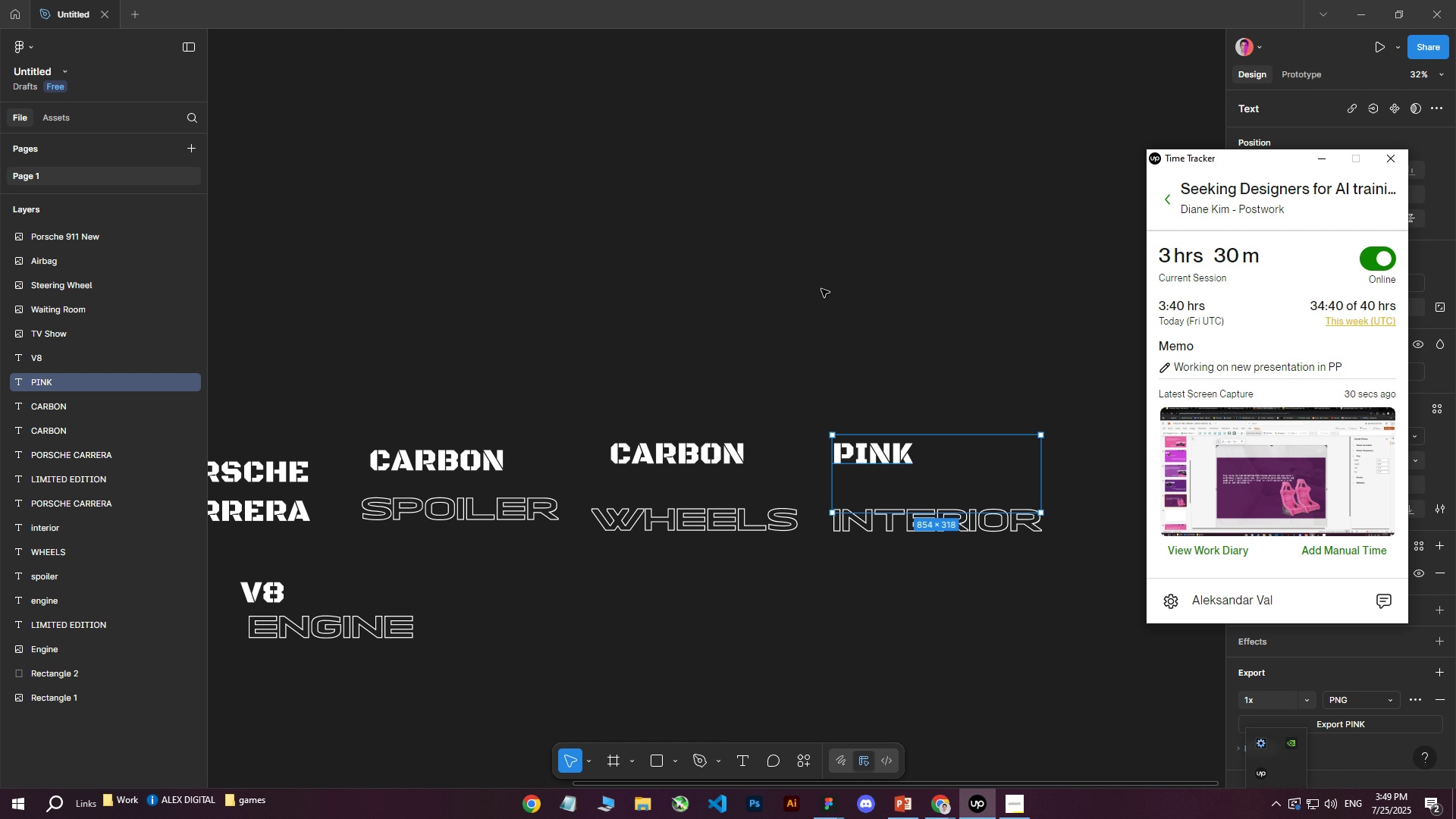 
left_click([817, 287])
 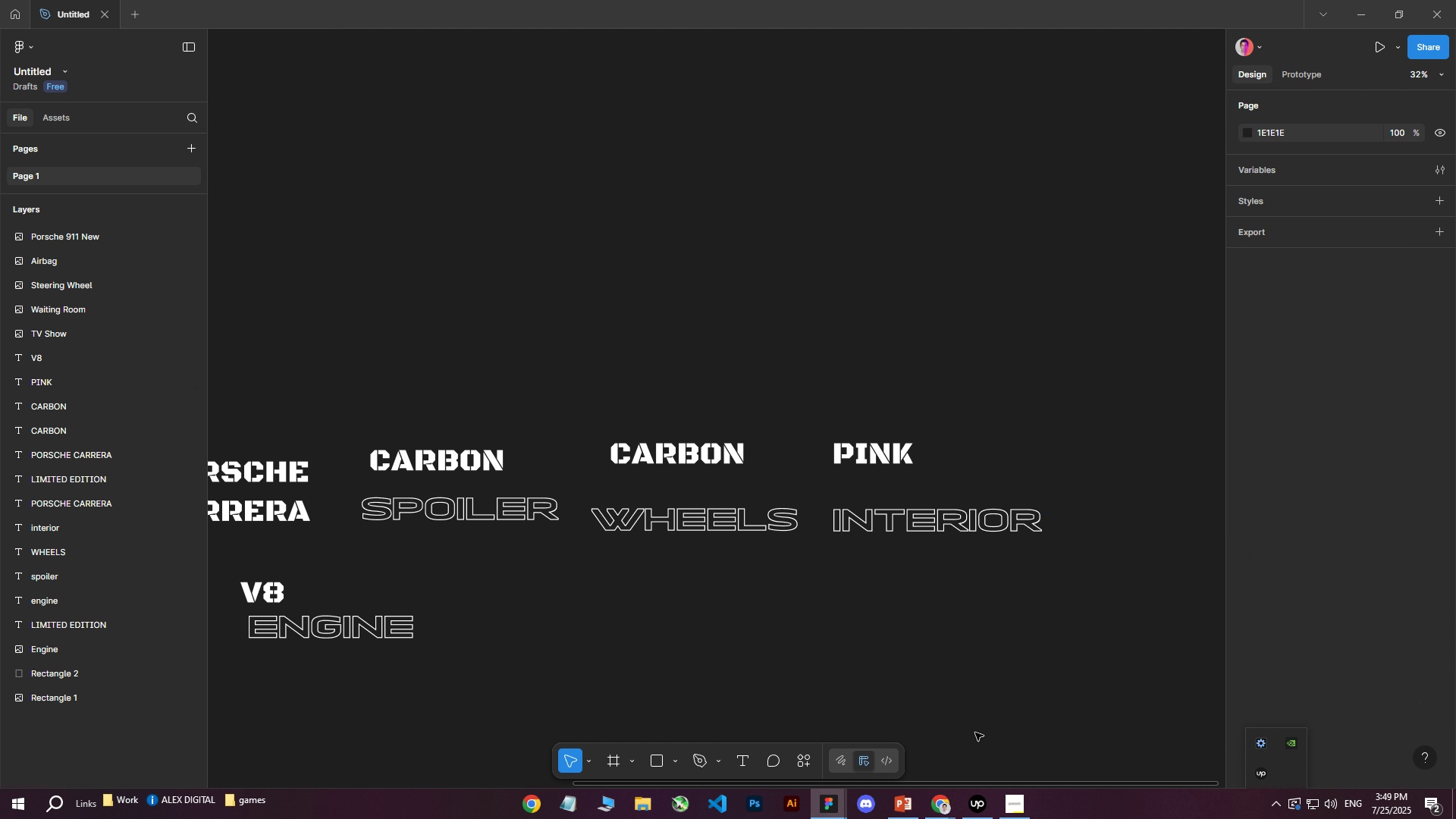 
mouse_move([1005, 782])
 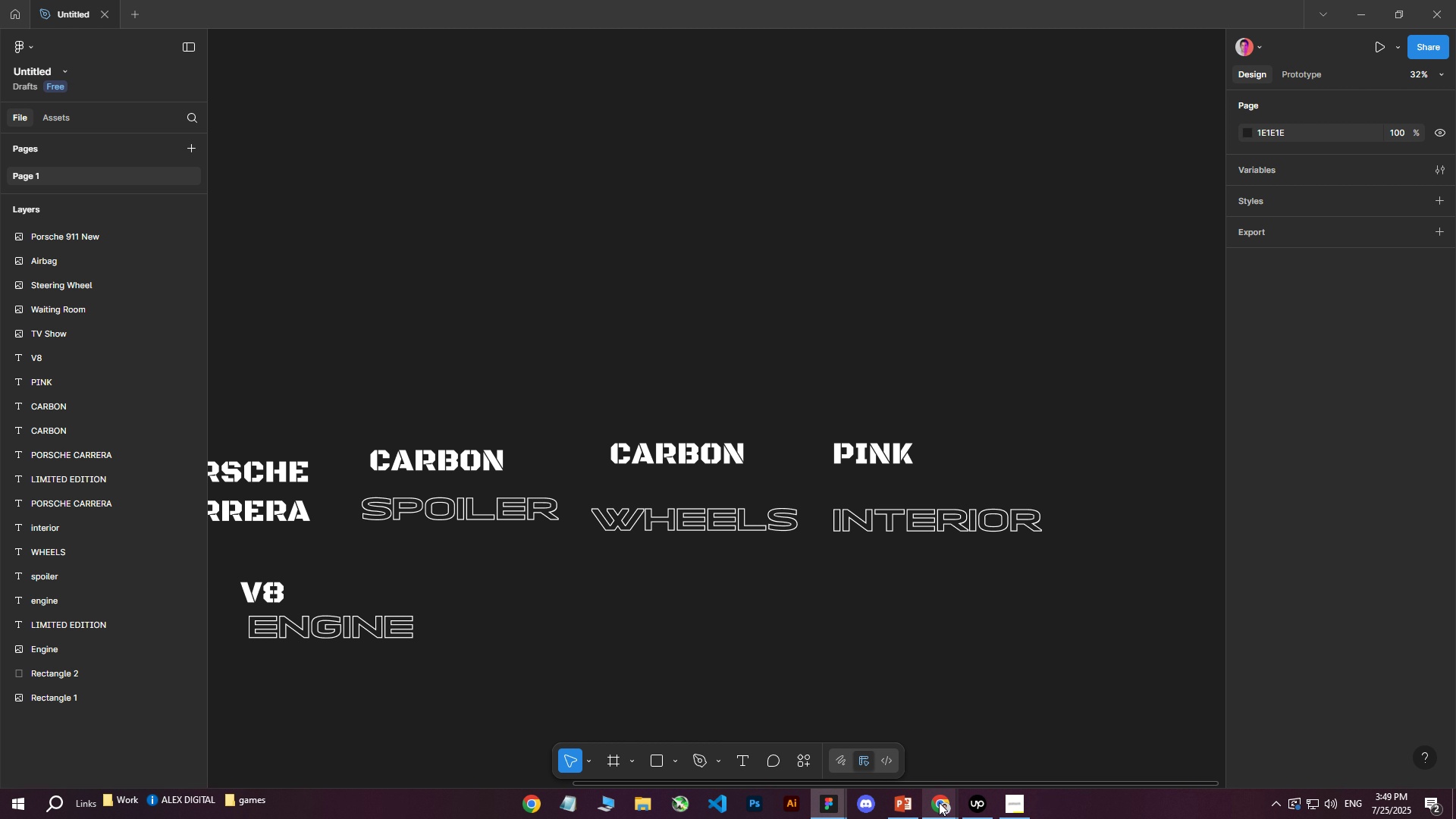 
left_click([939, 805])
 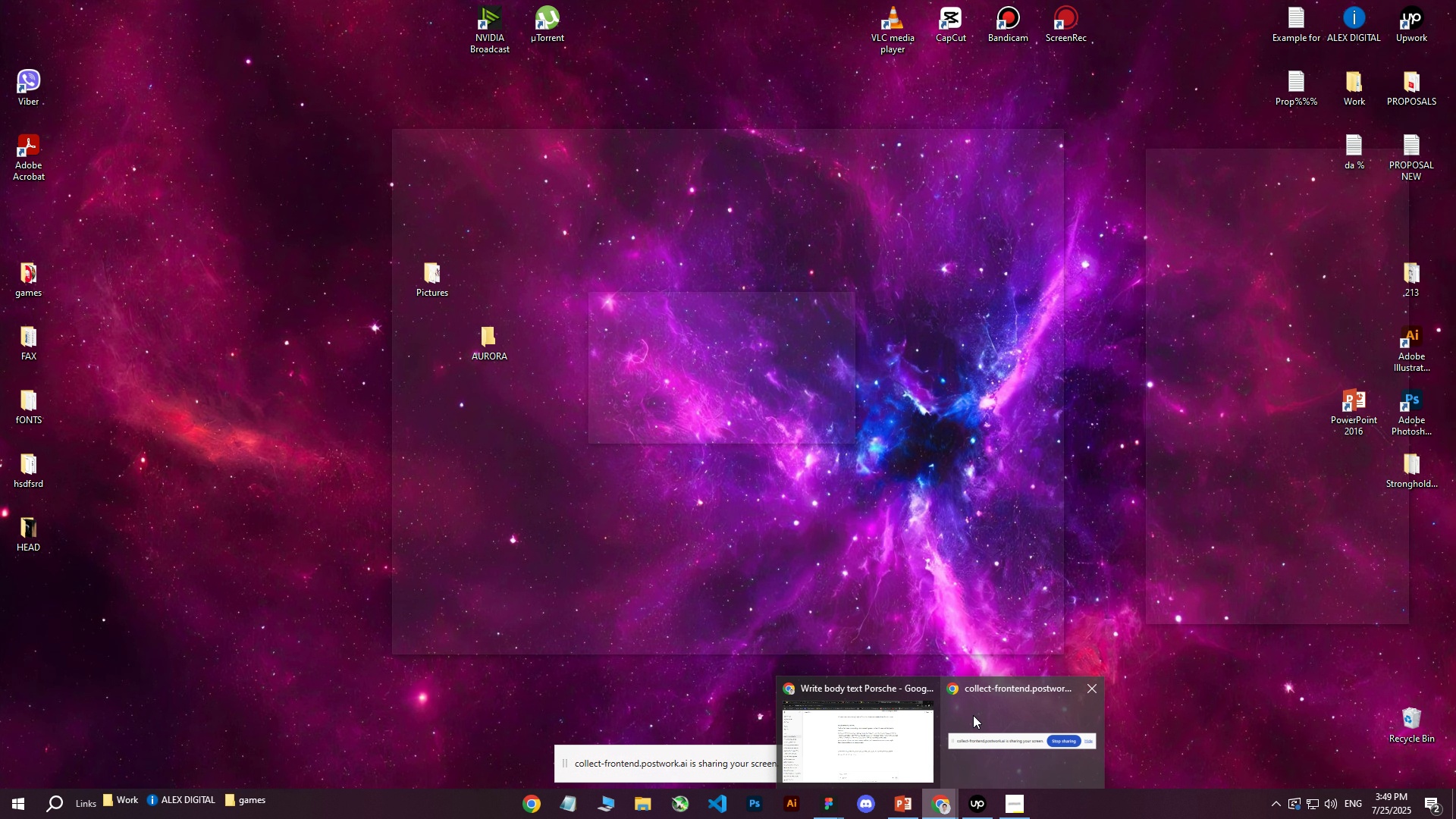 
left_click([851, 730])
 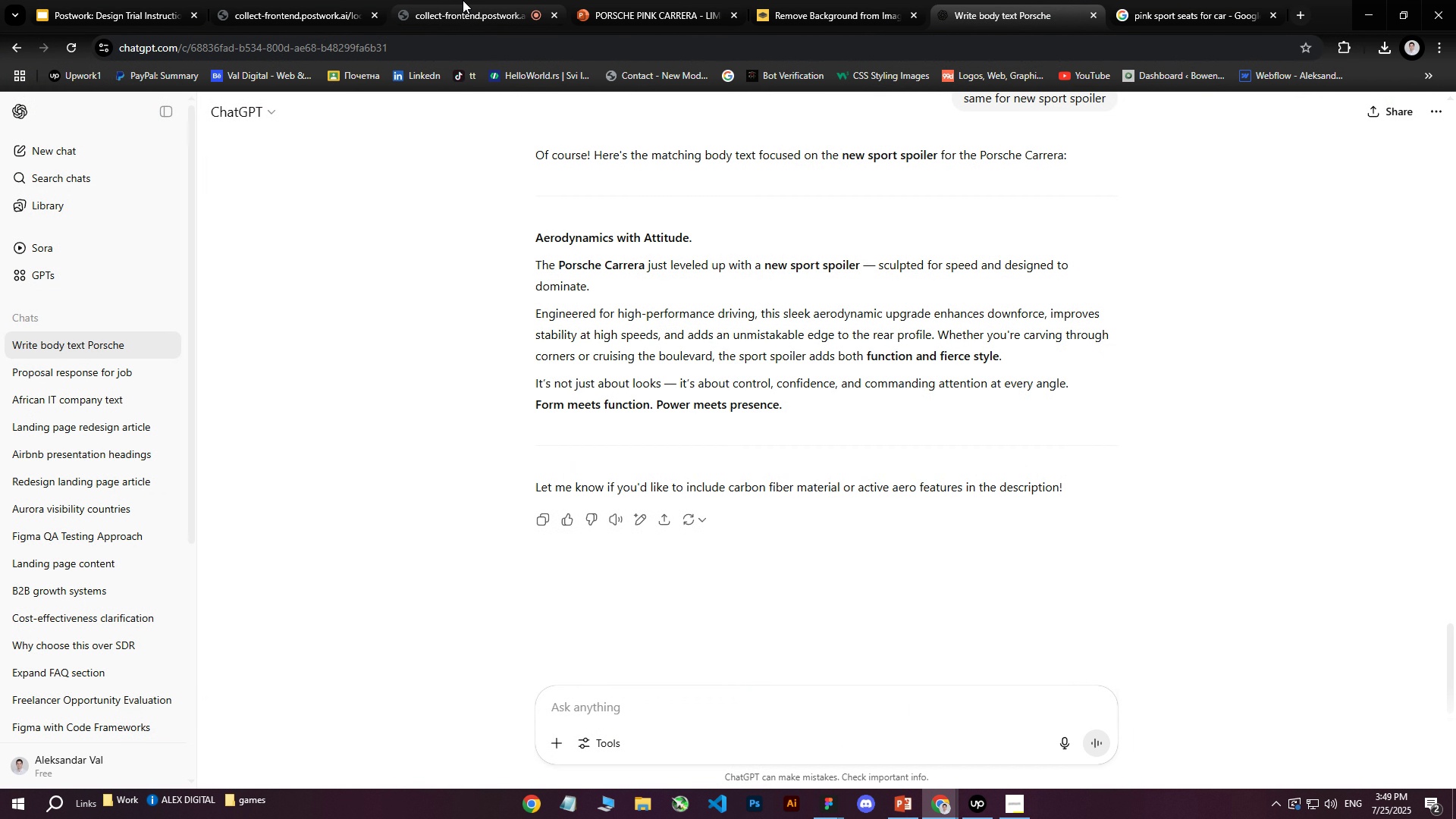 
left_click([460, 0])
 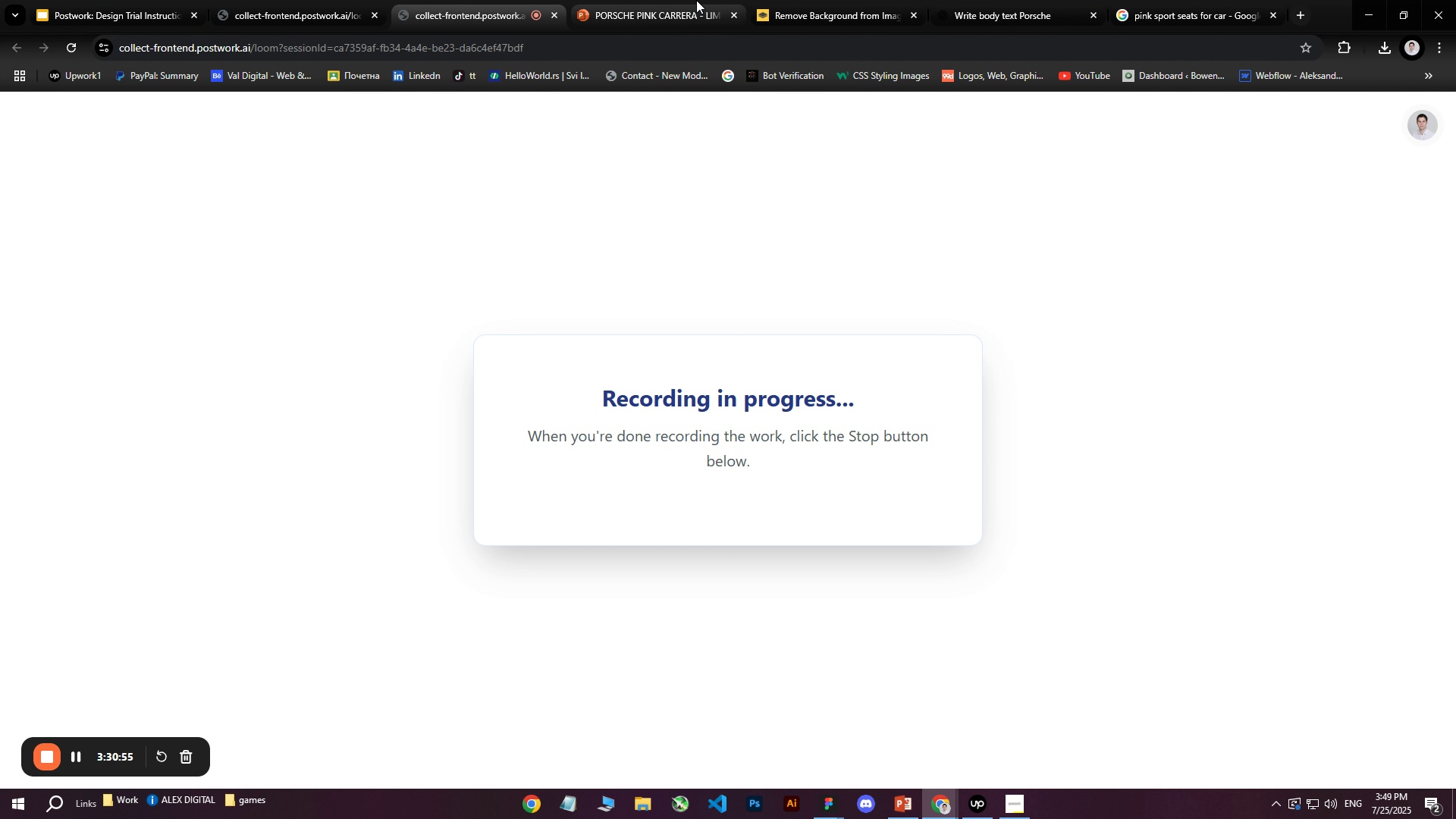 
left_click([706, 0])
 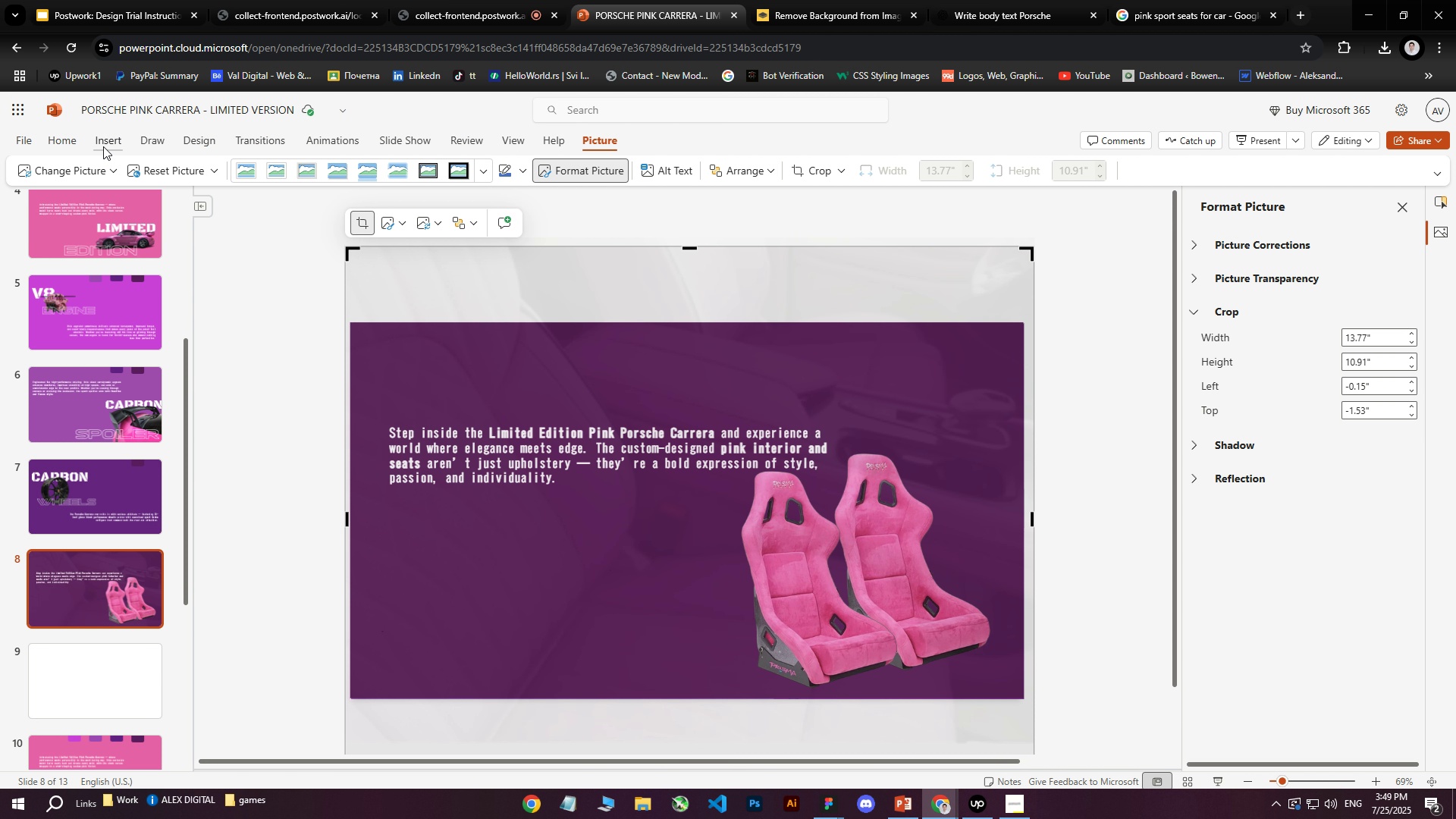 
left_click([831, 816])
 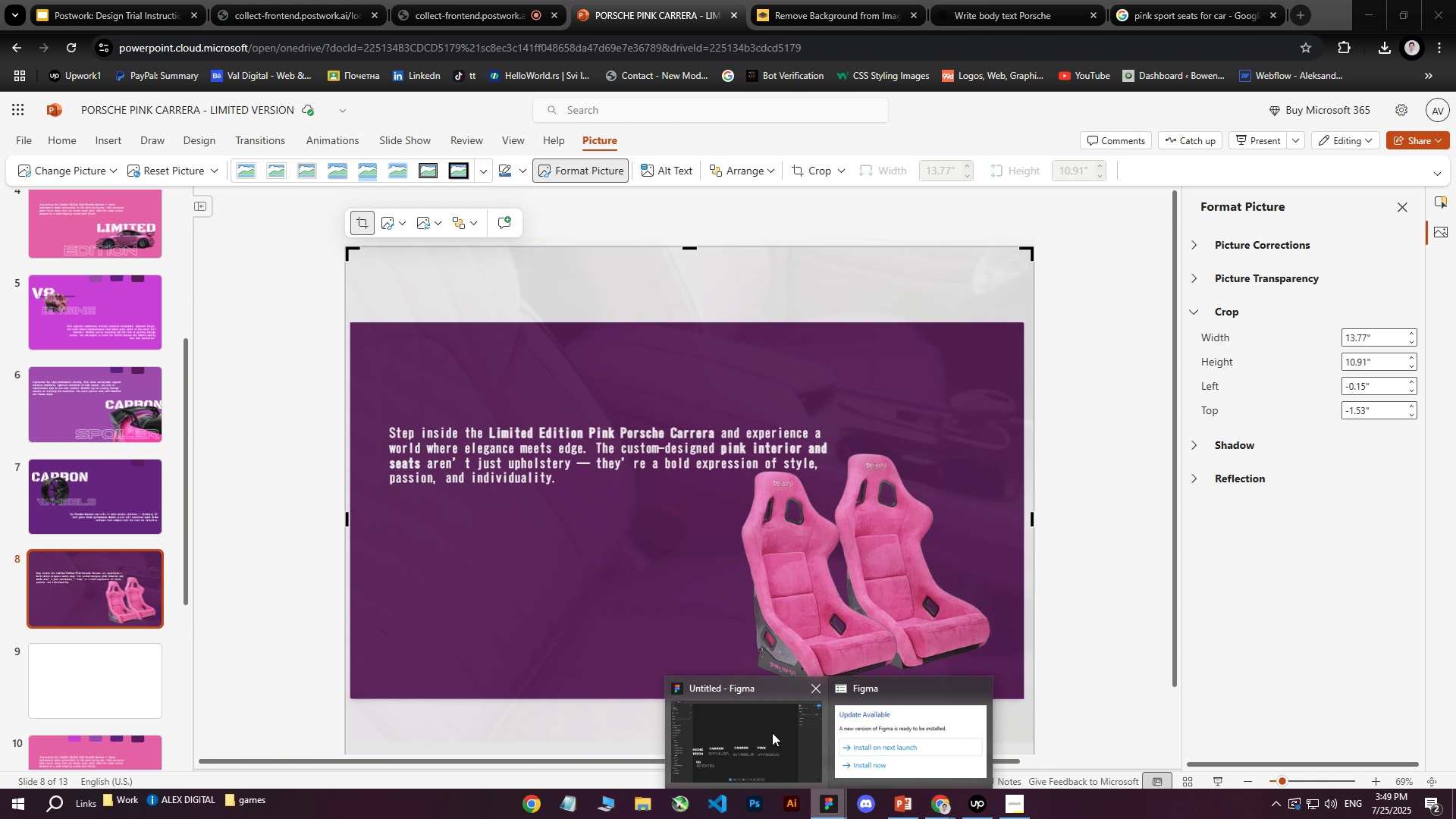 
left_click([770, 732])
 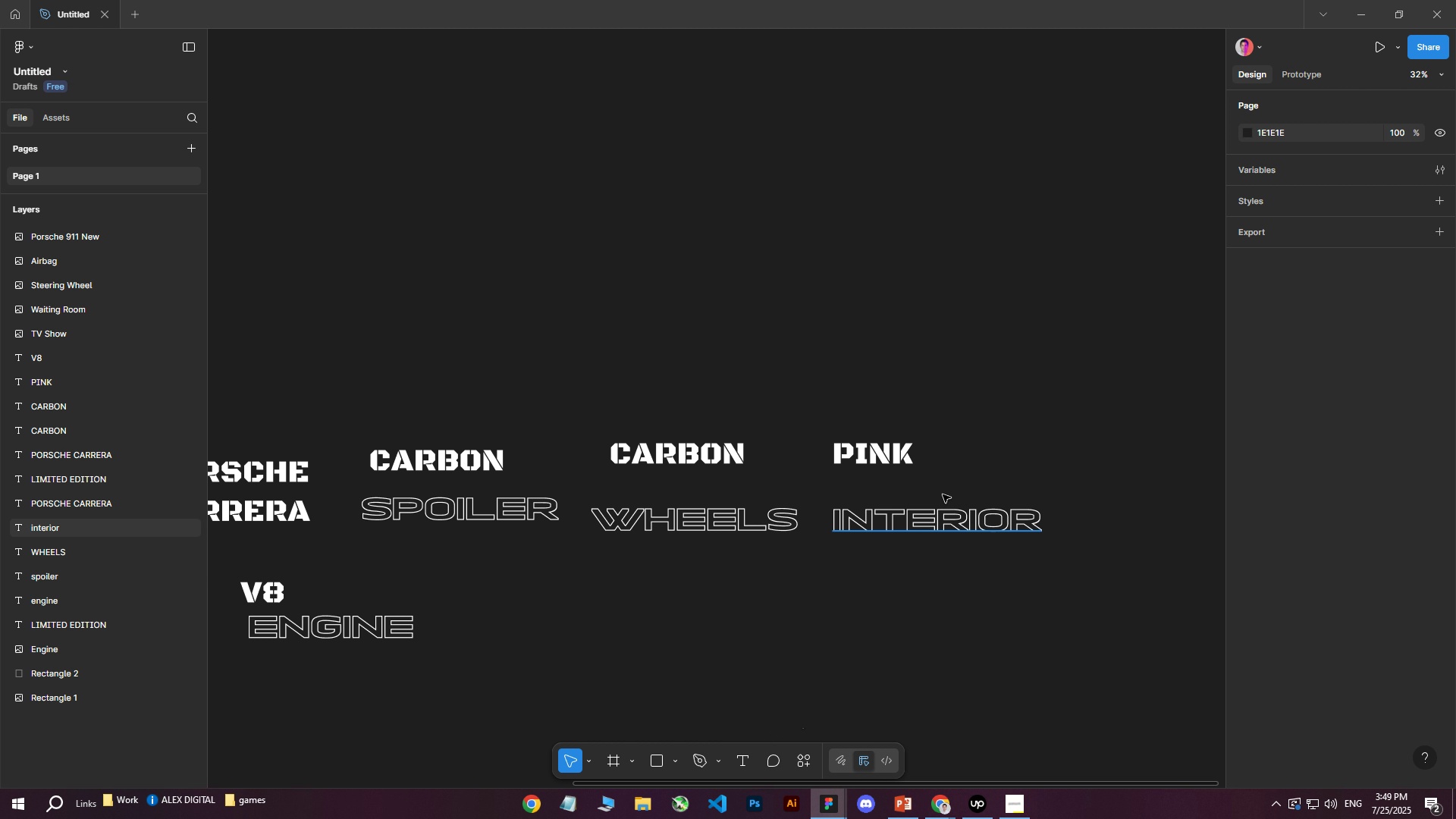 
left_click([886, 450])
 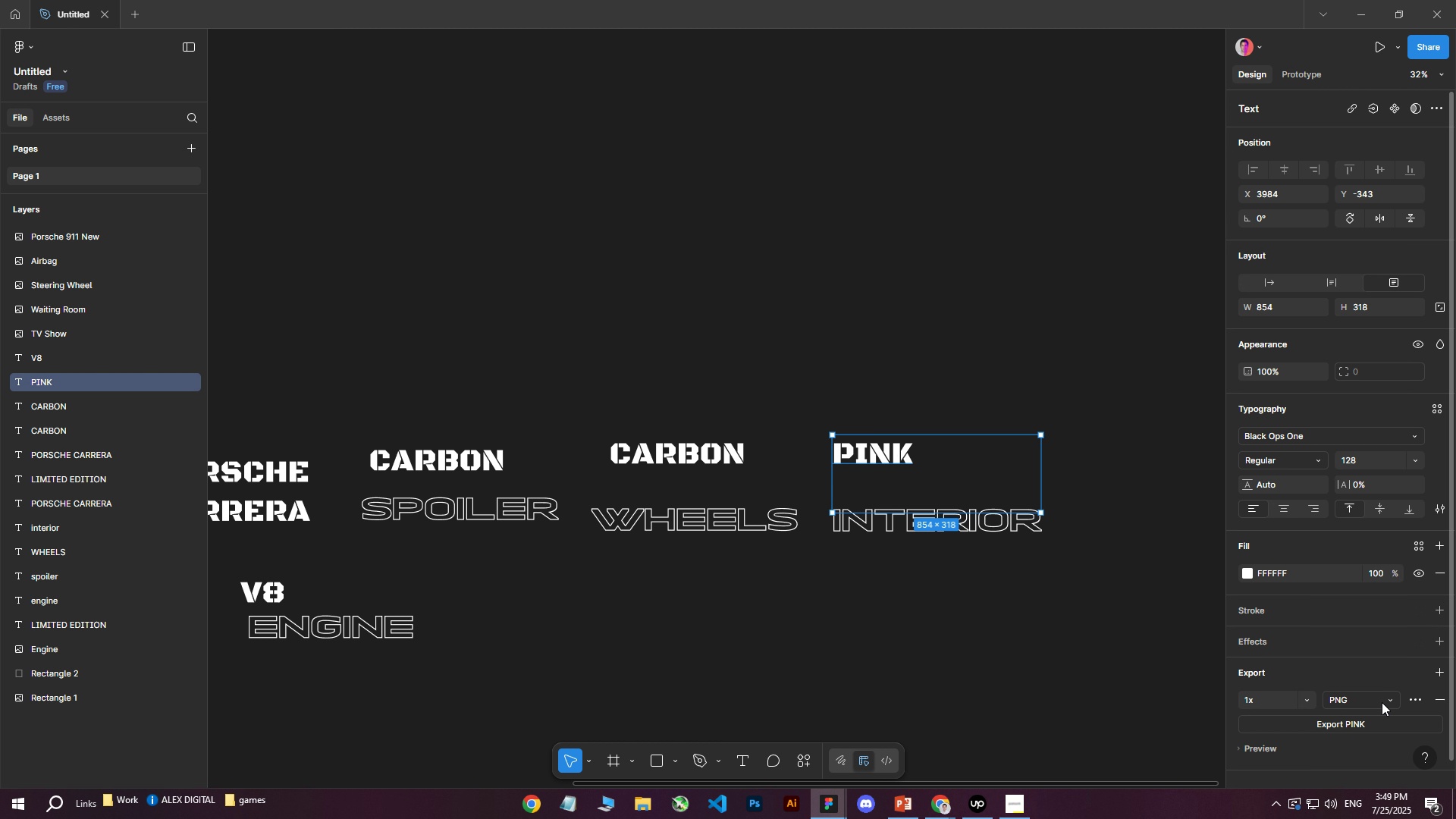 
left_click([1357, 725])
 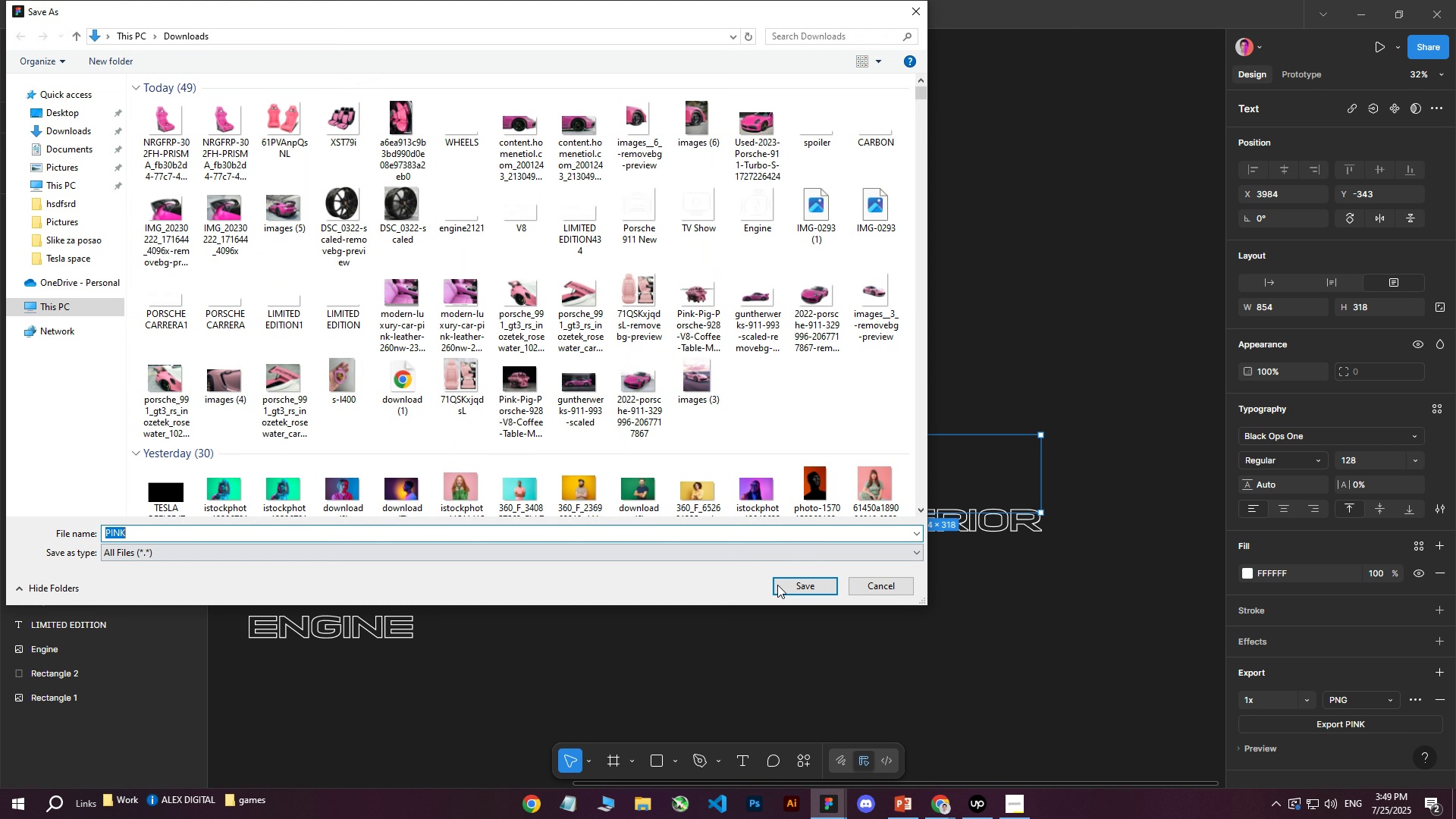 
left_click([807, 591])
 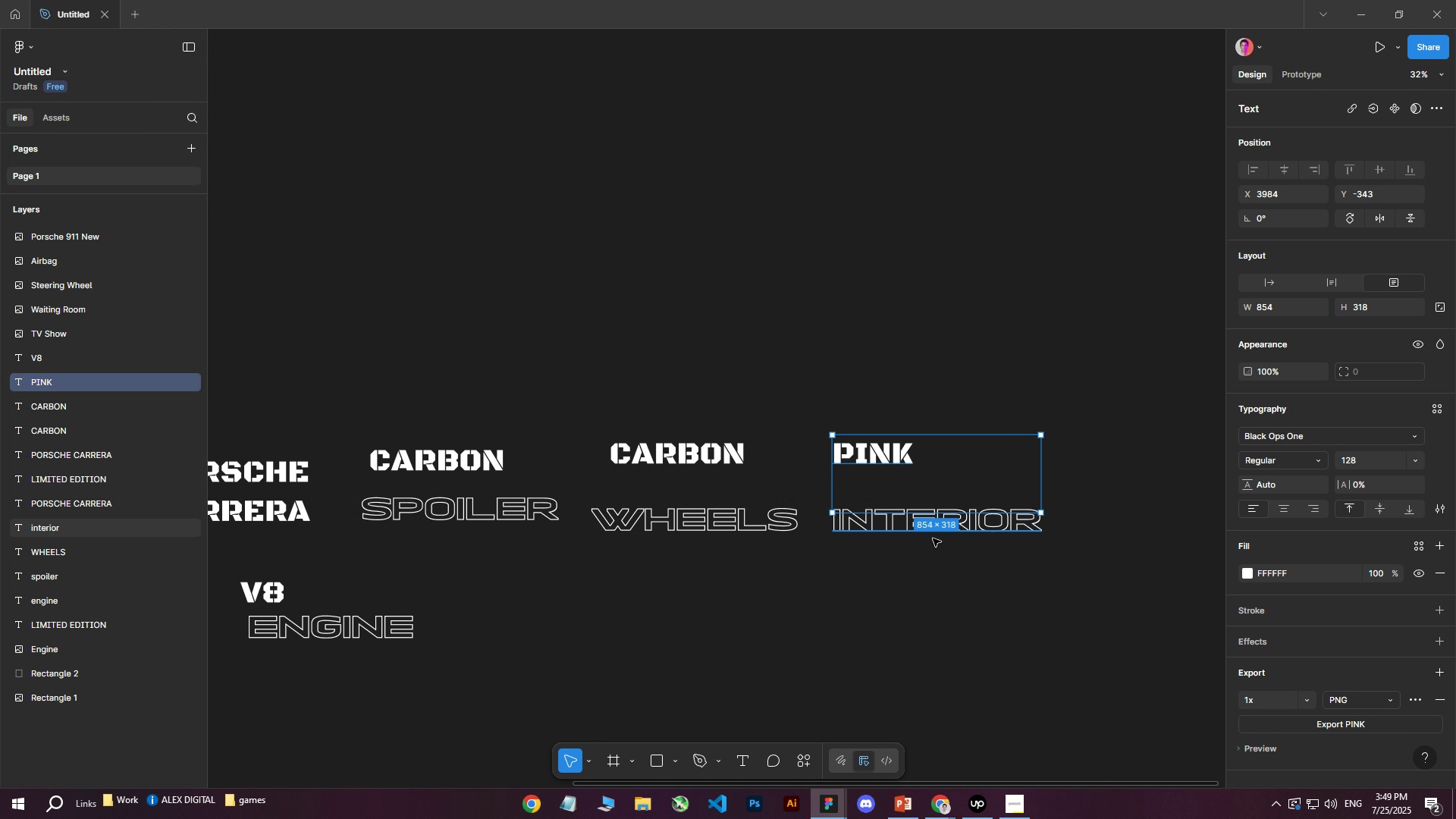 
left_click([899, 537])
 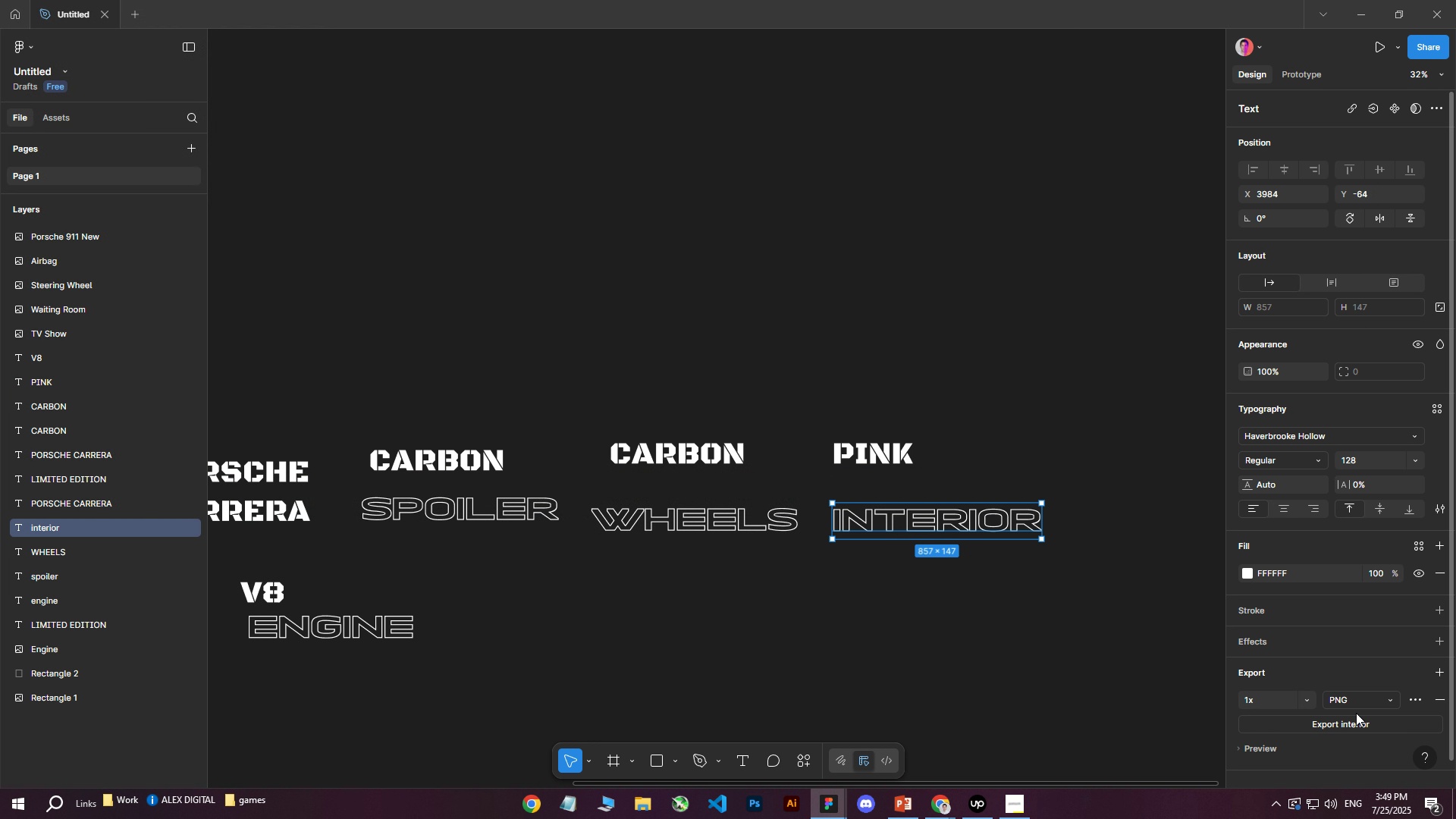 
left_click([1335, 726])
 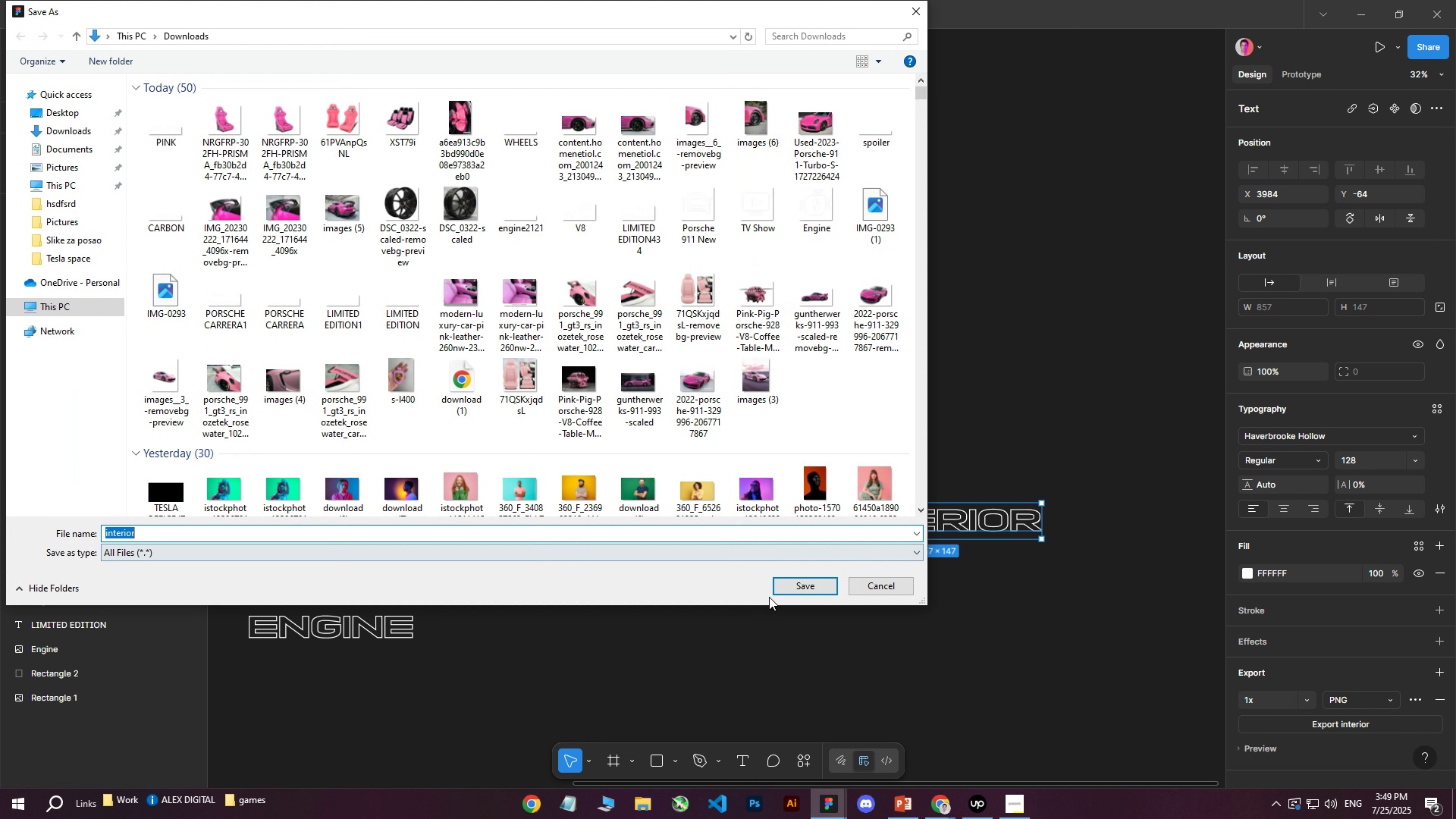 
left_click([820, 589])
 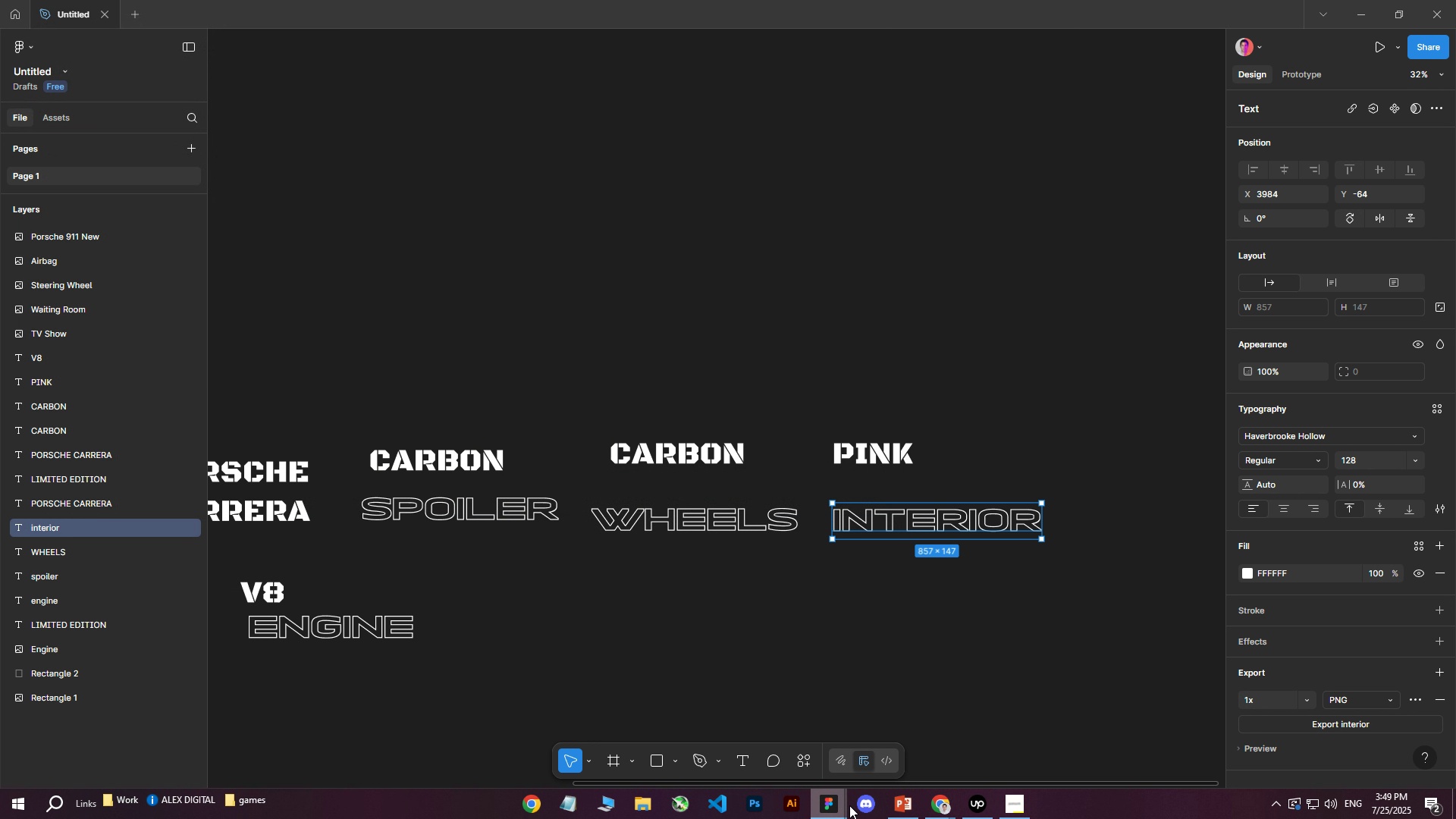 
left_click([946, 805])
 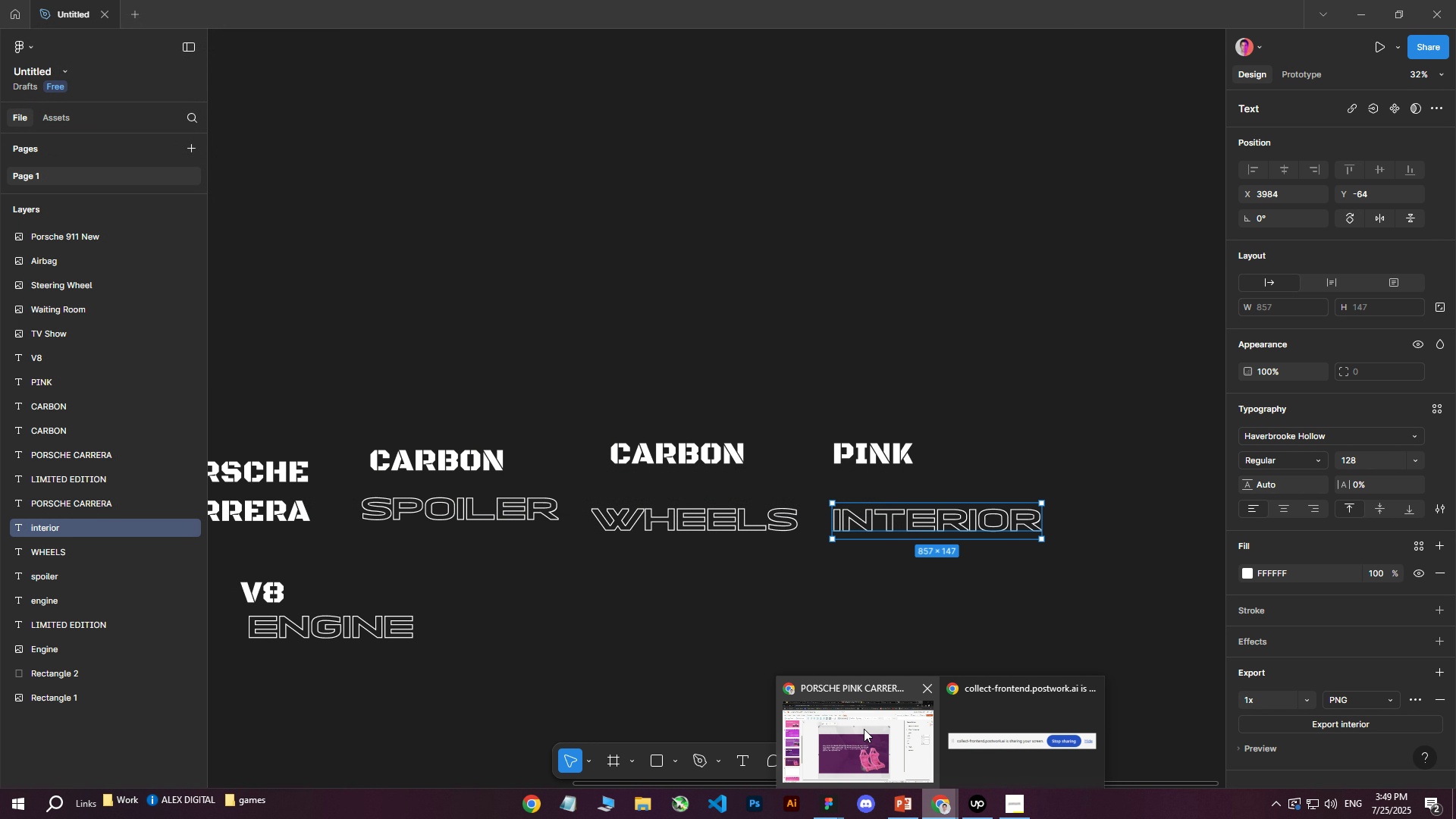 
left_click([864, 729])
 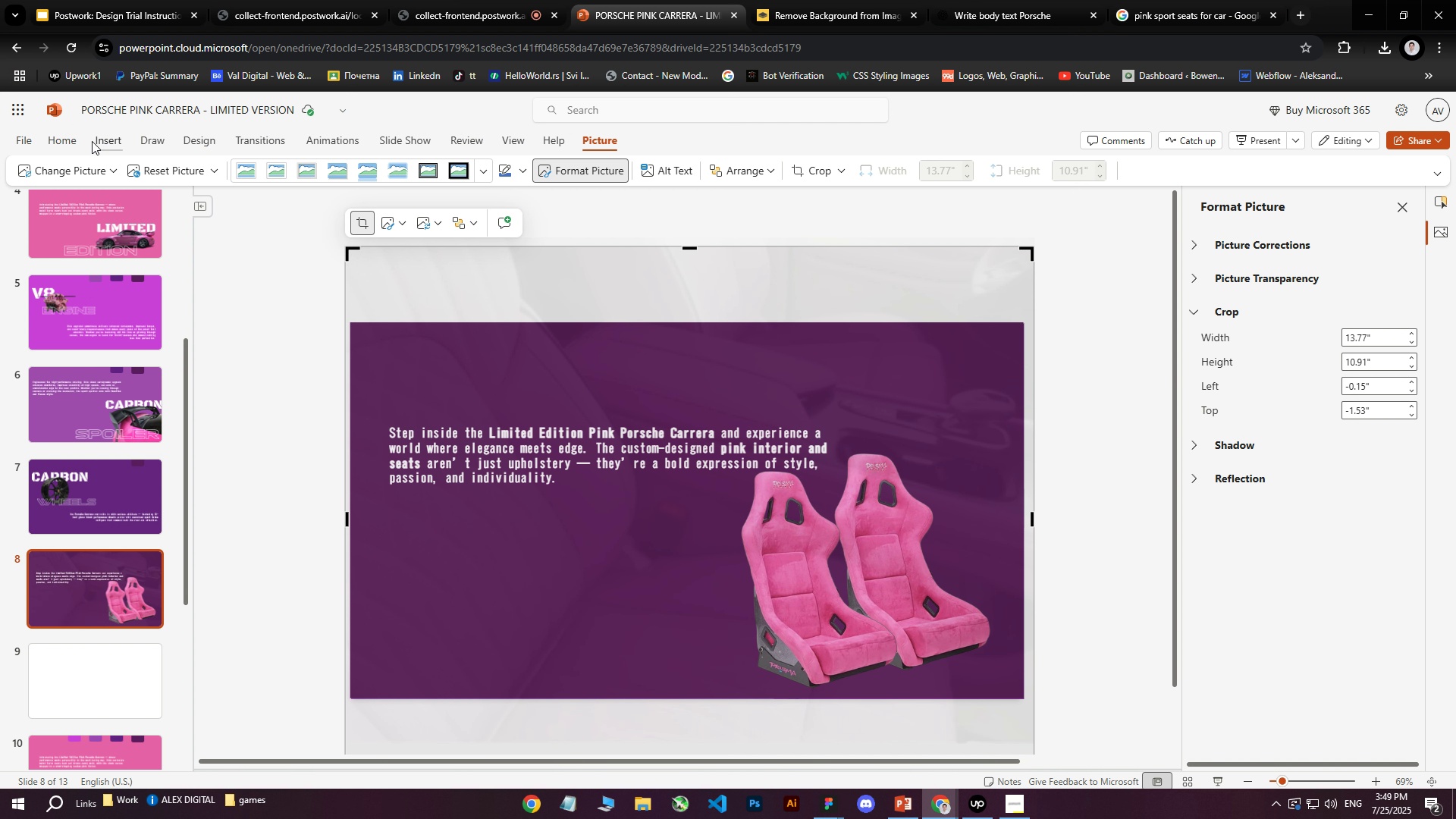 
left_click([105, 143])
 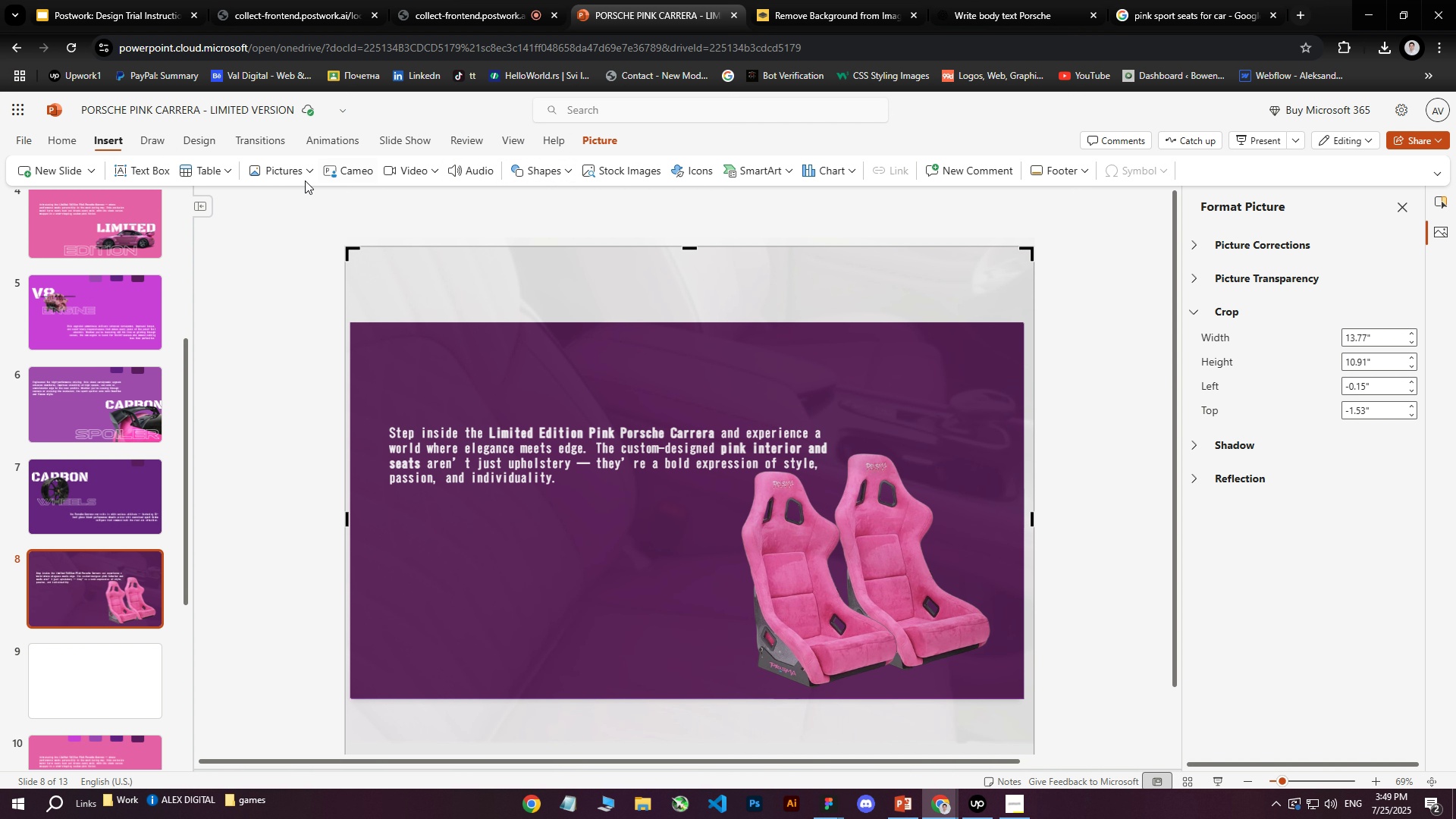 
left_click([258, 173])
 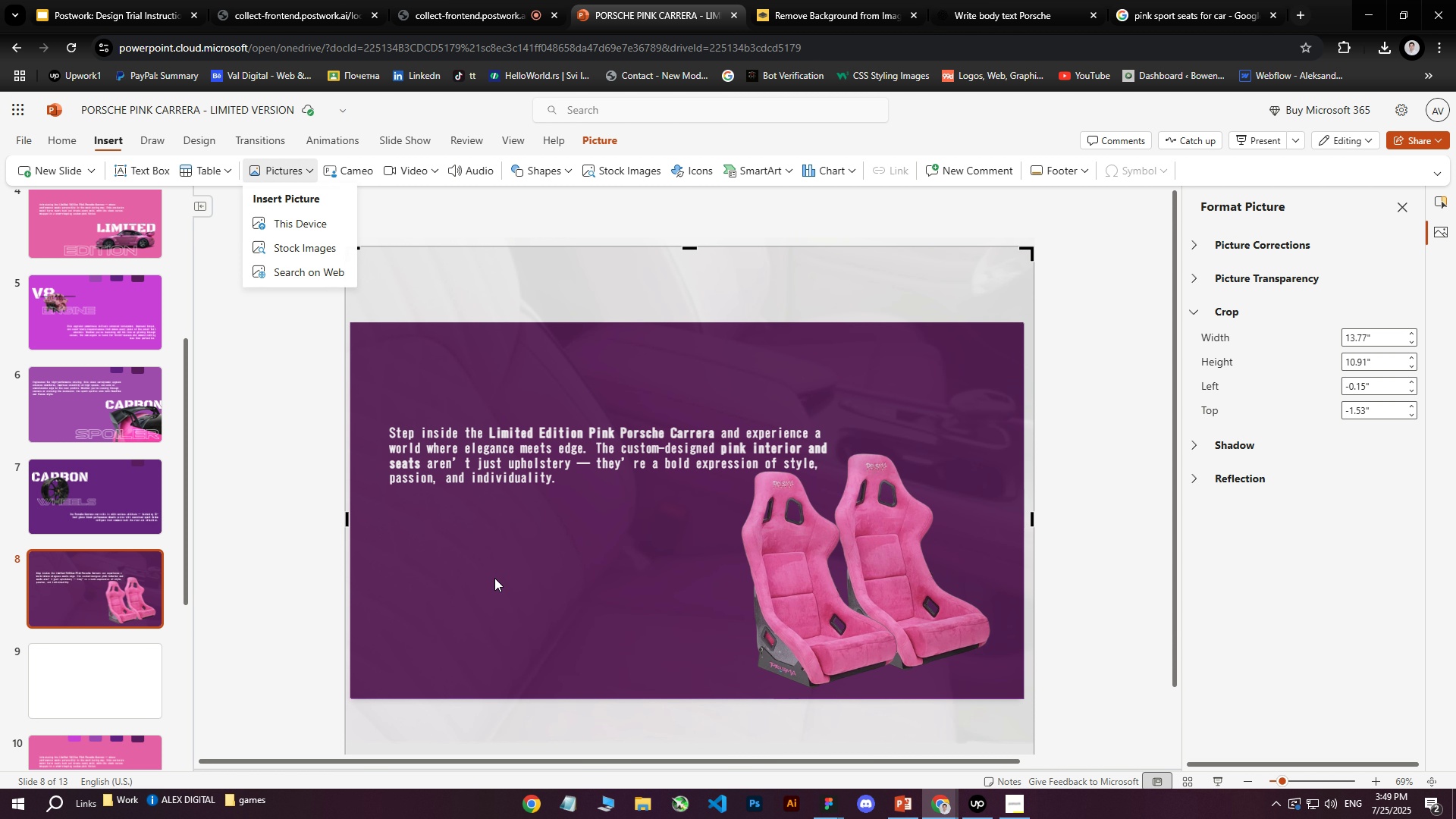 
key(Shift+ShiftLeft)
 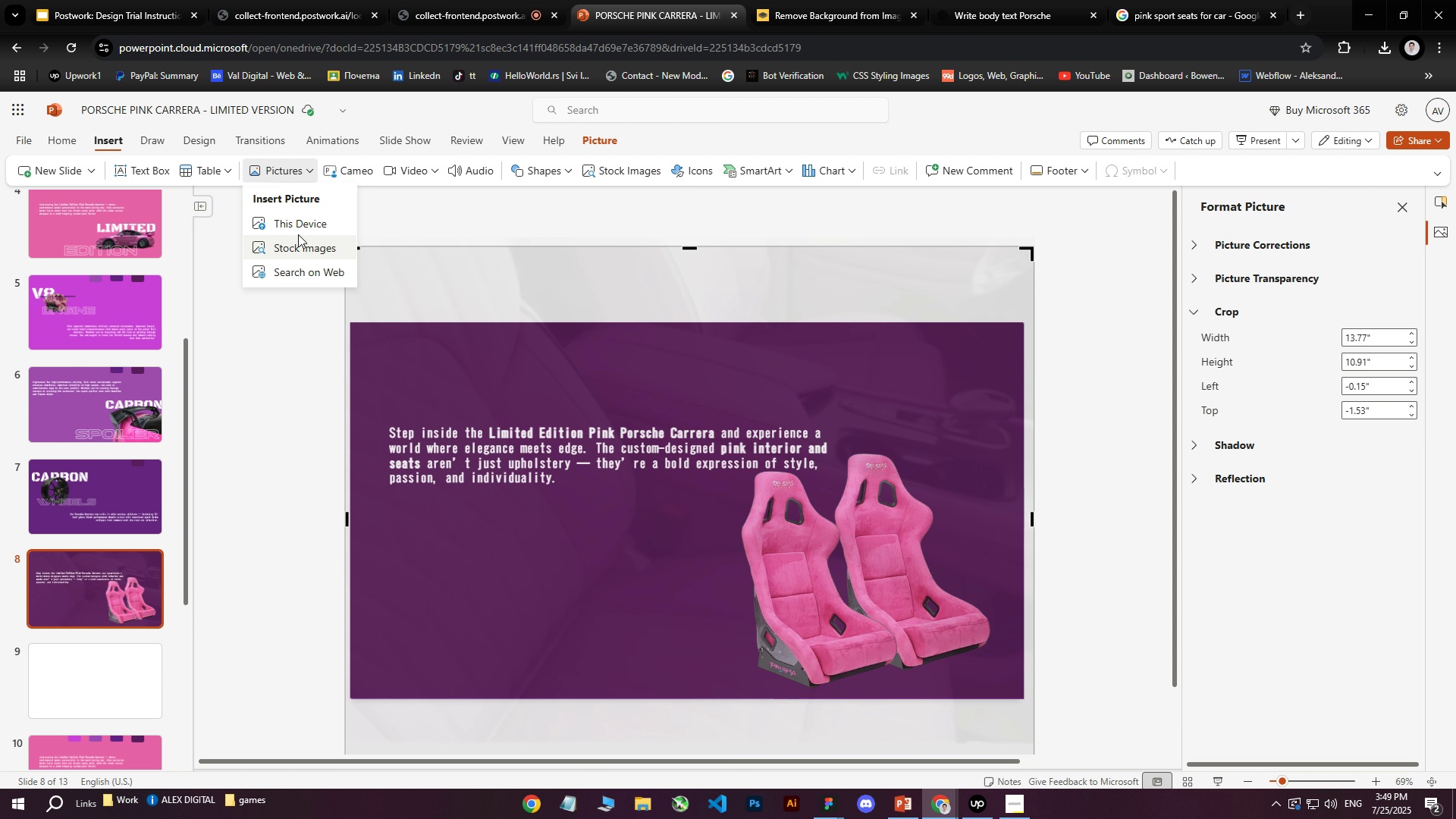 
left_click([298, 234])
 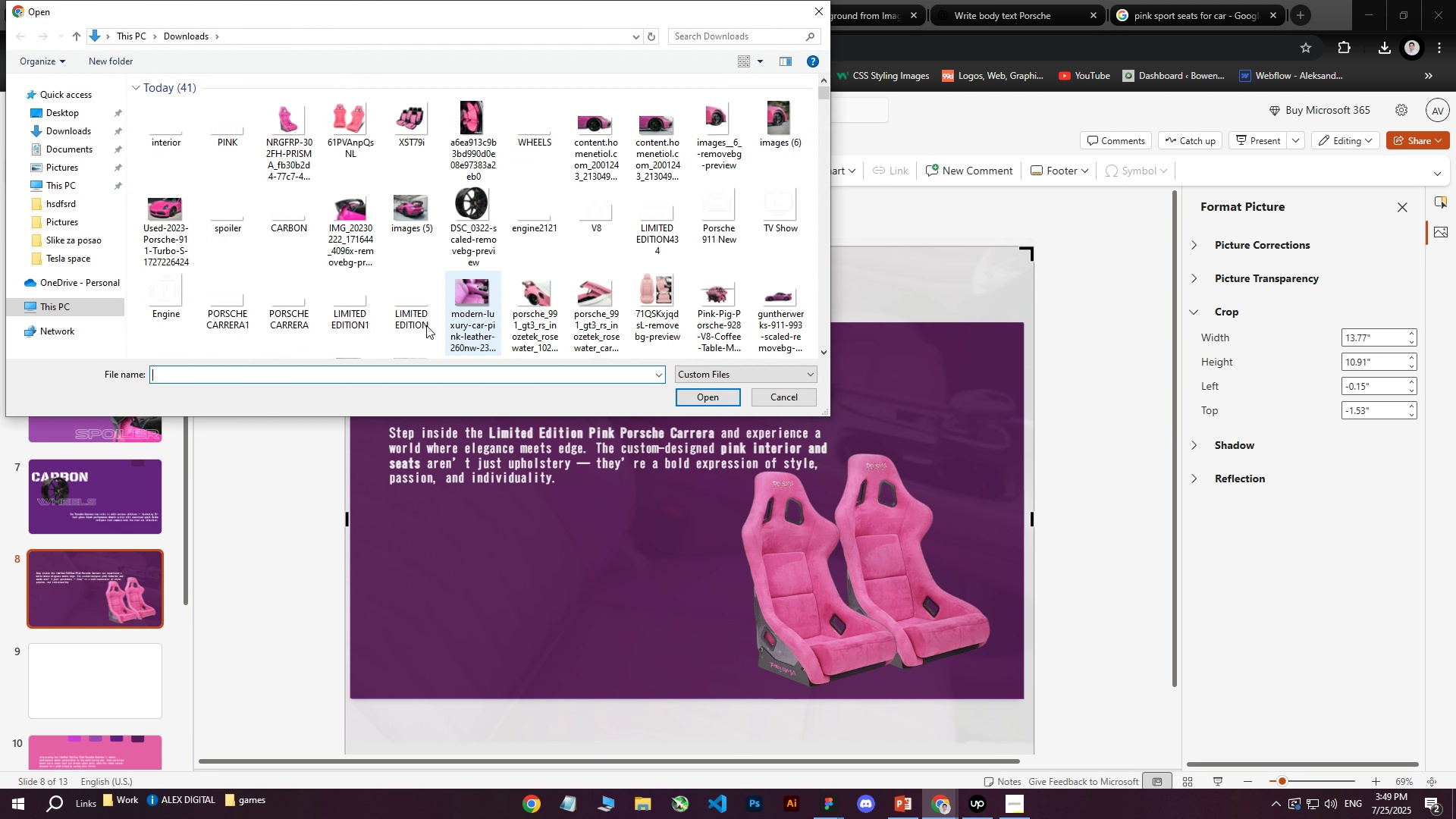 
hold_key(key=ControlLeft, duration=1.13)
left_click([184, 136])
 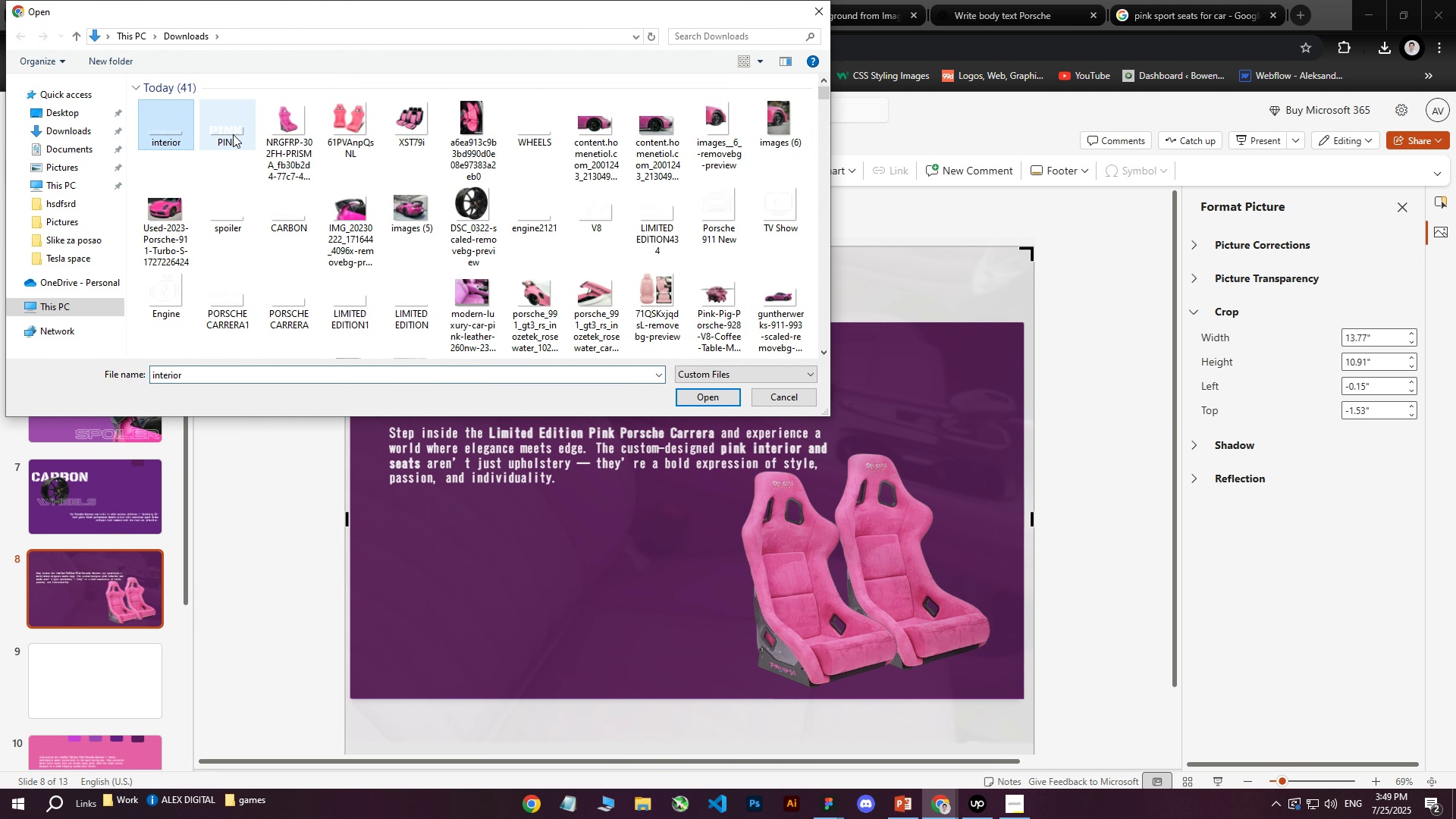 
double_click([233, 134])
 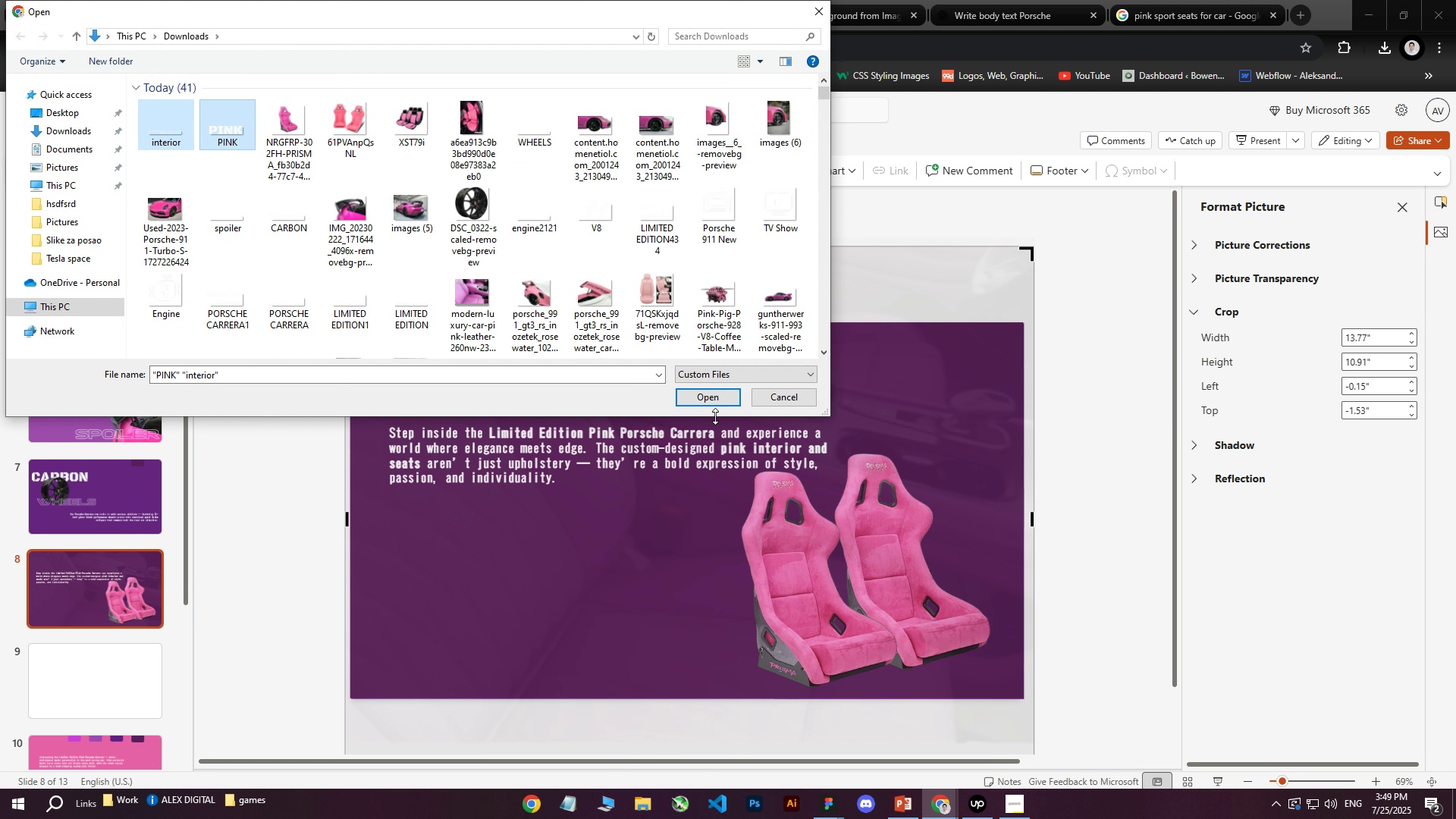 
left_click([710, 400])
 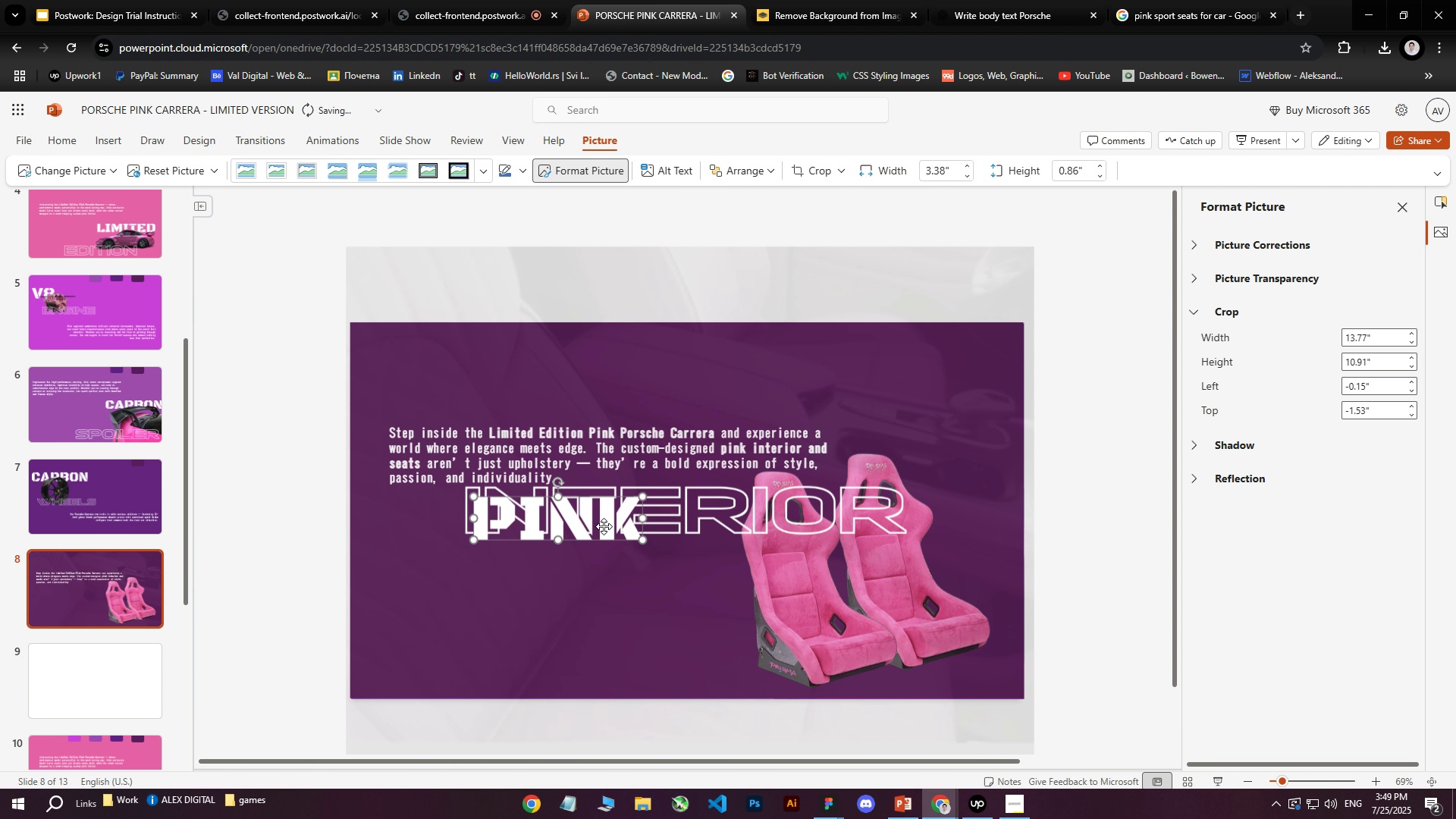 
left_click([589, 514])
 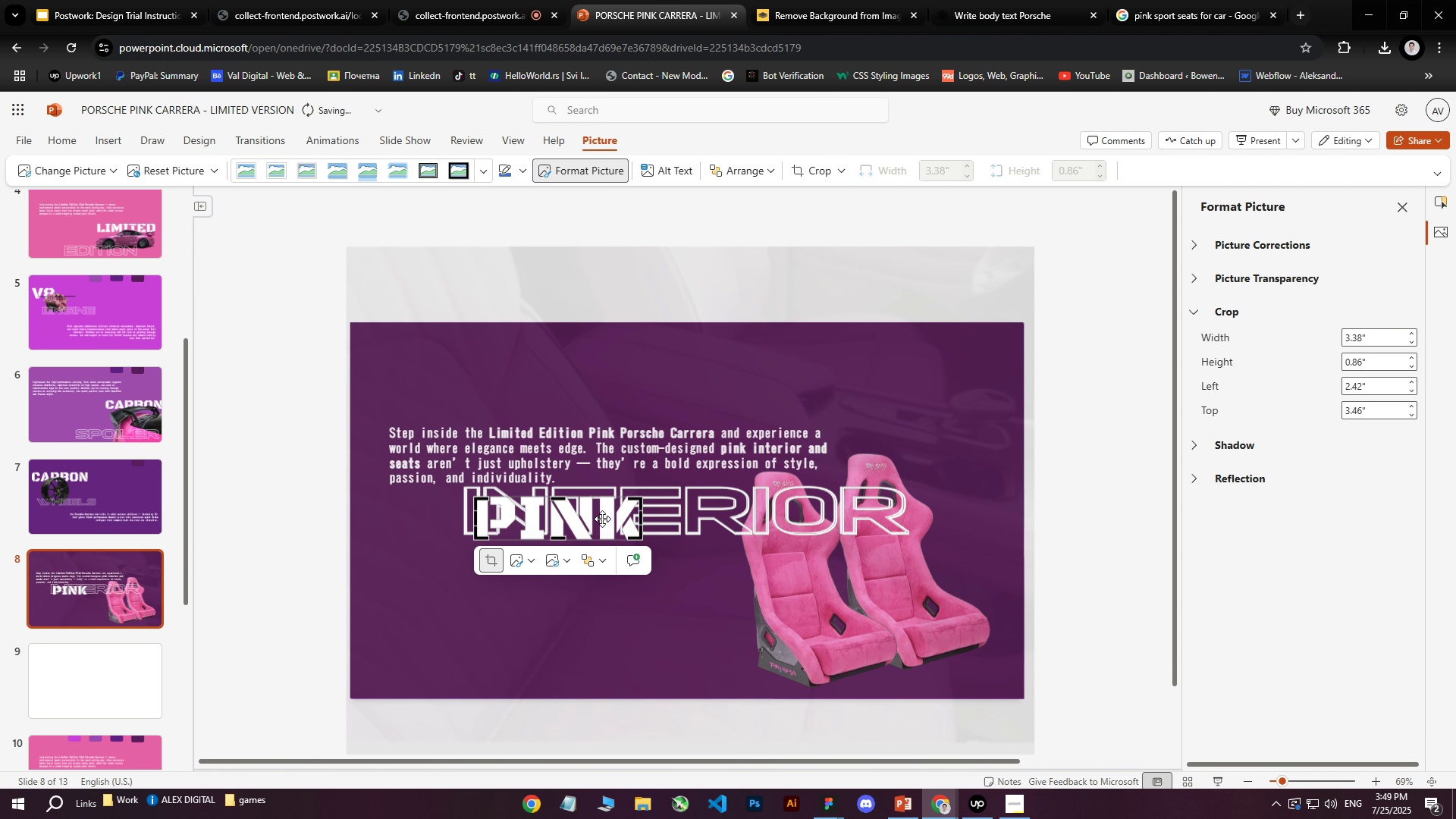 
left_click_drag(start_coordinate=[586, 516], to_coordinate=[960, 491])
 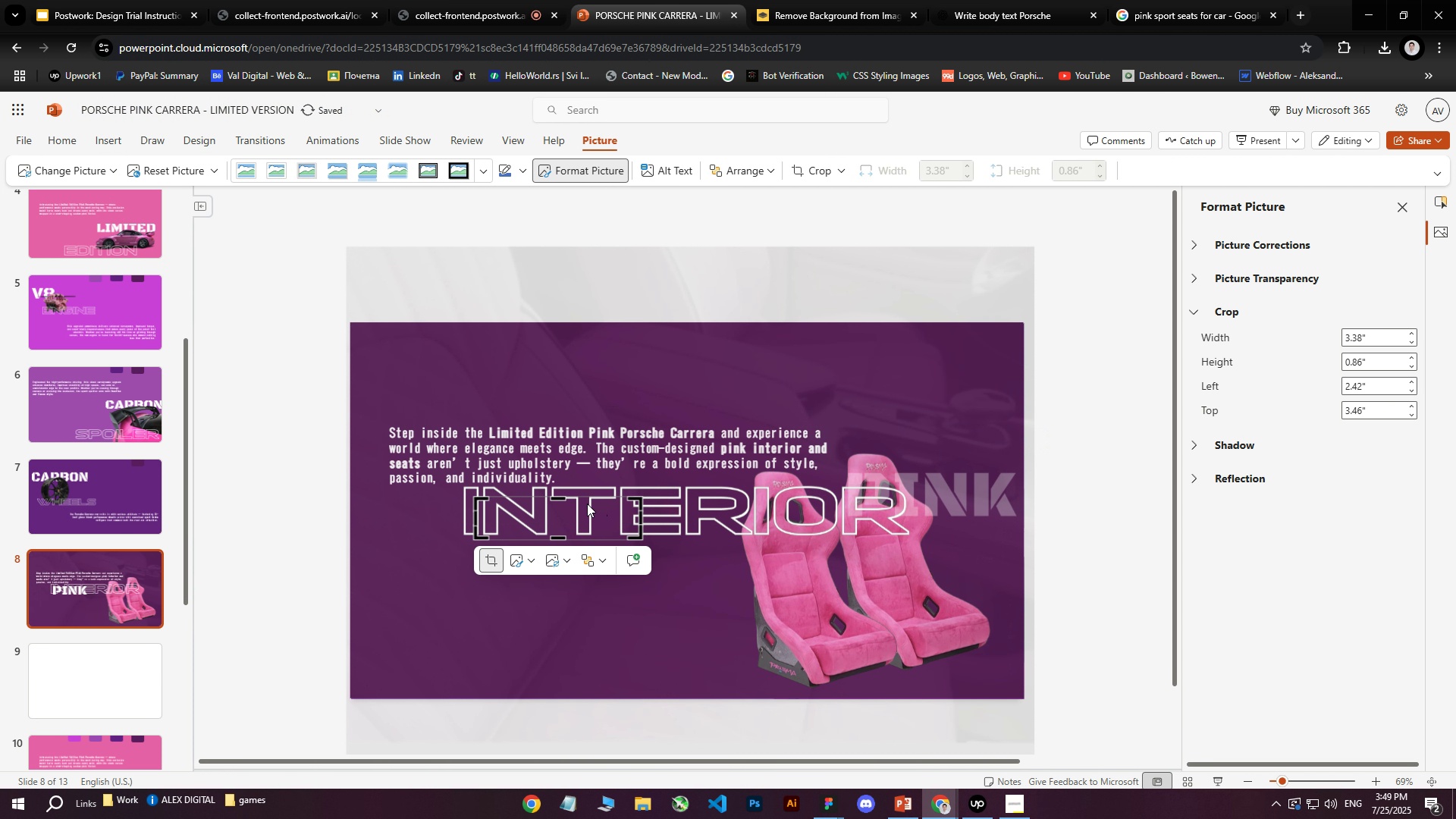 
left_click([582, 500])
 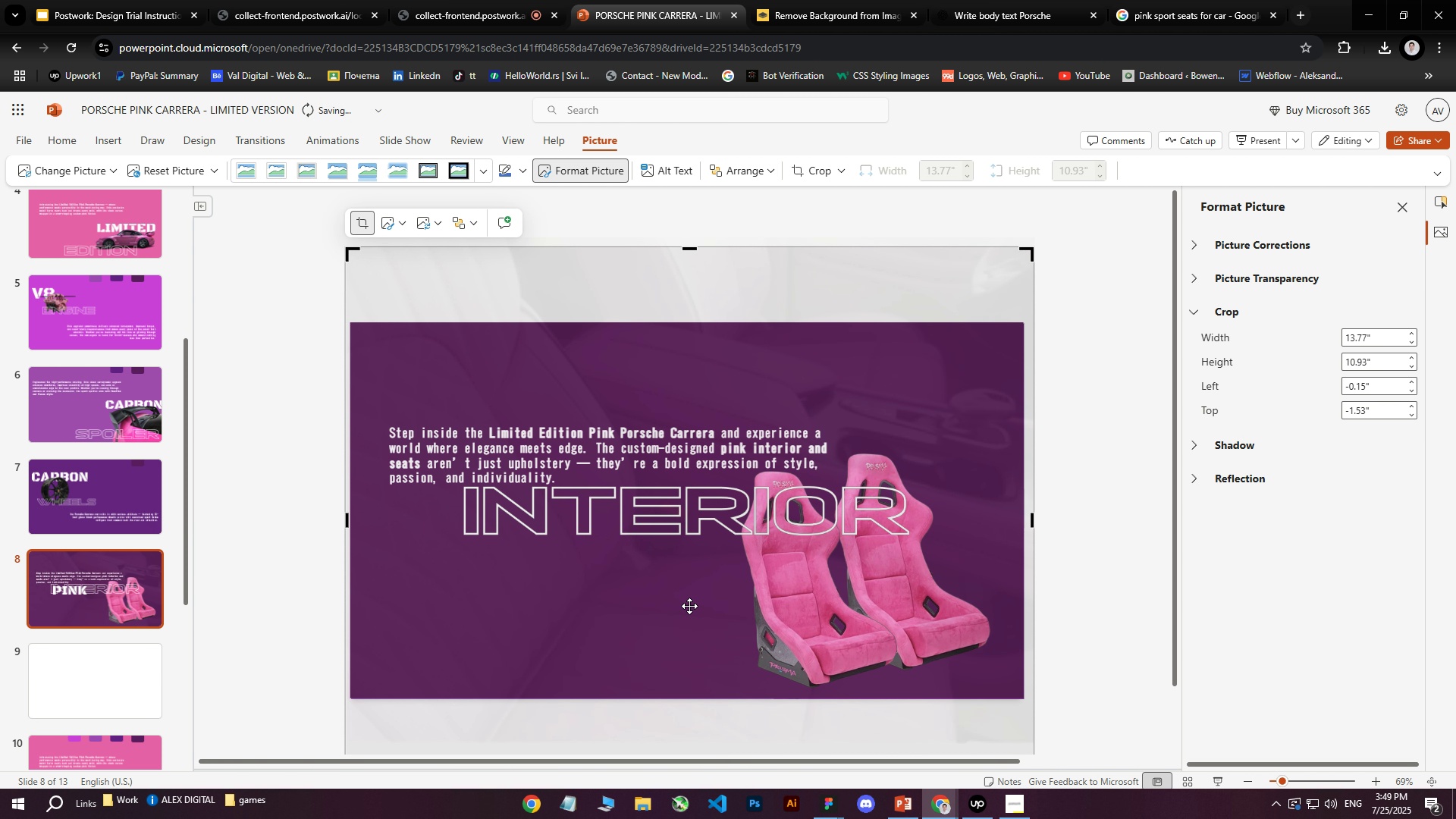 
double_click([674, 512])
 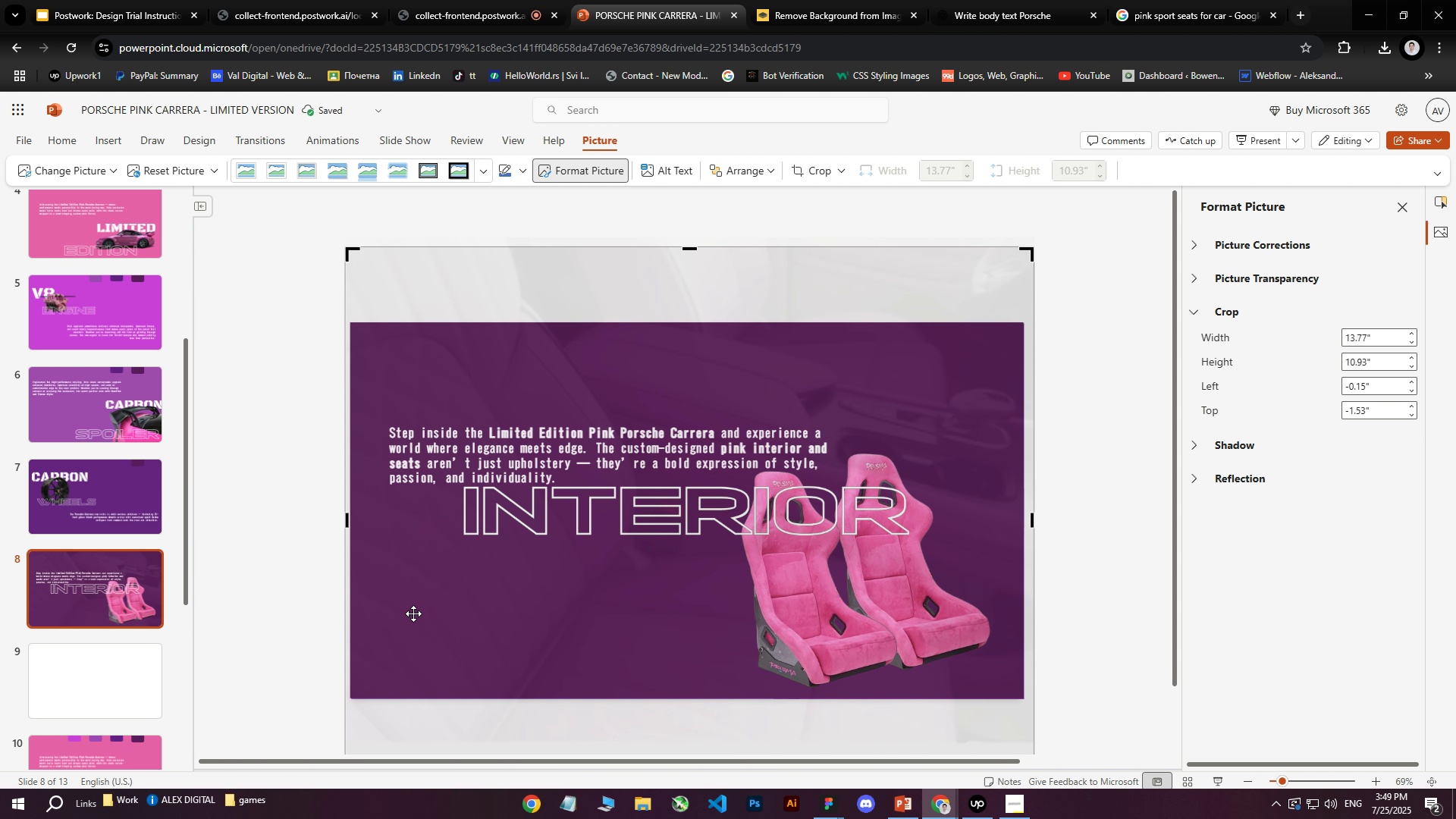 
left_click([289, 551])
 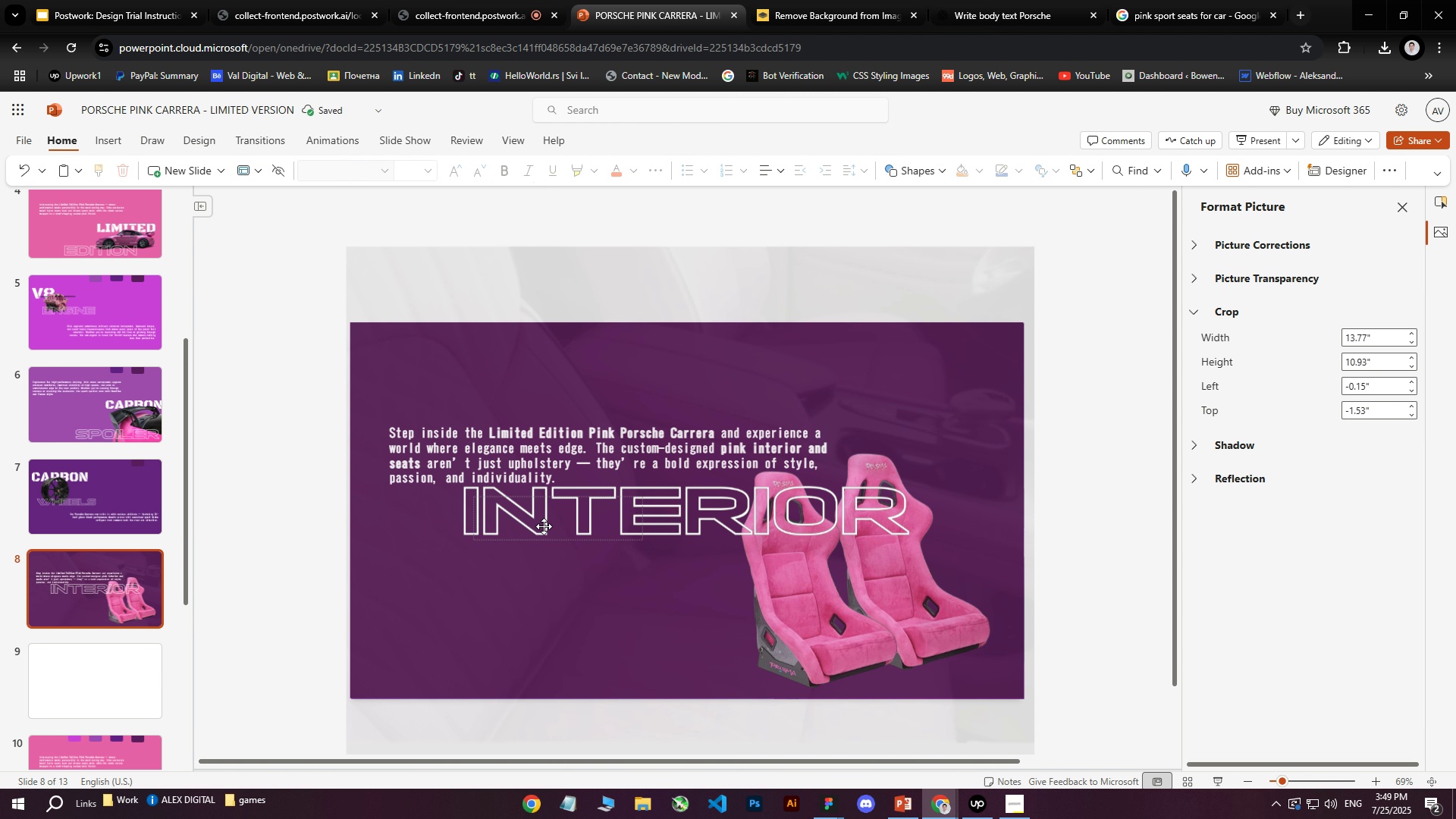 
left_click([560, 512])
 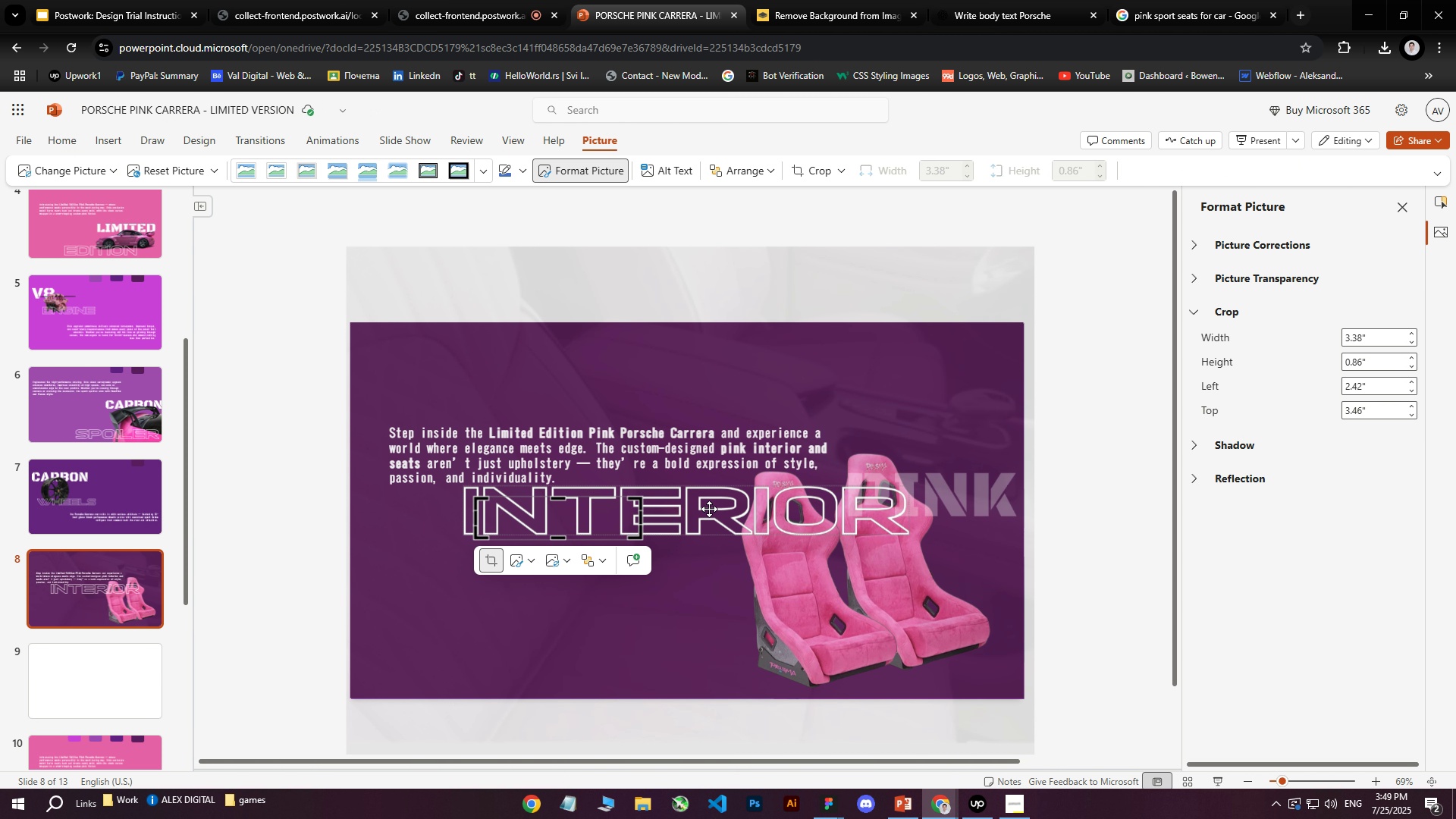 
left_click([729, 490])
 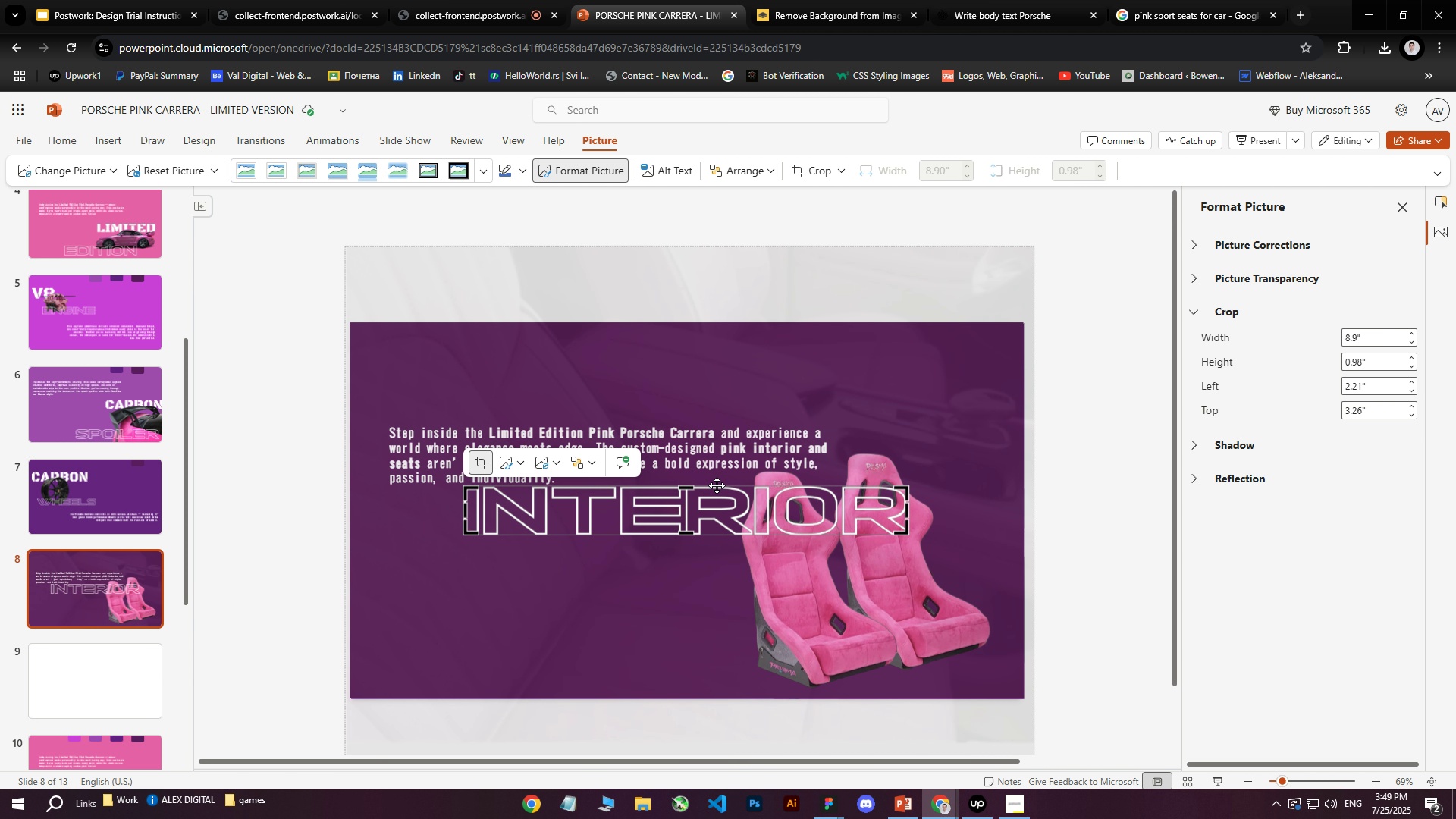 
left_click_drag(start_coordinate=[717, 485], to_coordinate=[719, 529])
 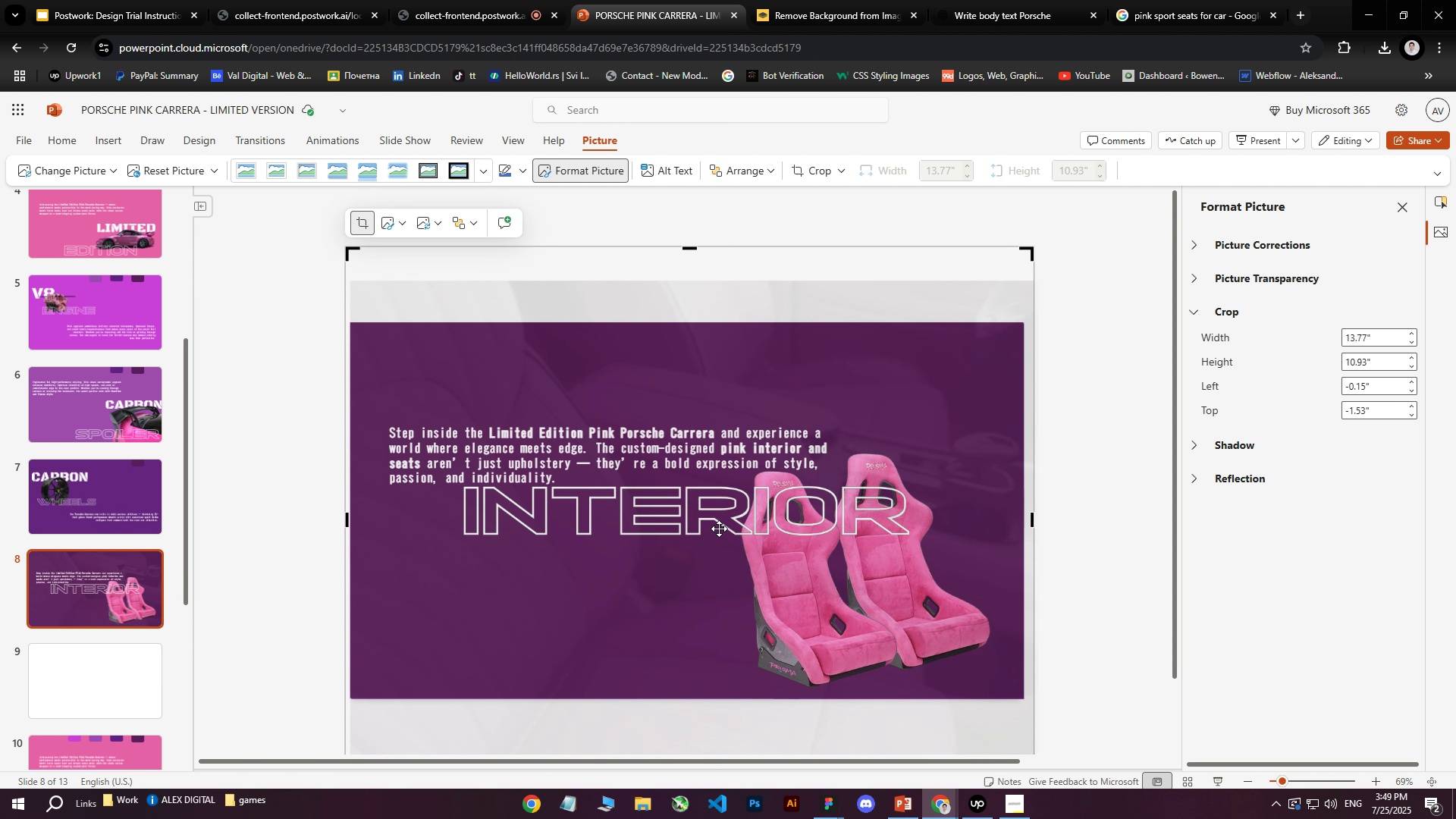 
key(Control+ControlLeft)
 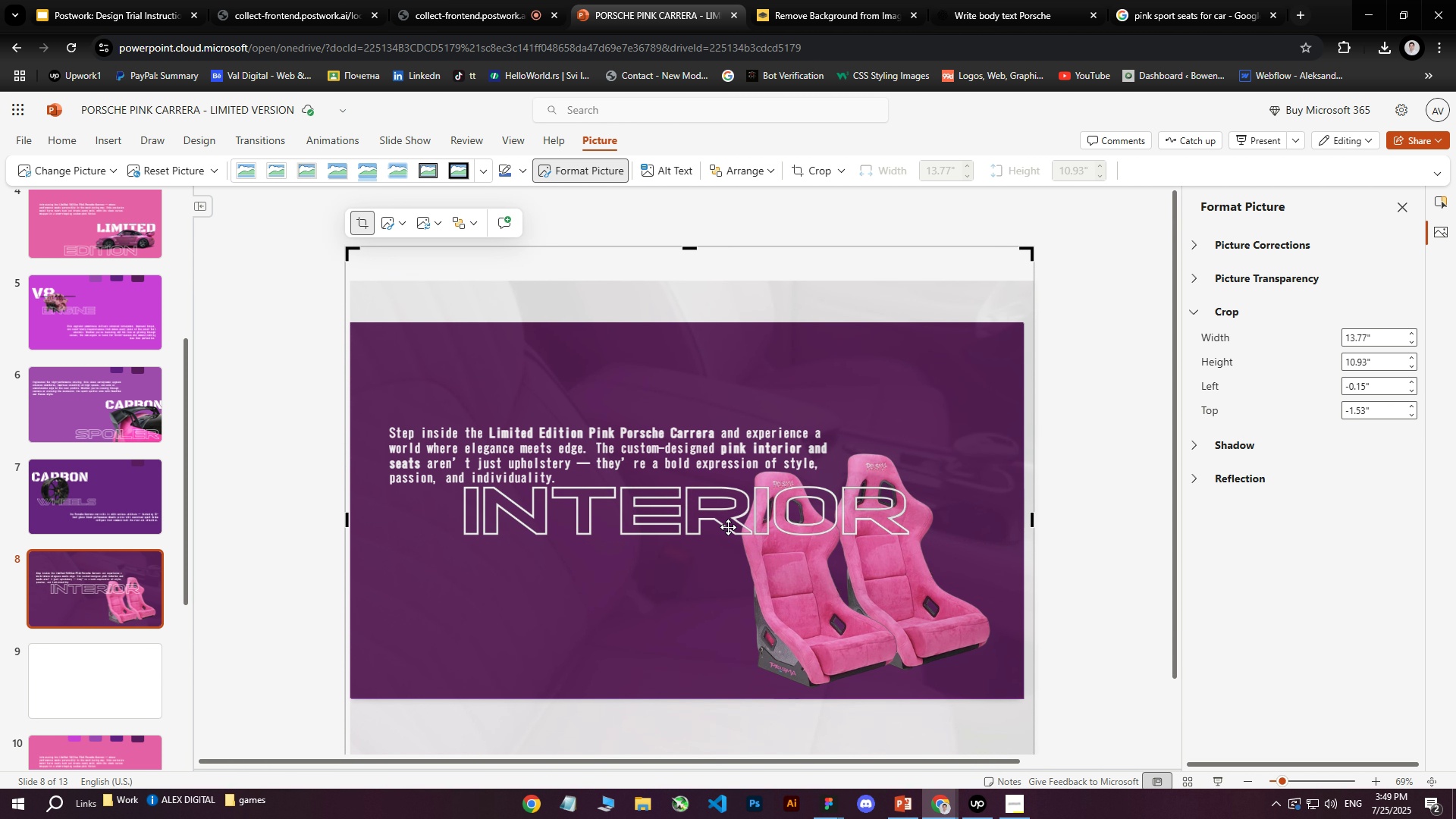 
key(Control+Z)
 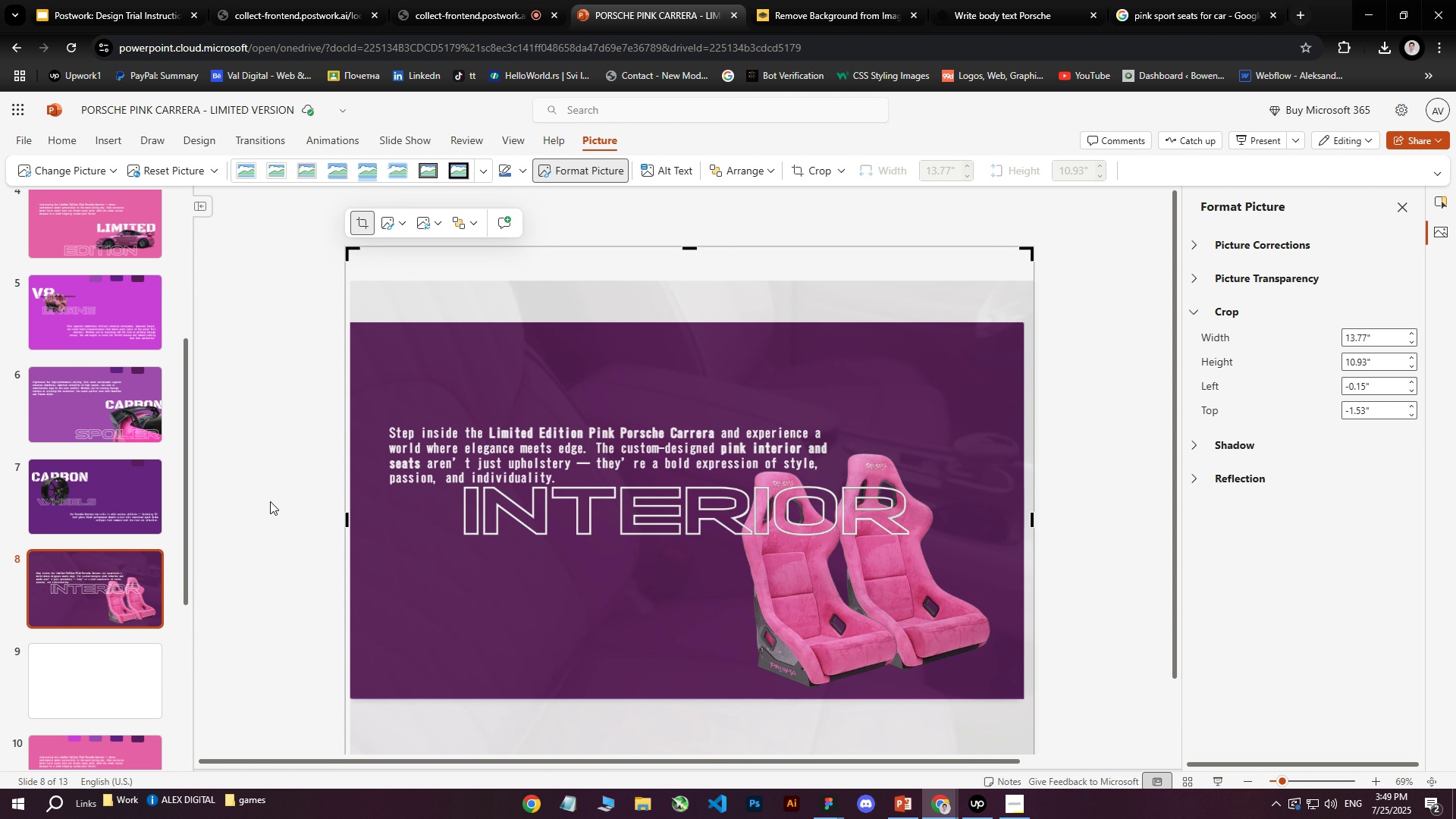 
wait(5.75)
 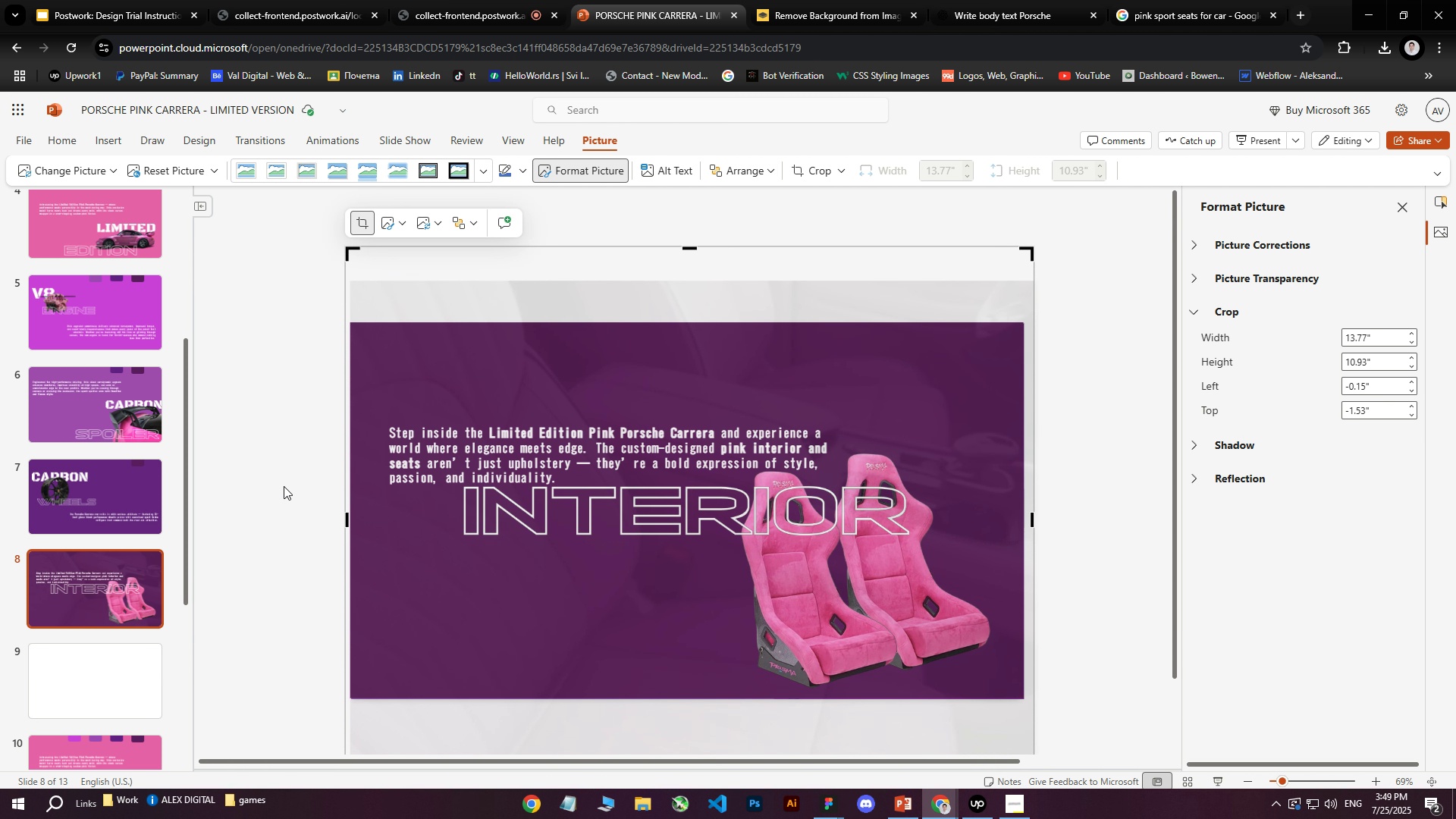 
left_click([1077, 391])
 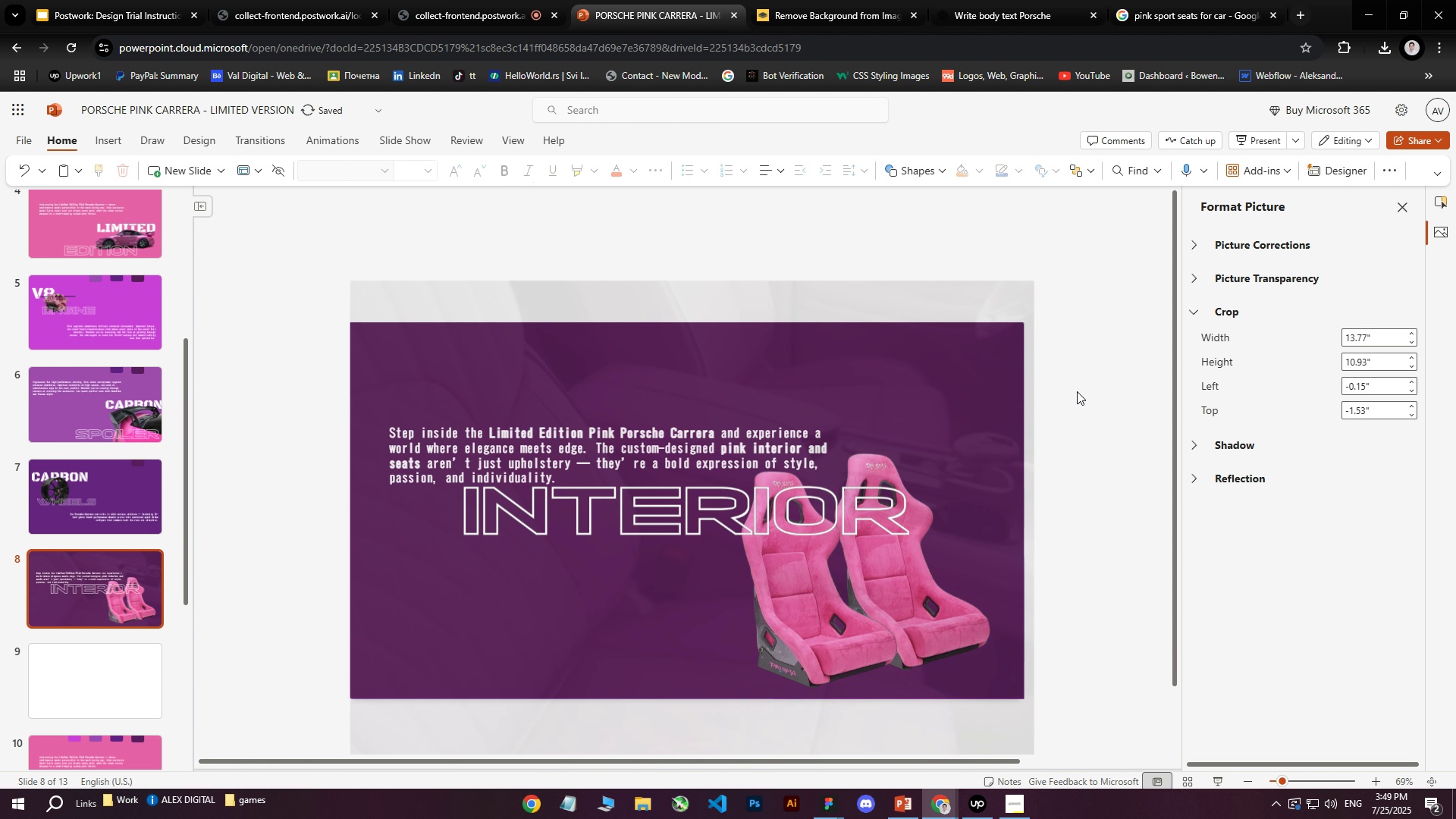 
key(Control+Z)
 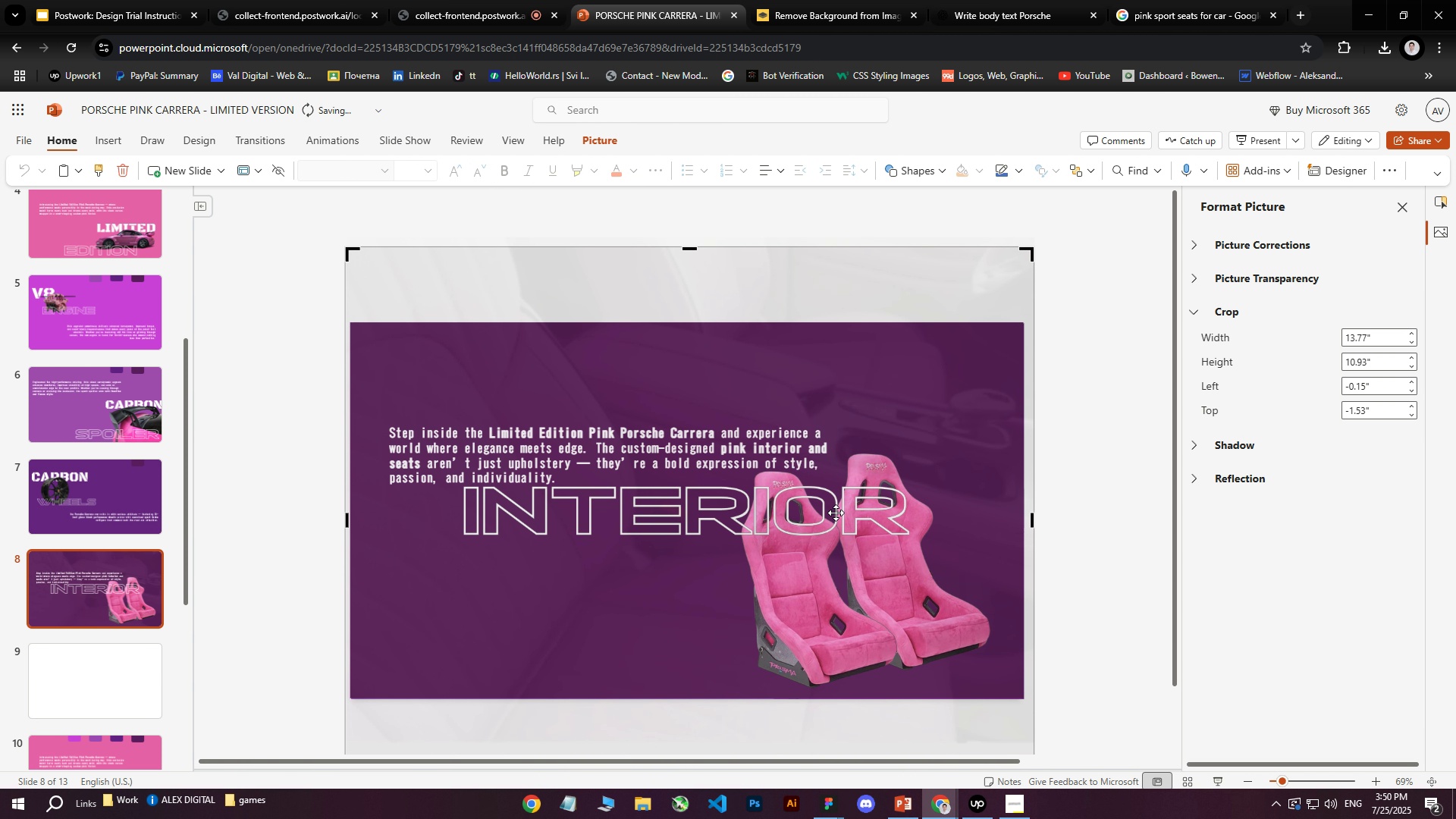 
left_click([768, 501])
 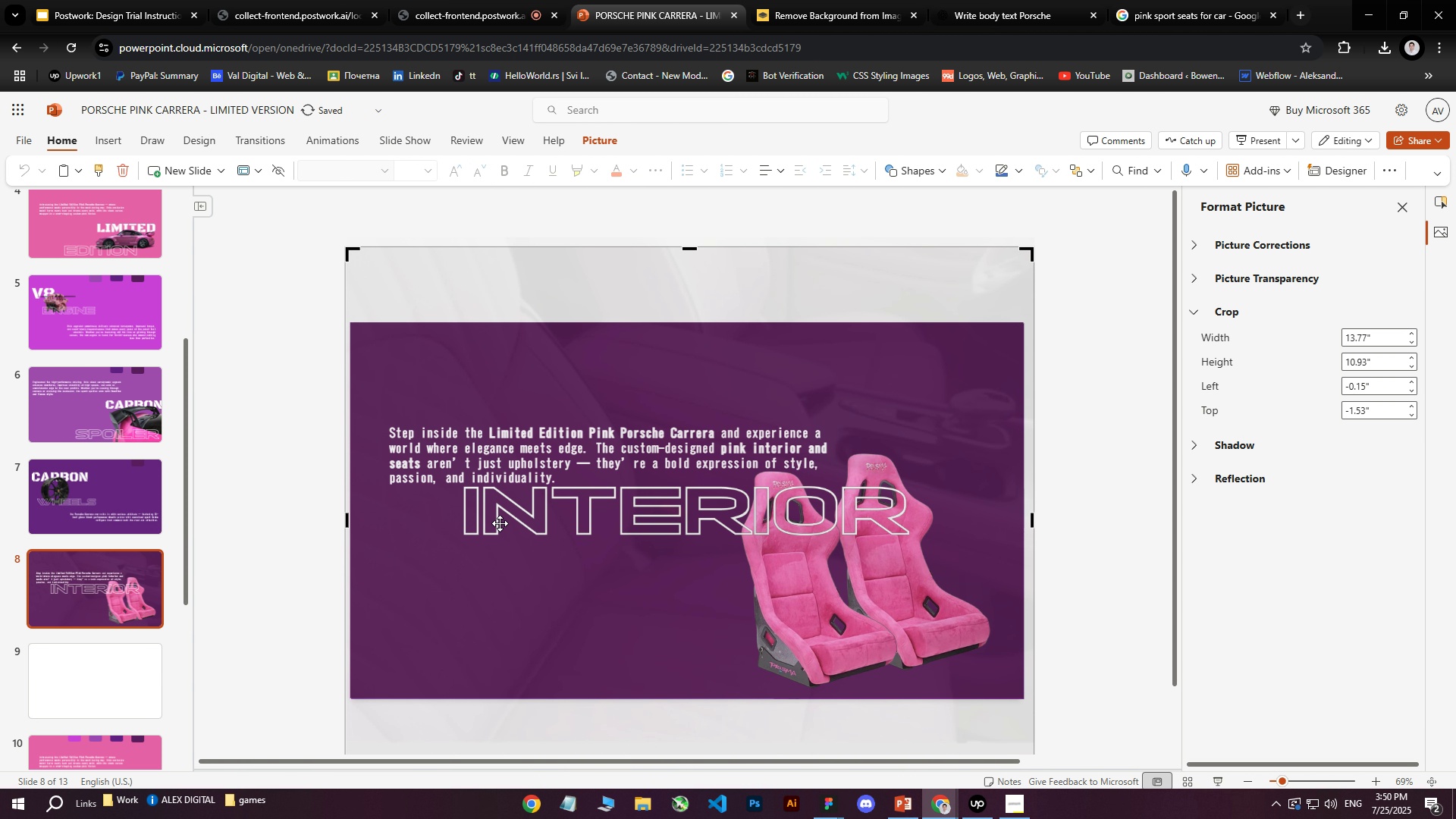 
left_click([275, 457])
 